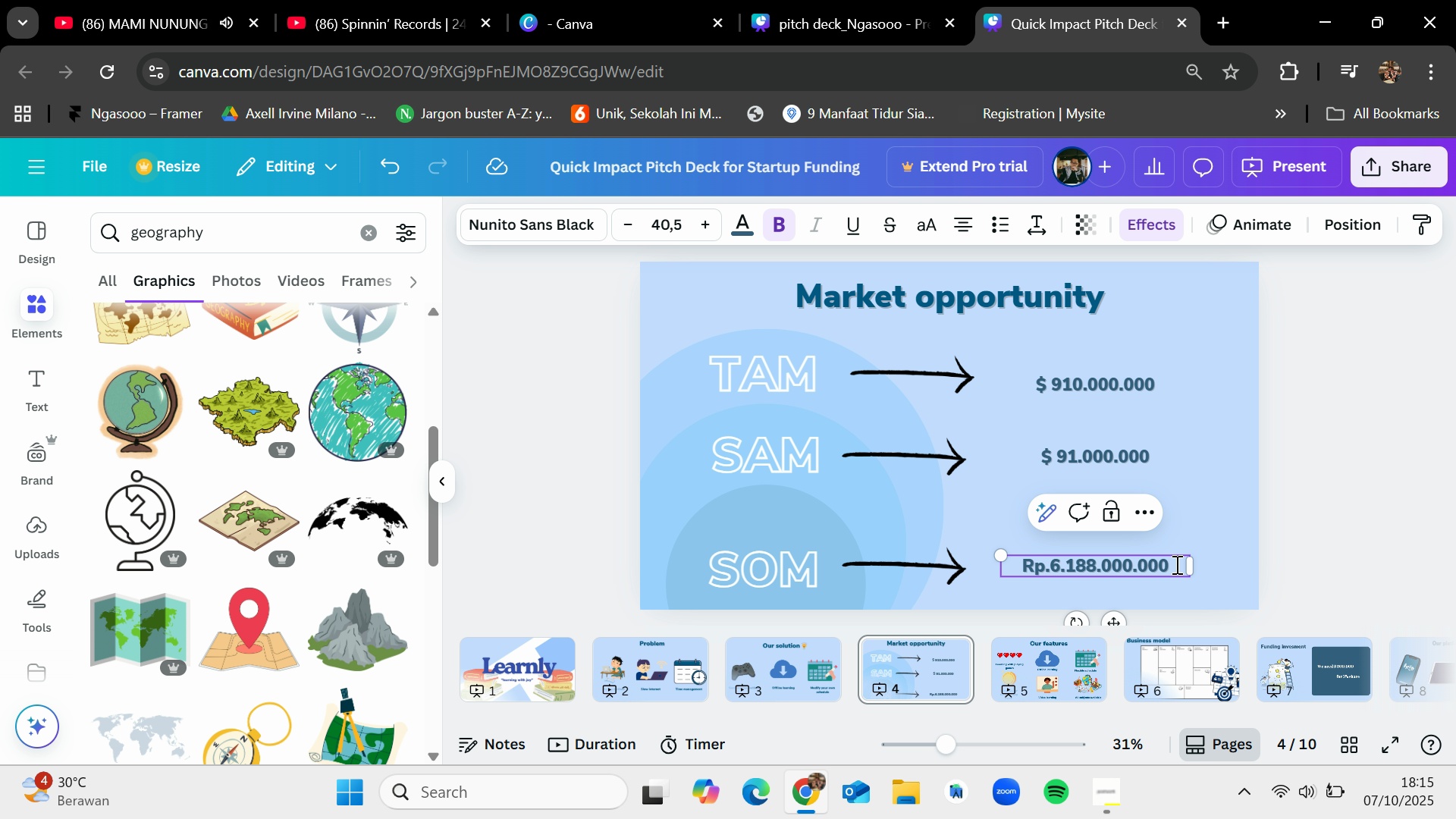 
left_click_drag(start_coordinate=[1175, 564], to_coordinate=[1132, 557])
 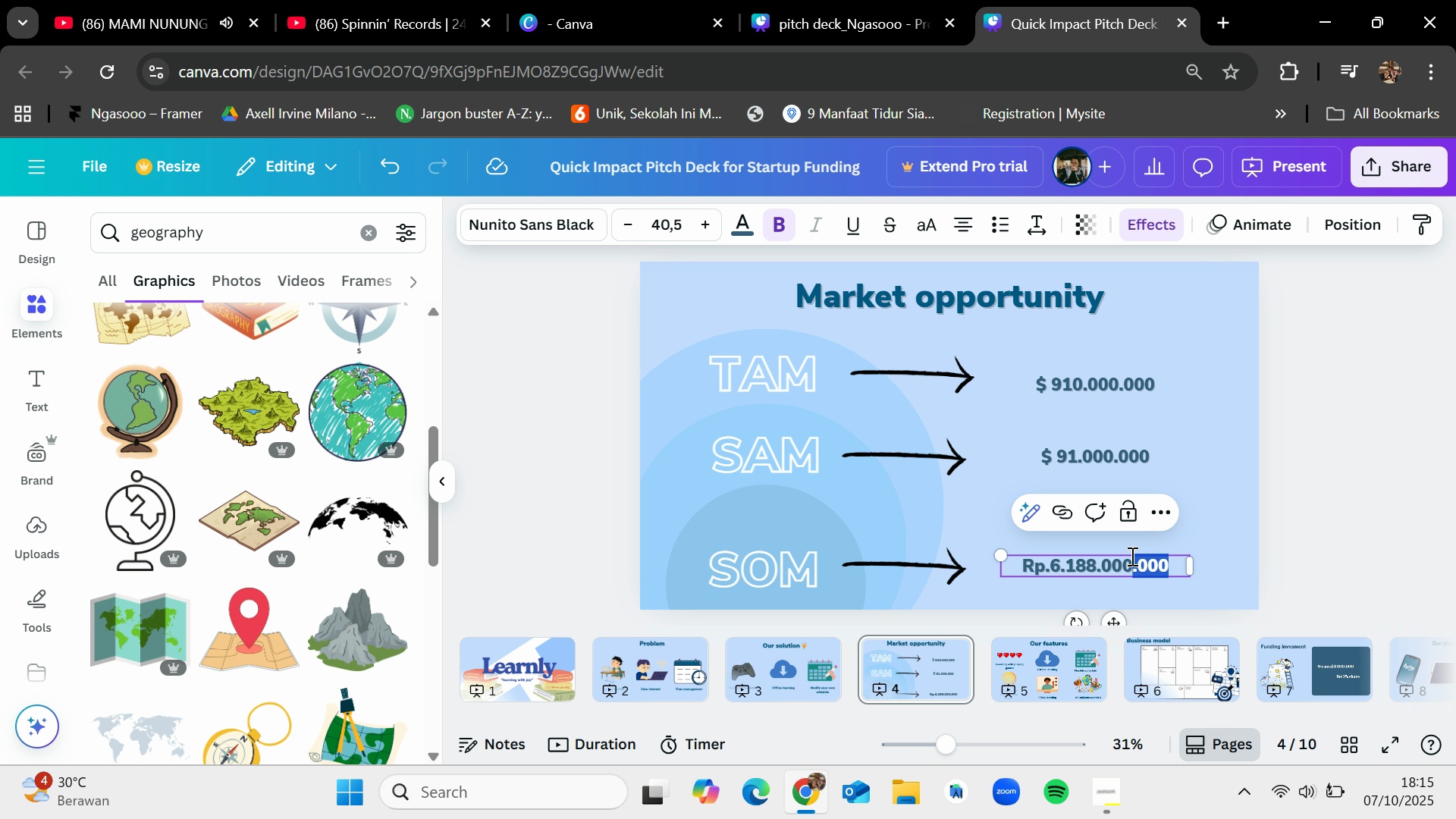 
key(Backspace)
 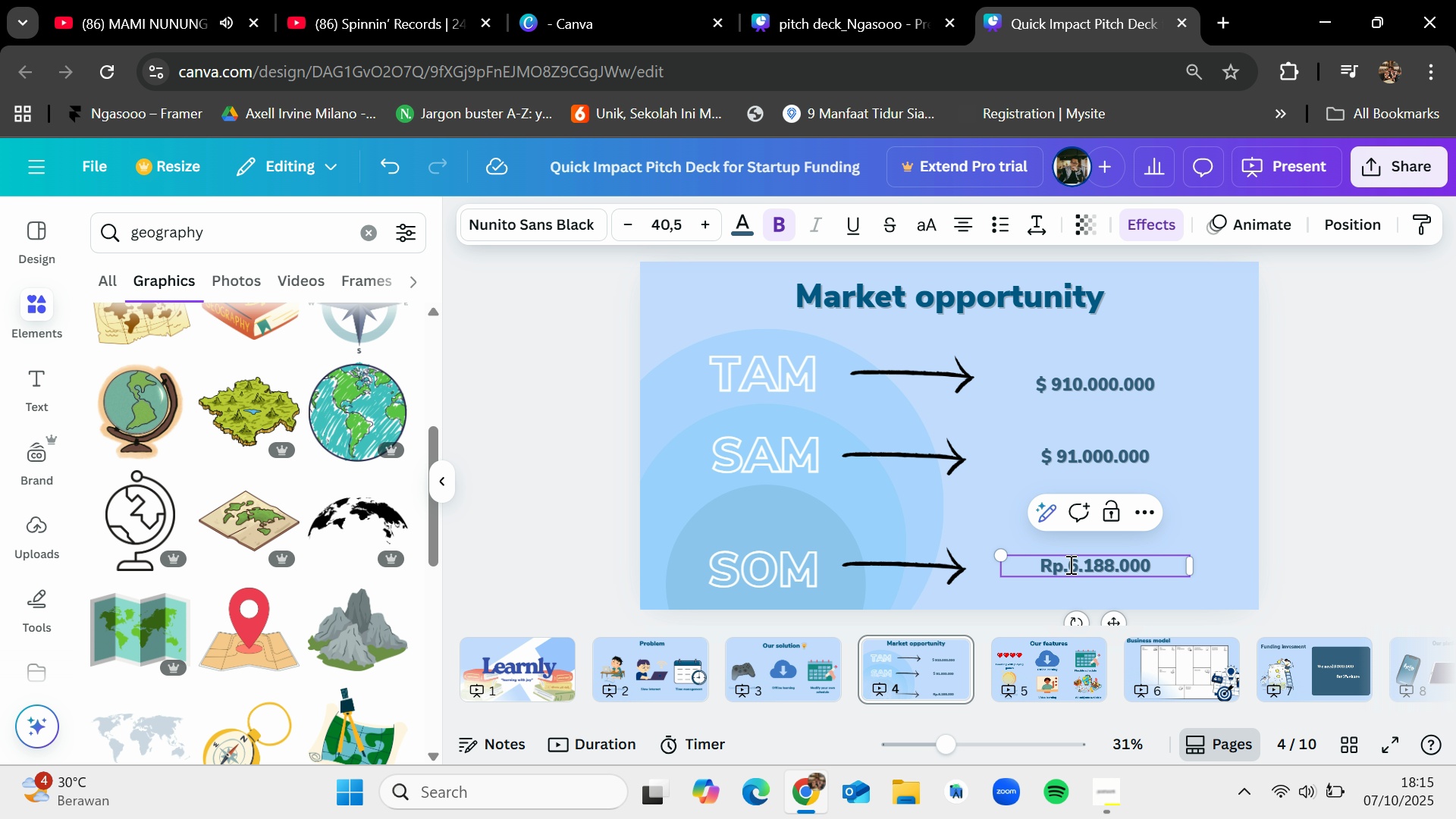 
left_click_drag(start_coordinate=[1067, 564], to_coordinate=[1043, 562])
 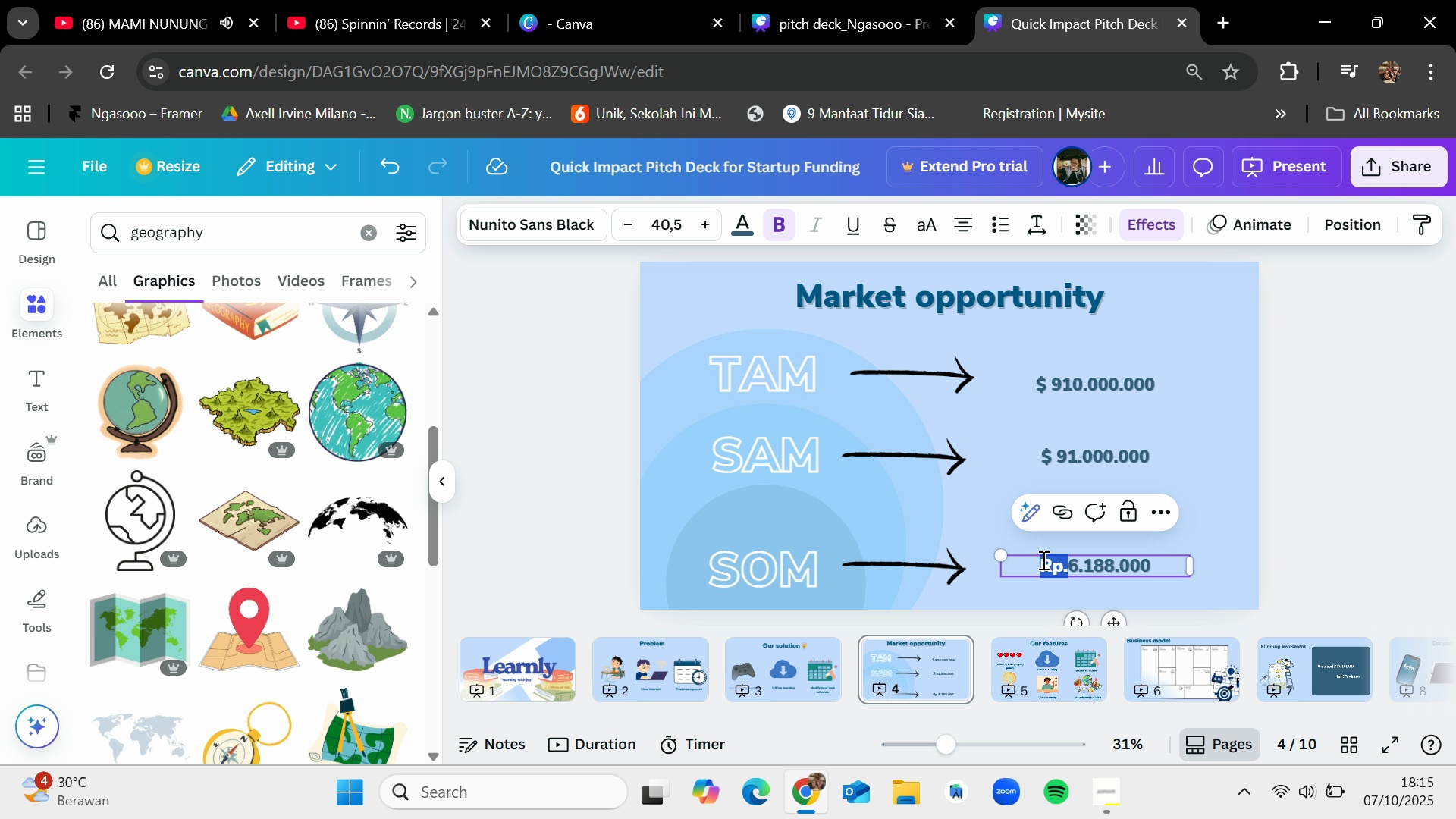 
key(Backspace)
 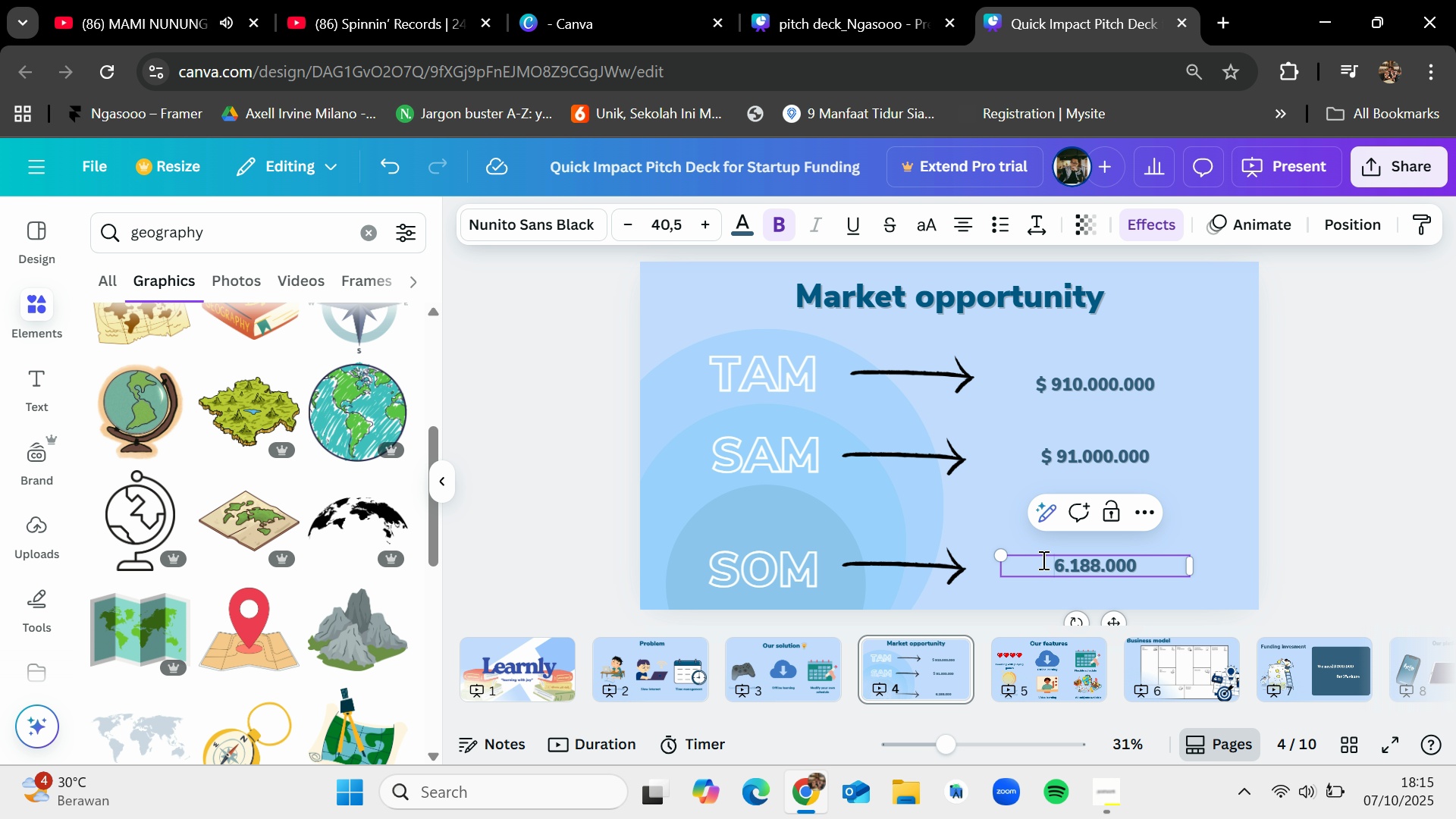 
key(Shift+4)
 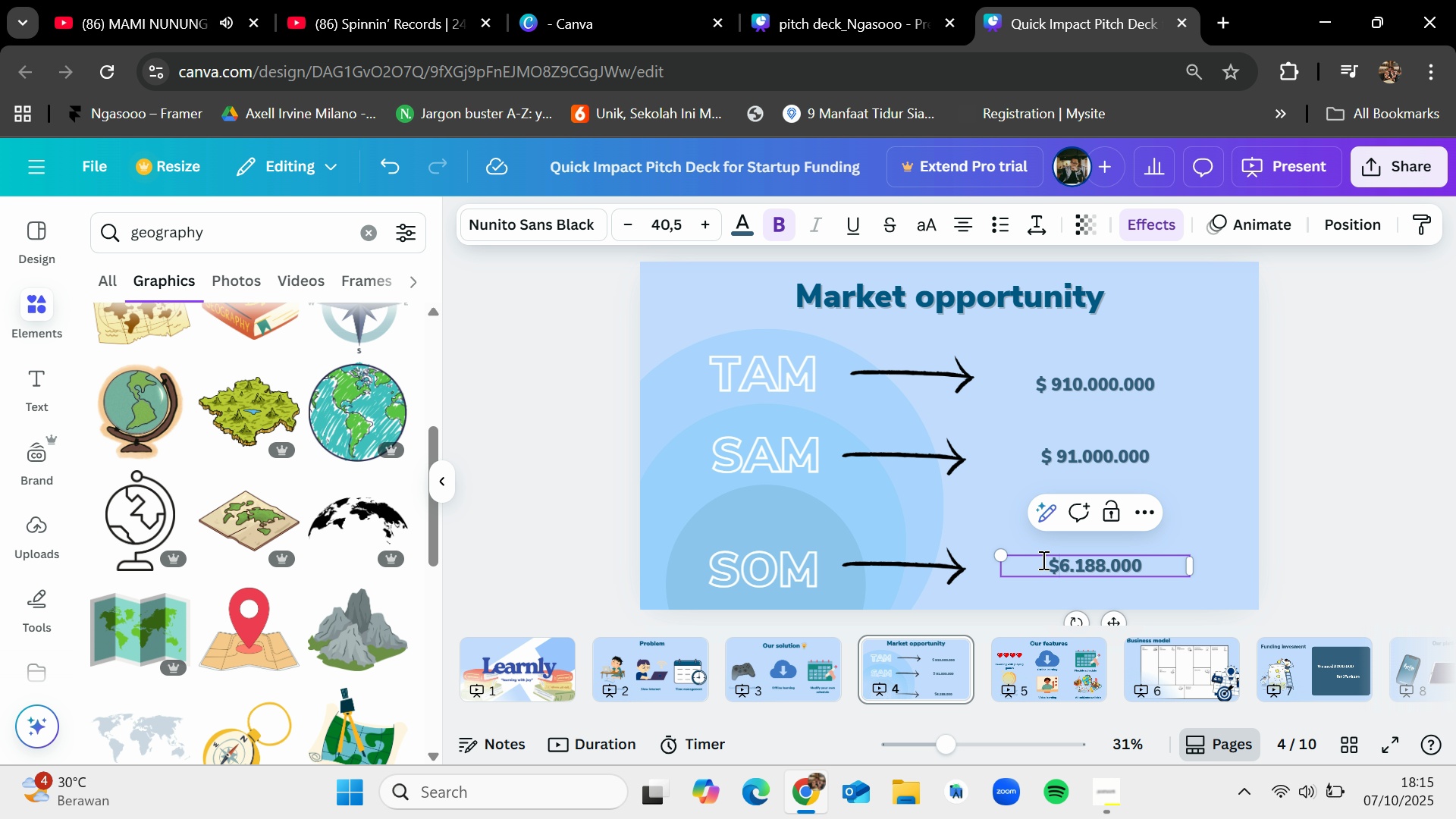 
key(Space)
 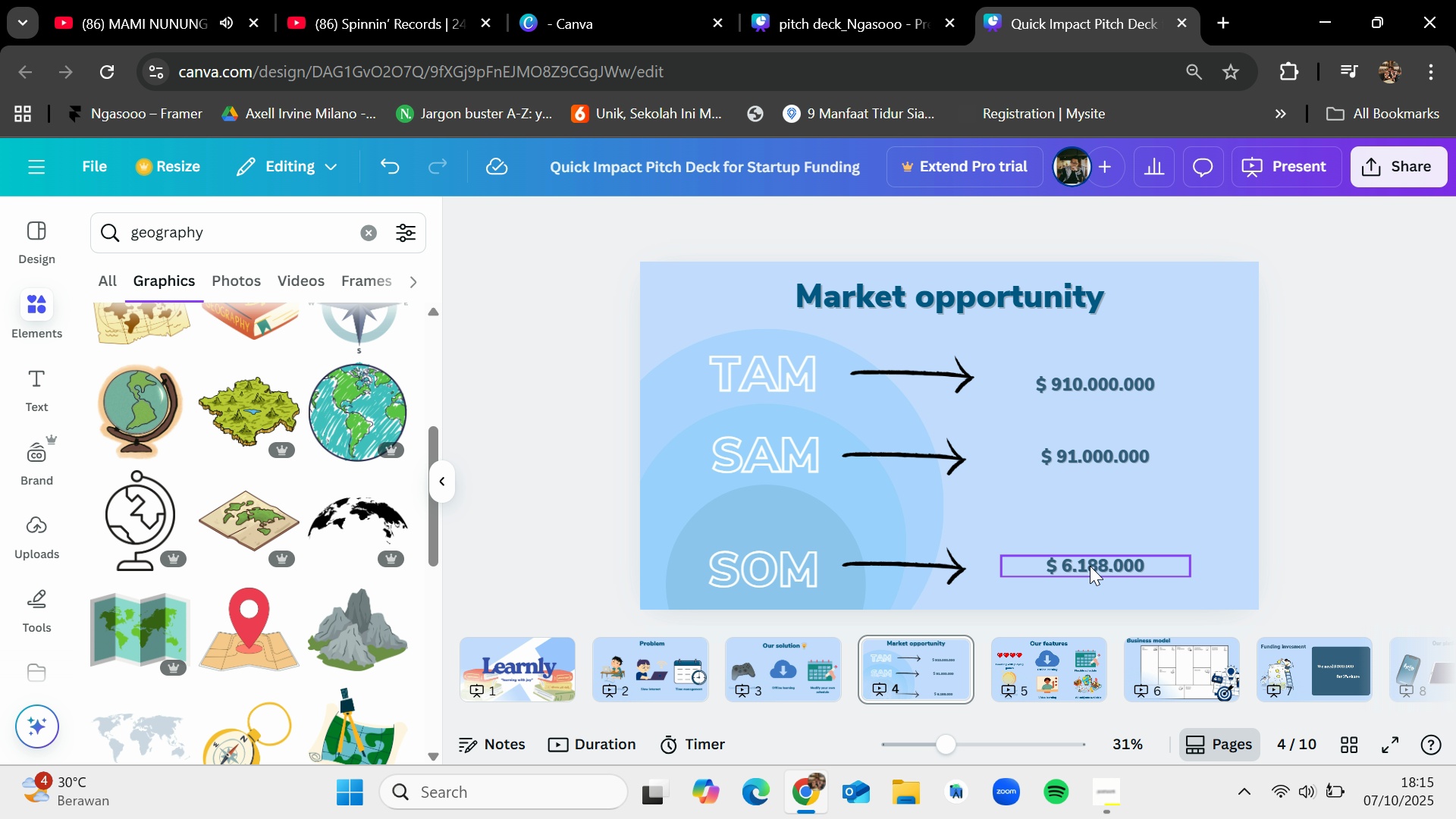 
wait(6.64)
 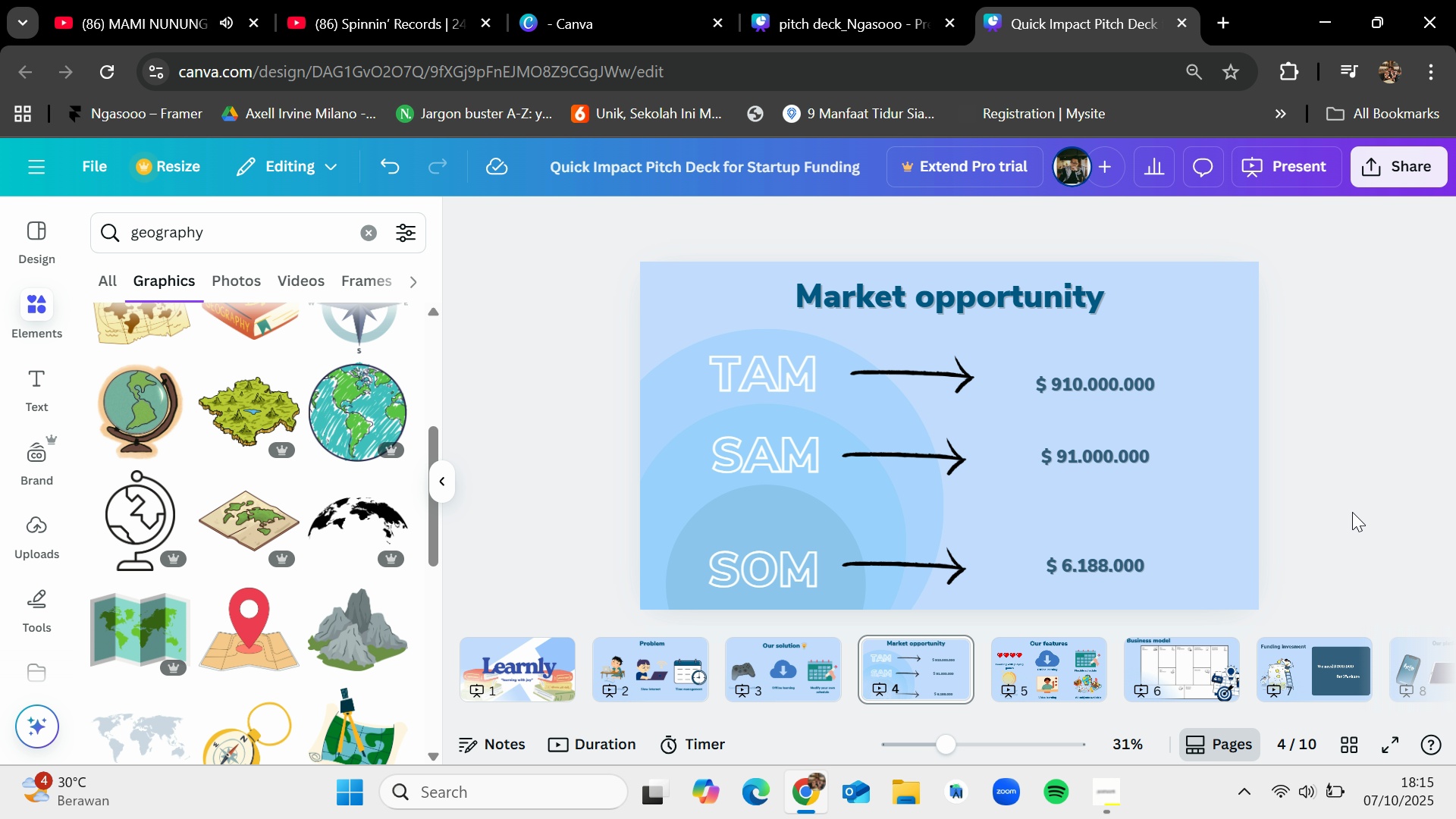 
double_click([1157, 563])
 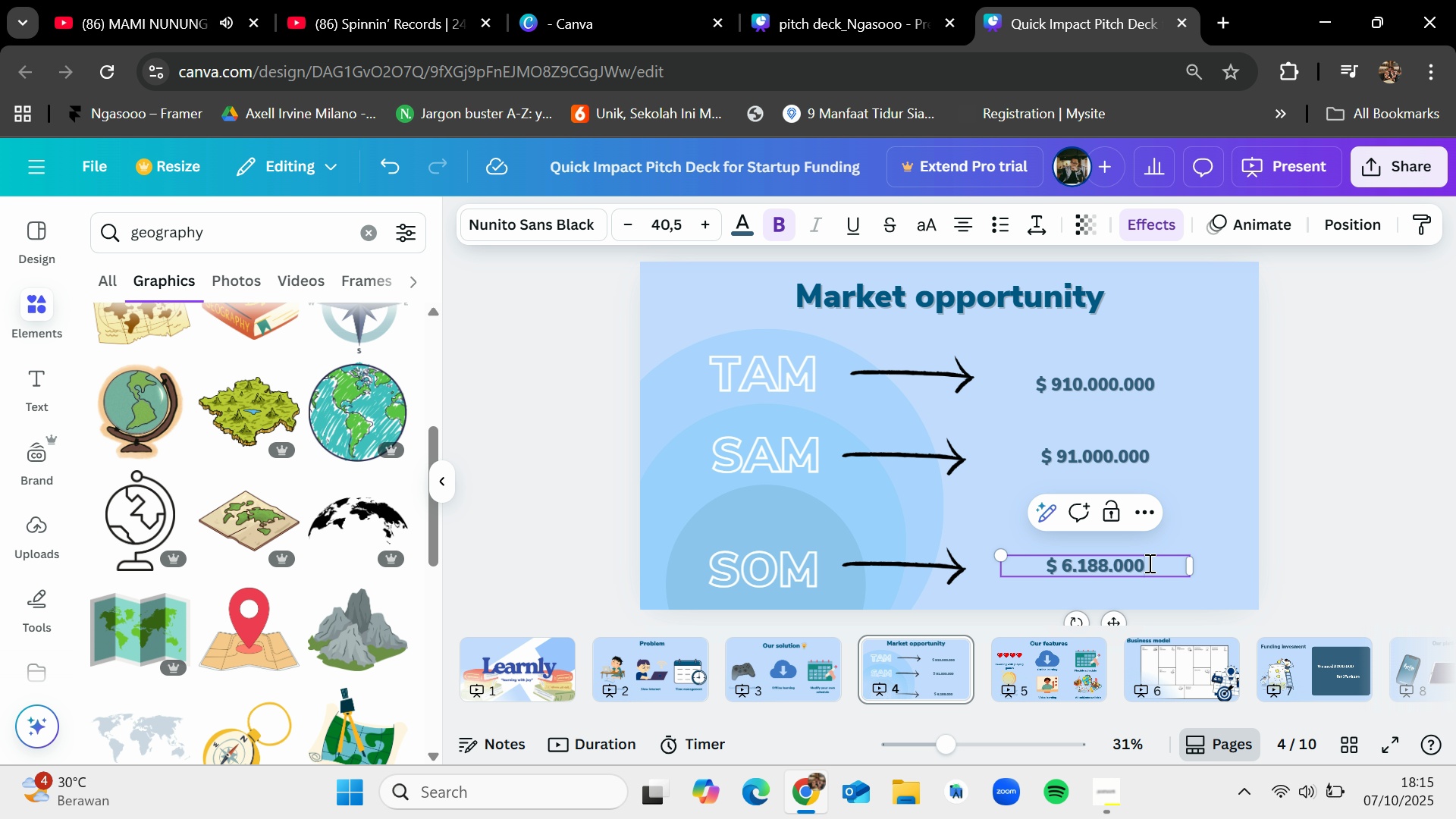 
key(Backspace)
key(Backspace)
key(Backspace)
key(Backspace)
key(Backspace)
key(Backspace)
key(Backspace)
key(Backspace)
type(1.888.000)
 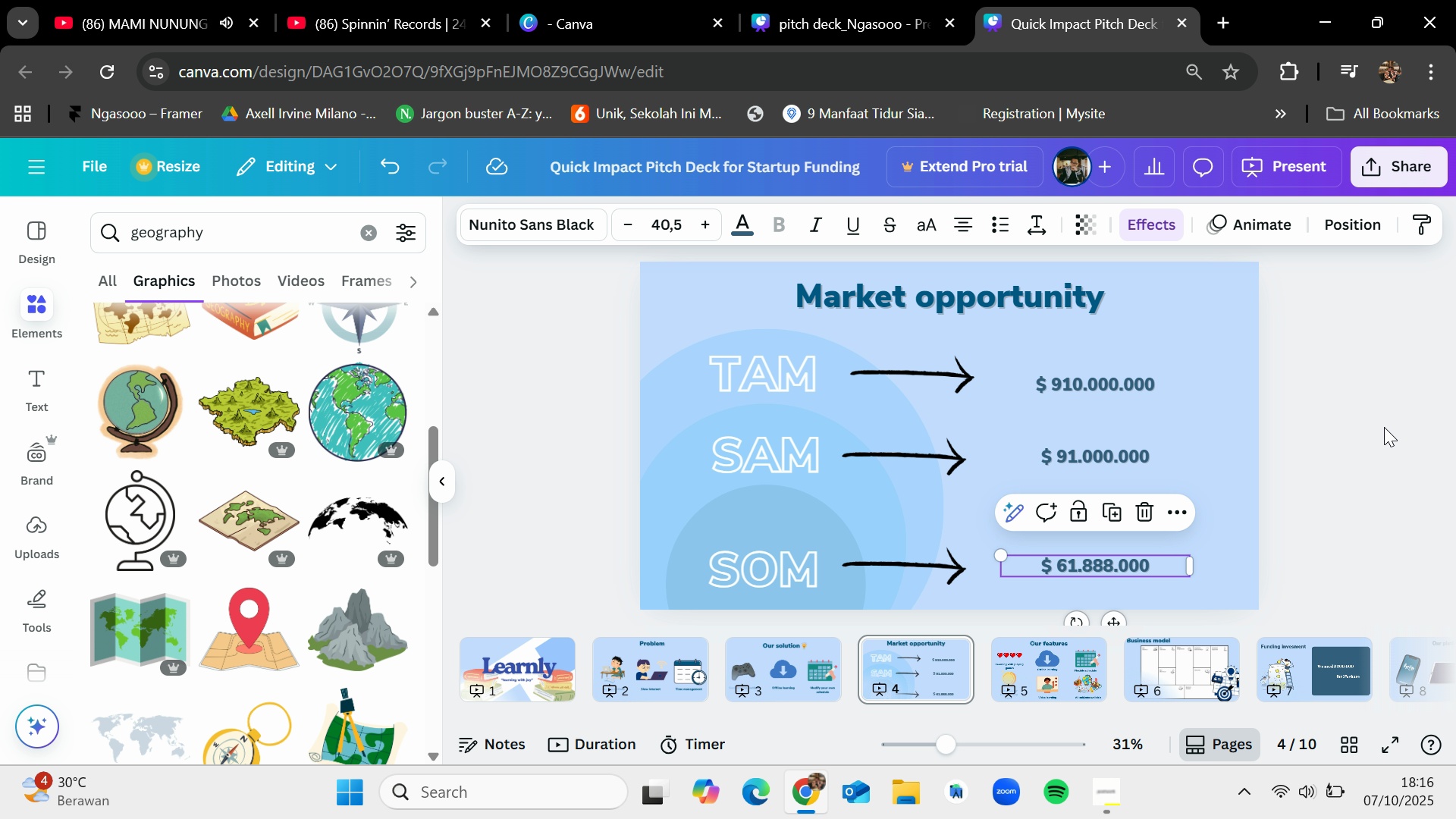 
wait(6.59)
 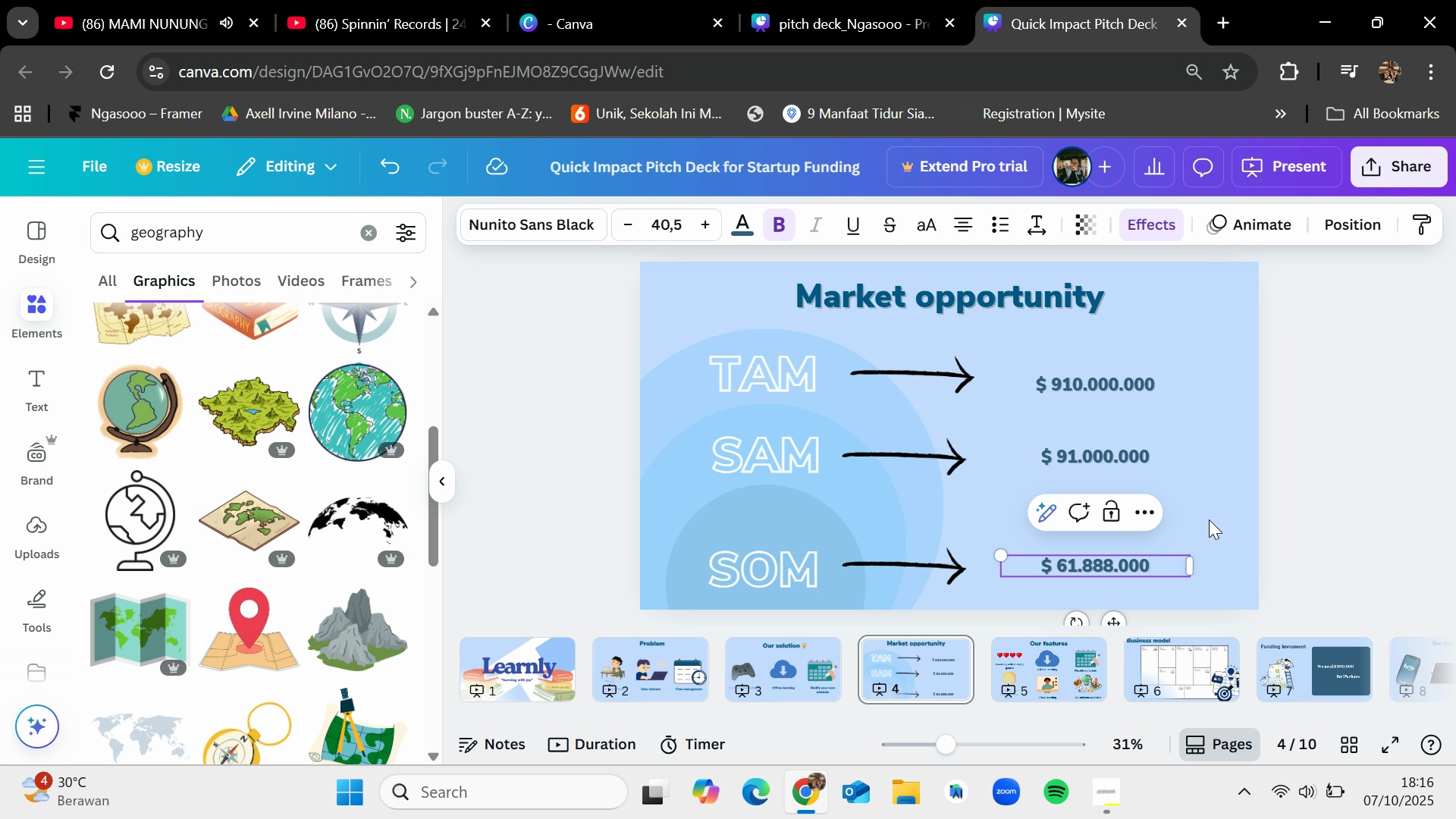 
mouse_move([1068, 443])
 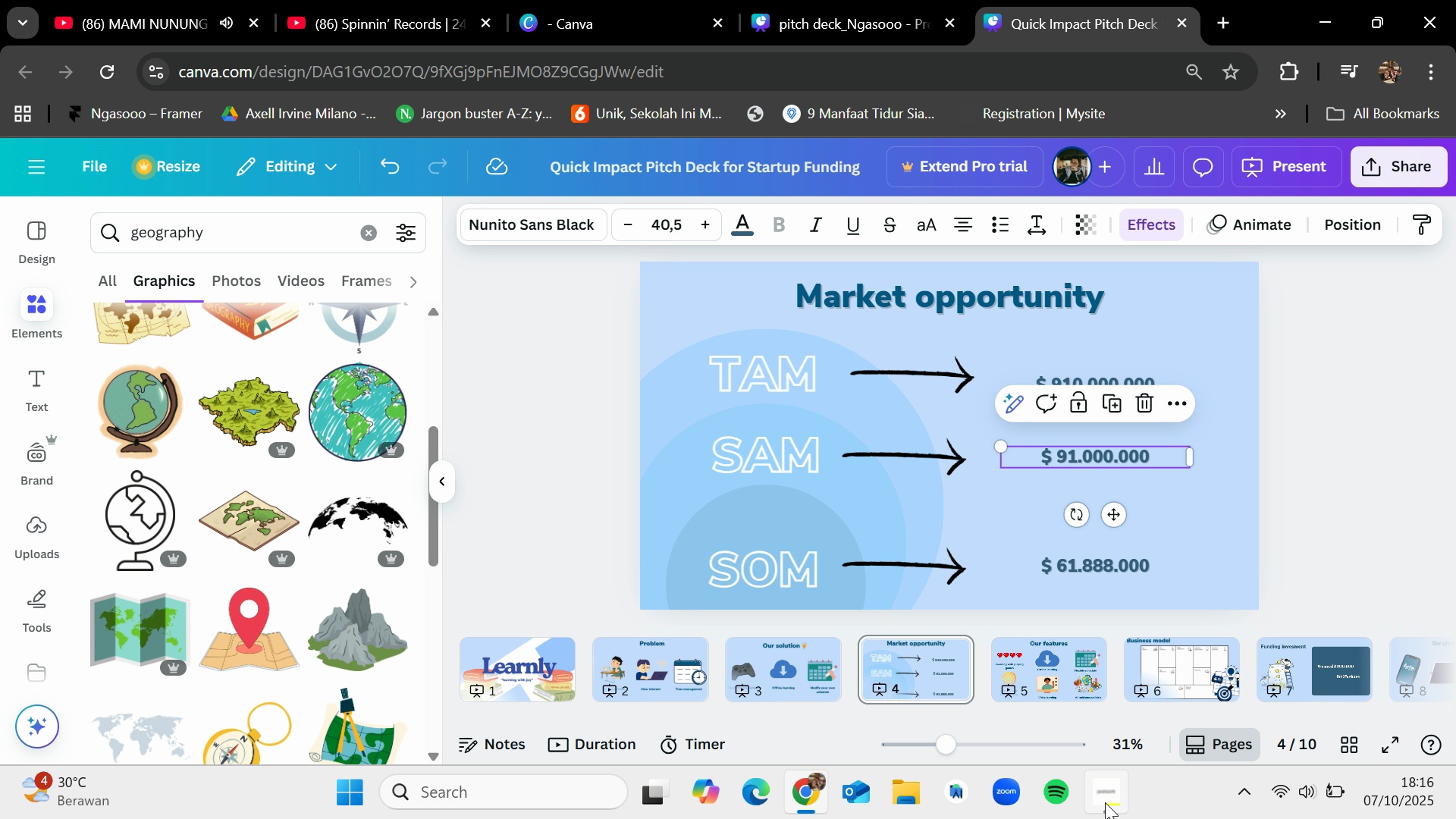 
left_click([1105, 802])
 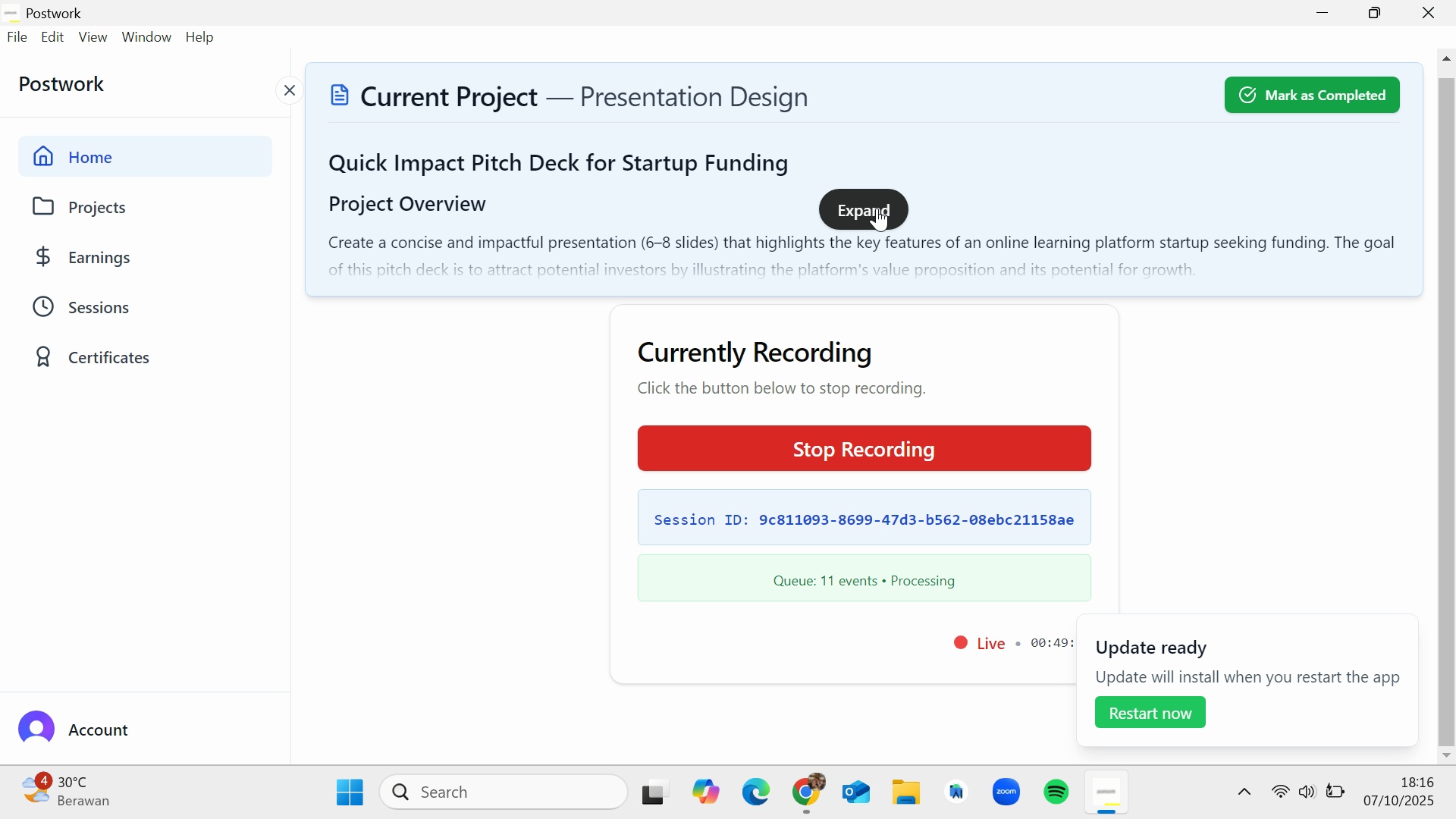 
scroll: coordinate [736, 504], scroll_direction: down, amount: 6.0
 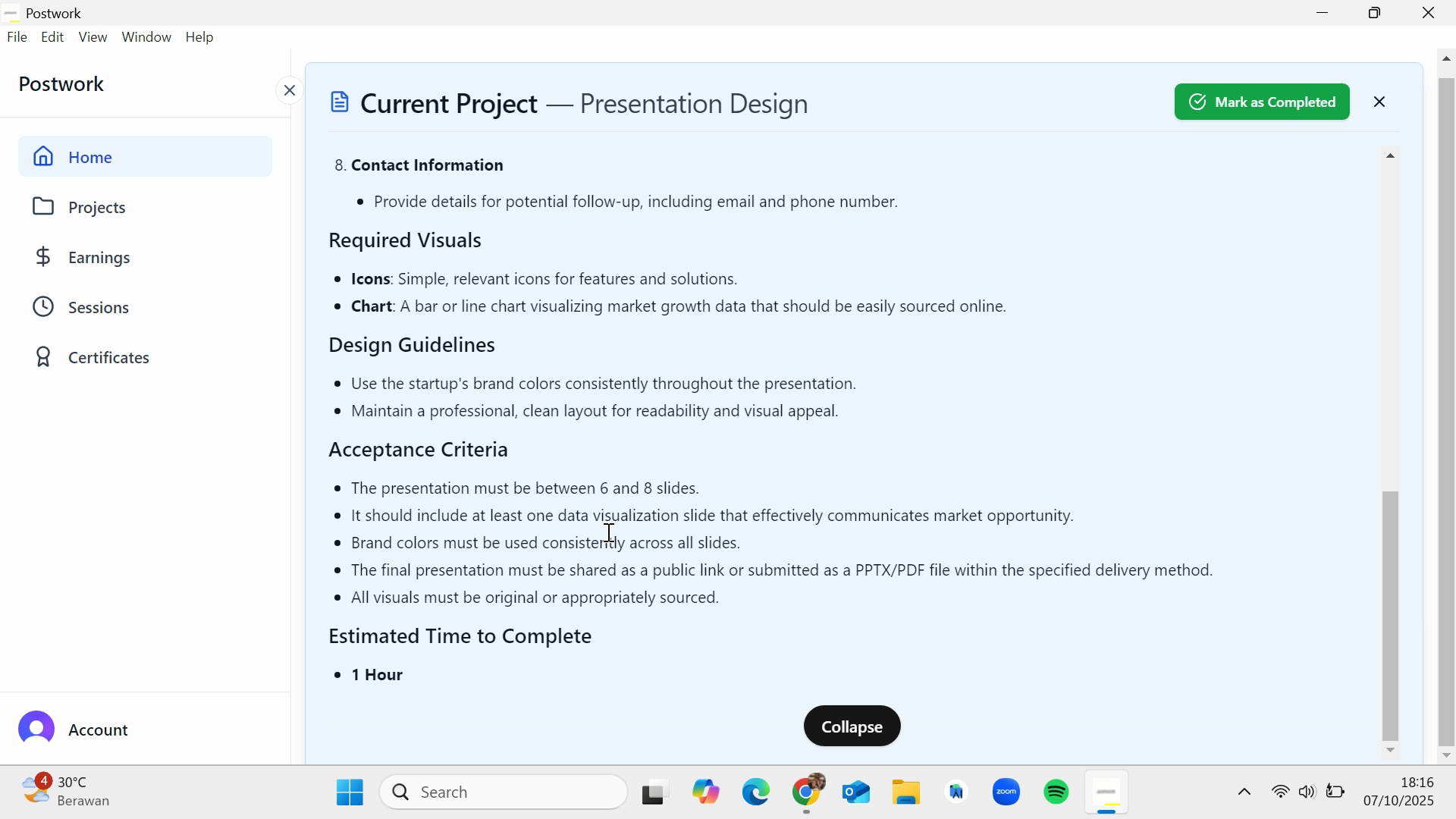 
left_click_drag(start_coordinate=[507, 505], to_coordinate=[662, 507])
 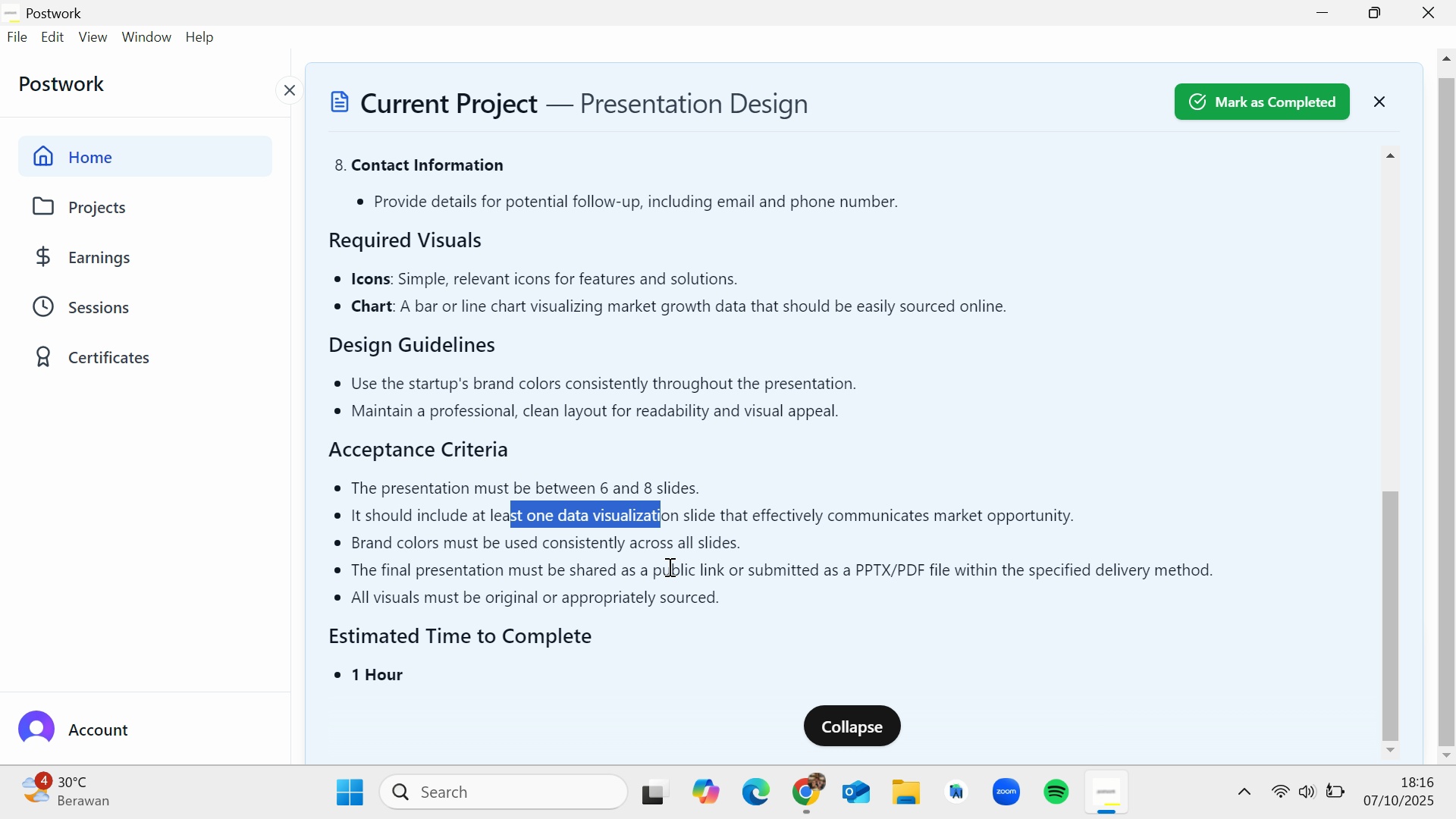 
left_click([668, 566])
 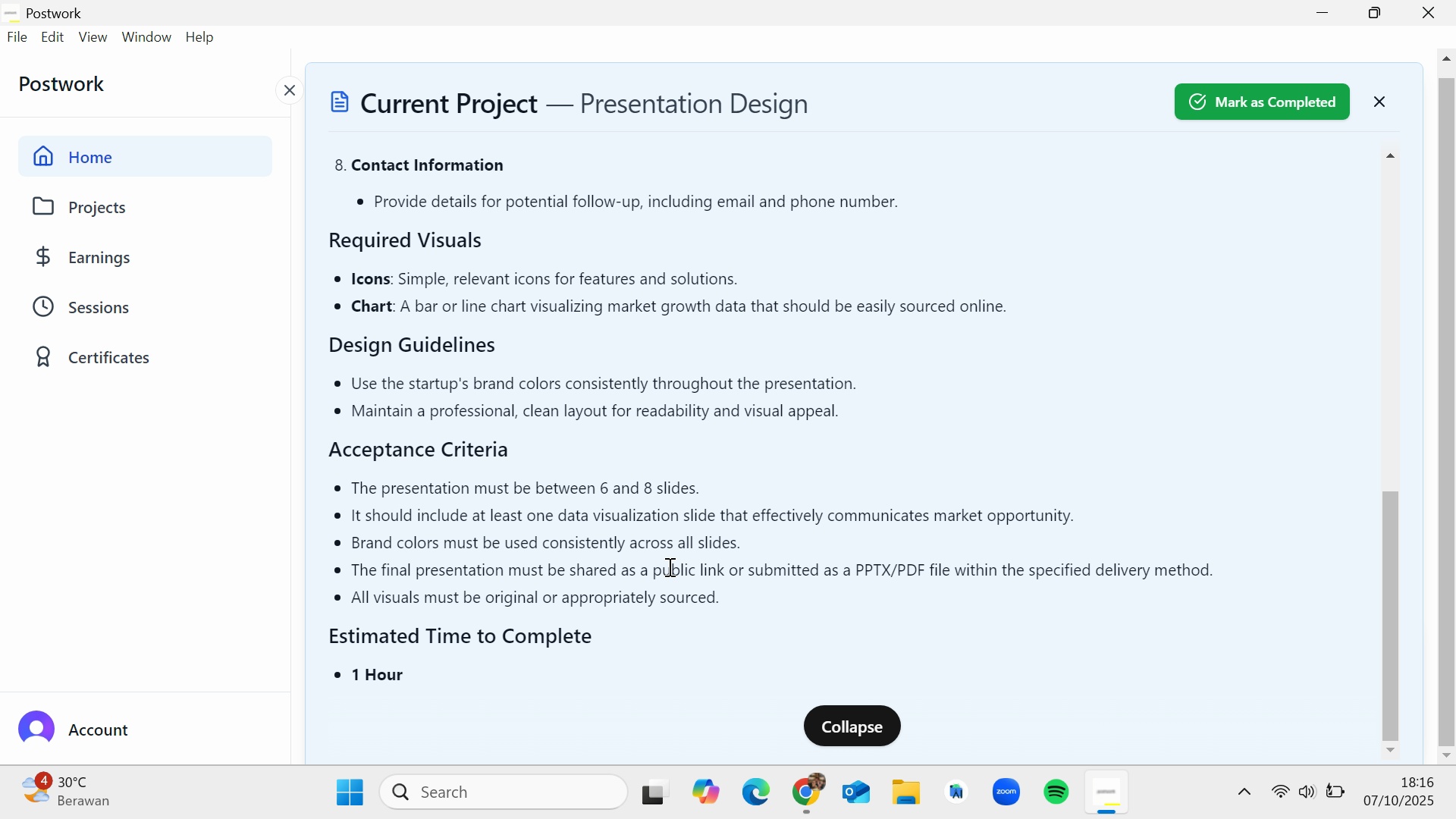 
scroll: coordinate [670, 585], scroll_direction: down, amount: 2.0
 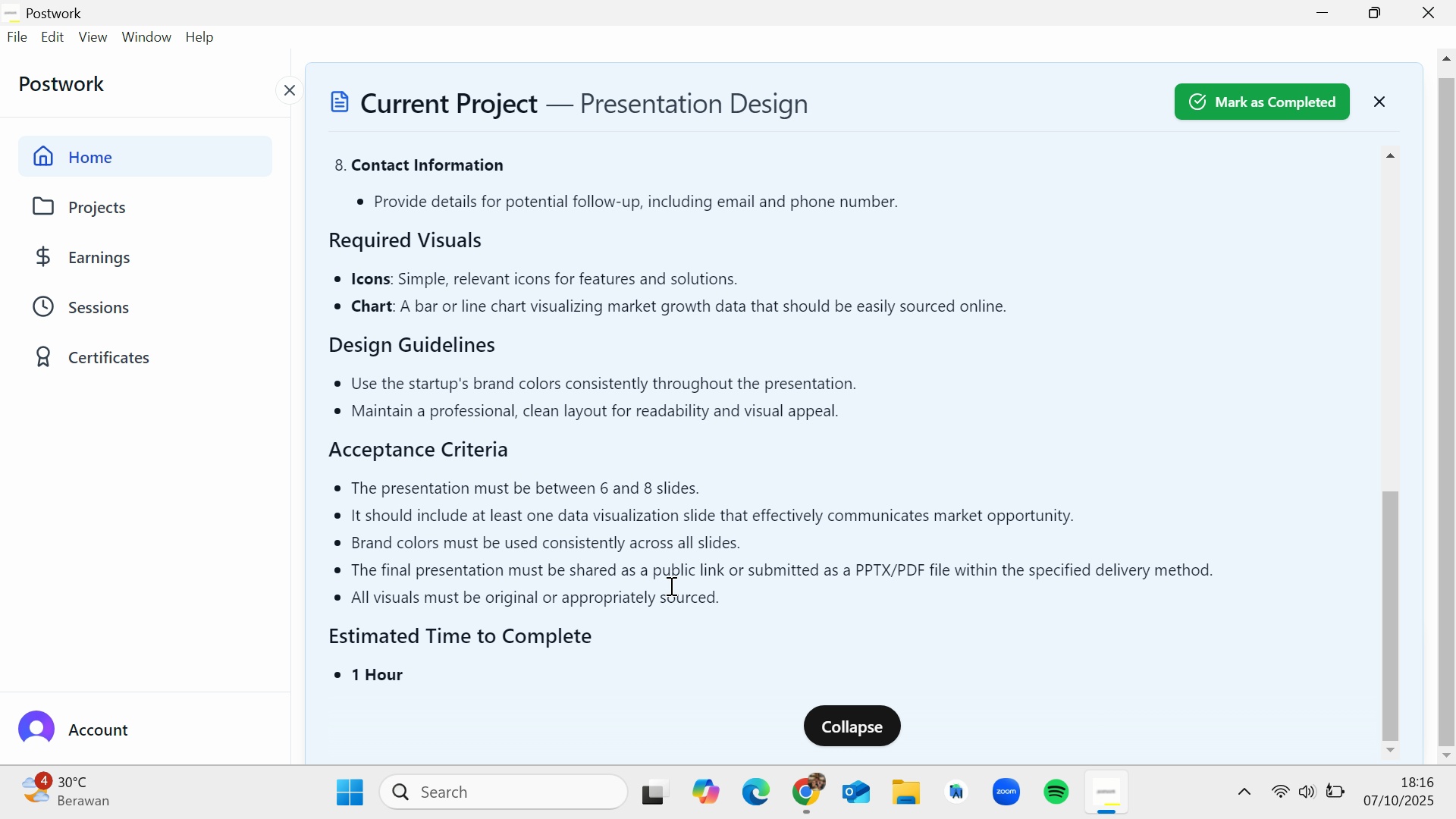 
scroll: coordinate [670, 585], scroll_direction: up, amount: 3.0
 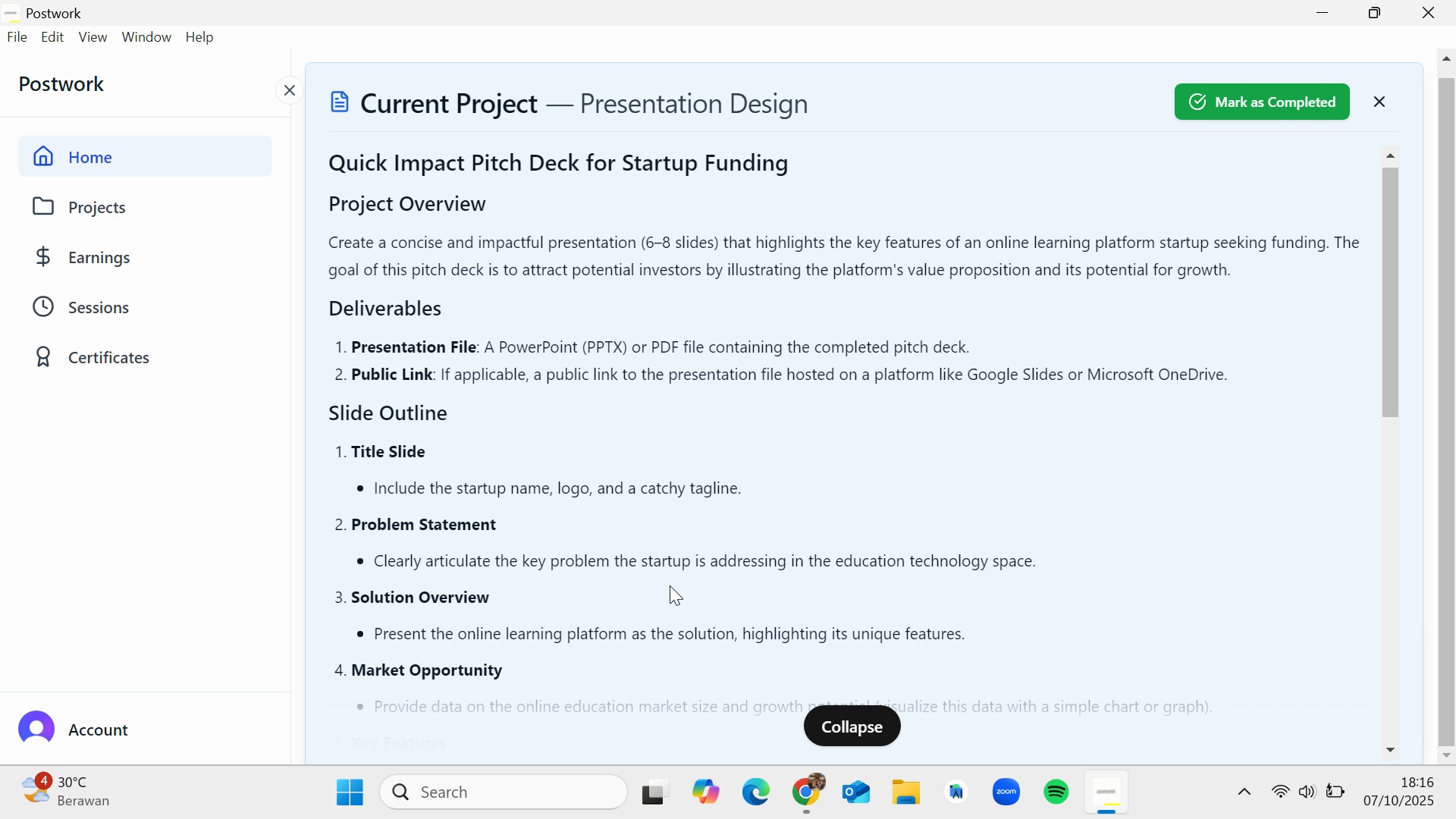 
left_click_drag(start_coordinate=[607, 340], to_coordinate=[869, 358])
 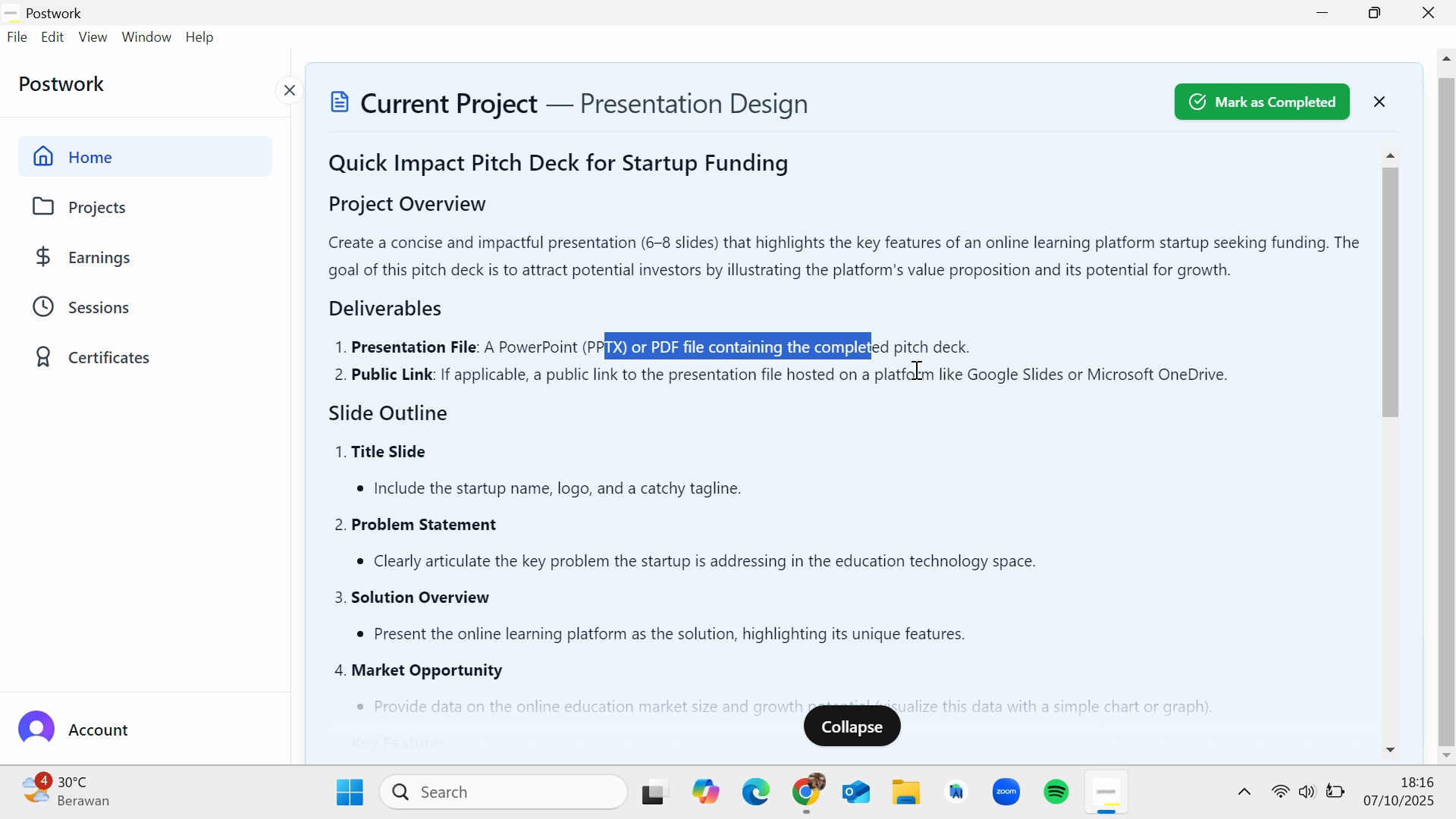 
left_click([915, 369])
 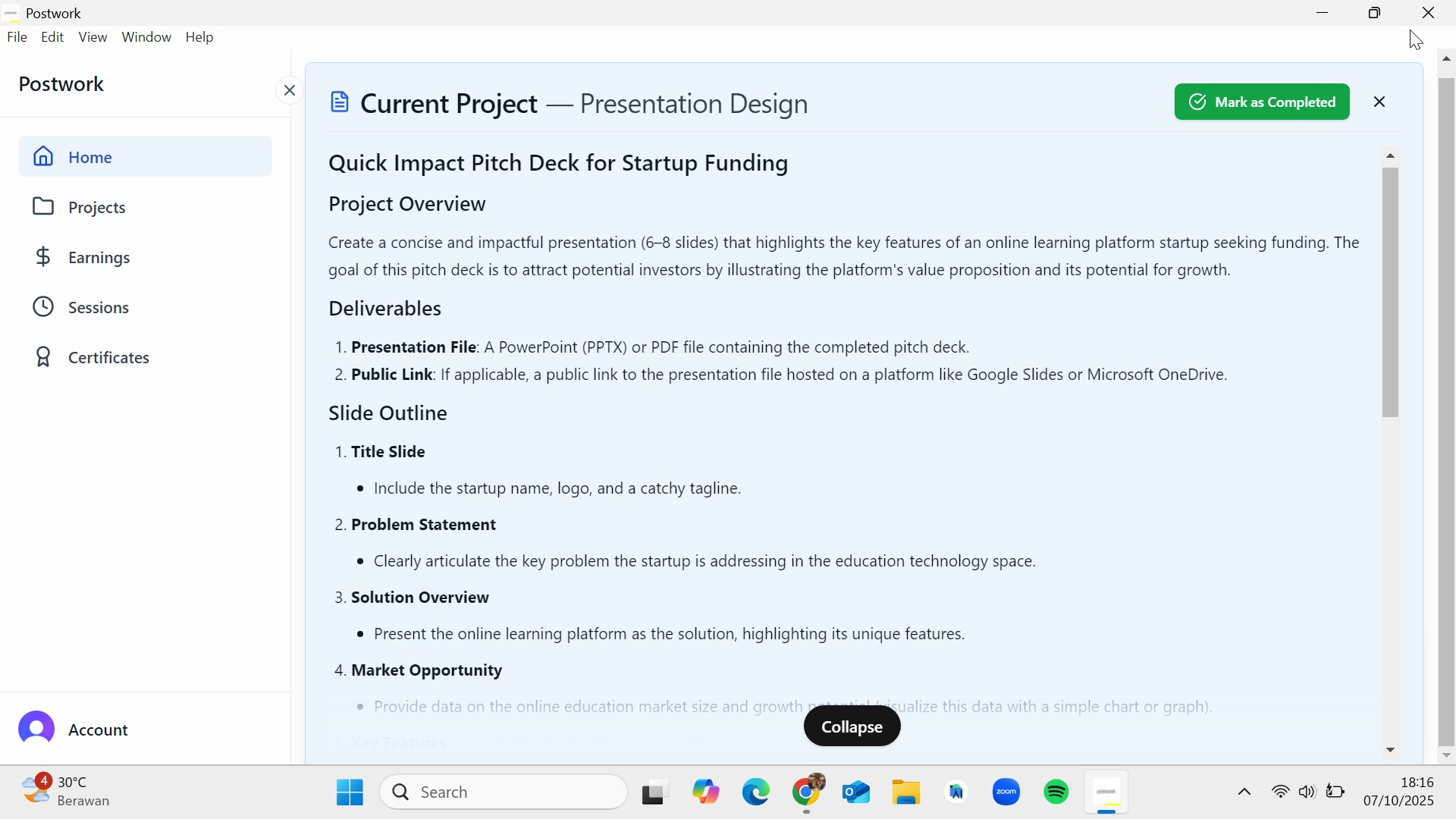 
left_click([1315, 8])
 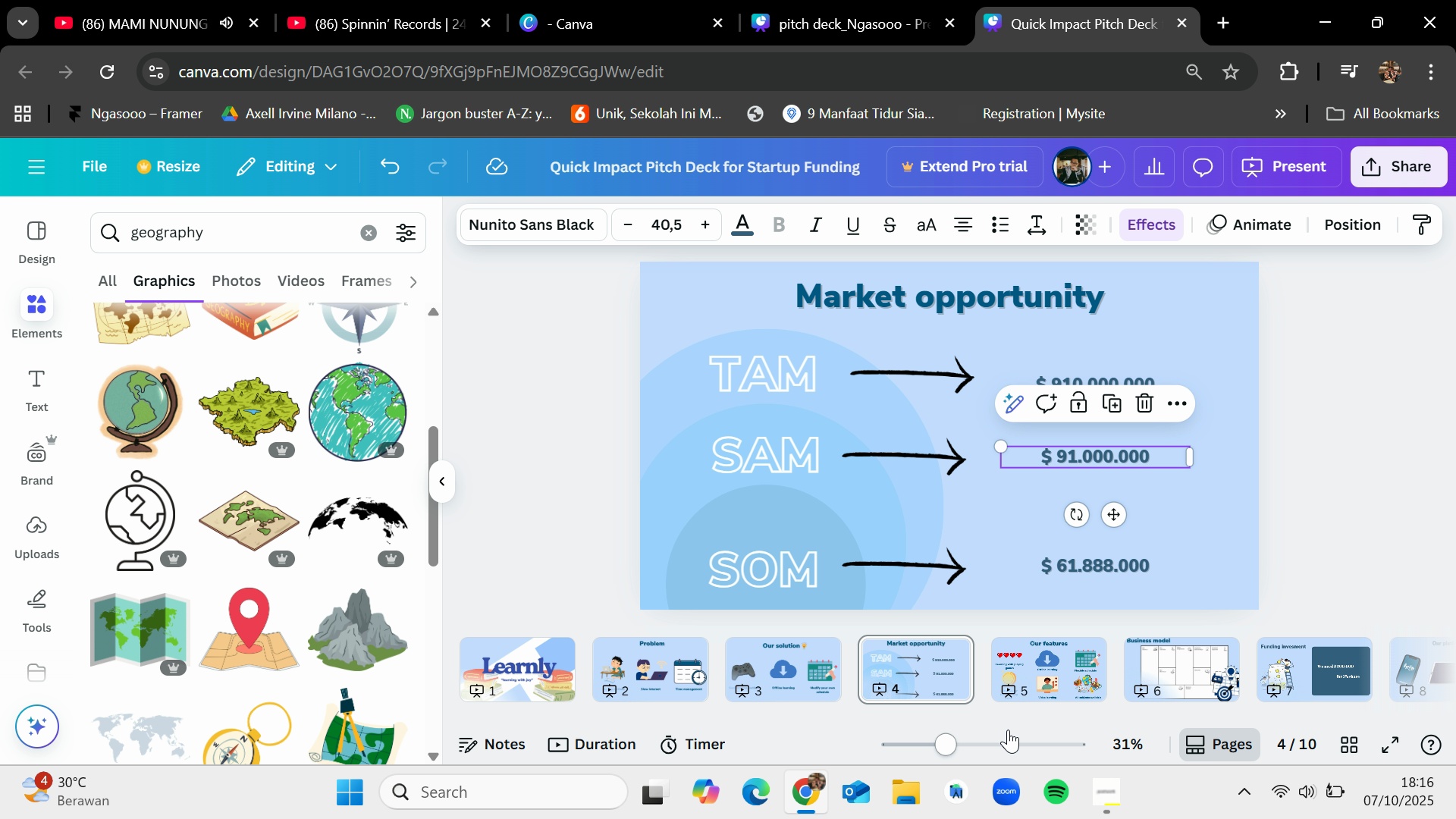 
left_click_drag(start_coordinate=[1010, 716], to_coordinate=[1313, 710])
 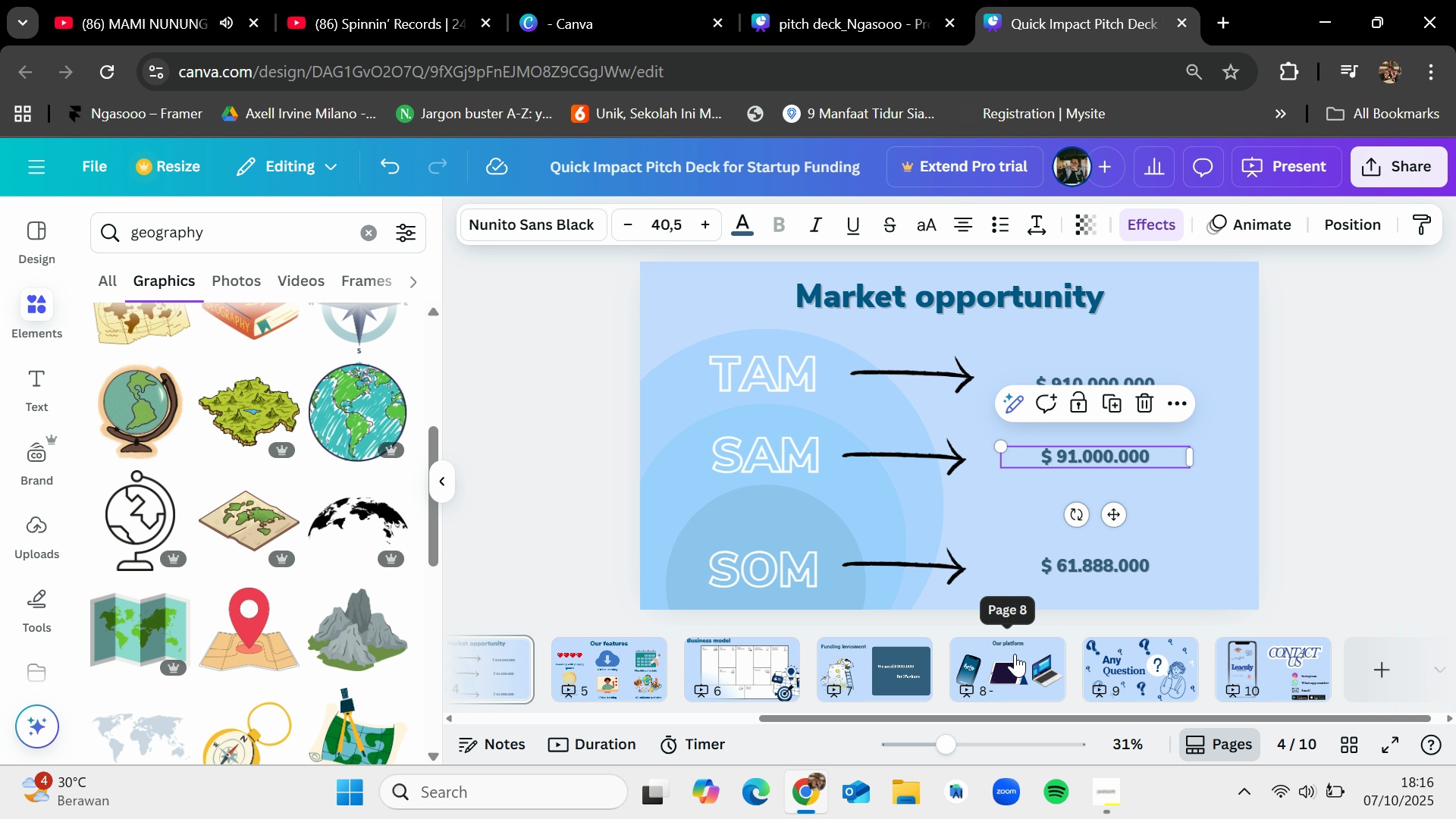 
left_click([1015, 654])
 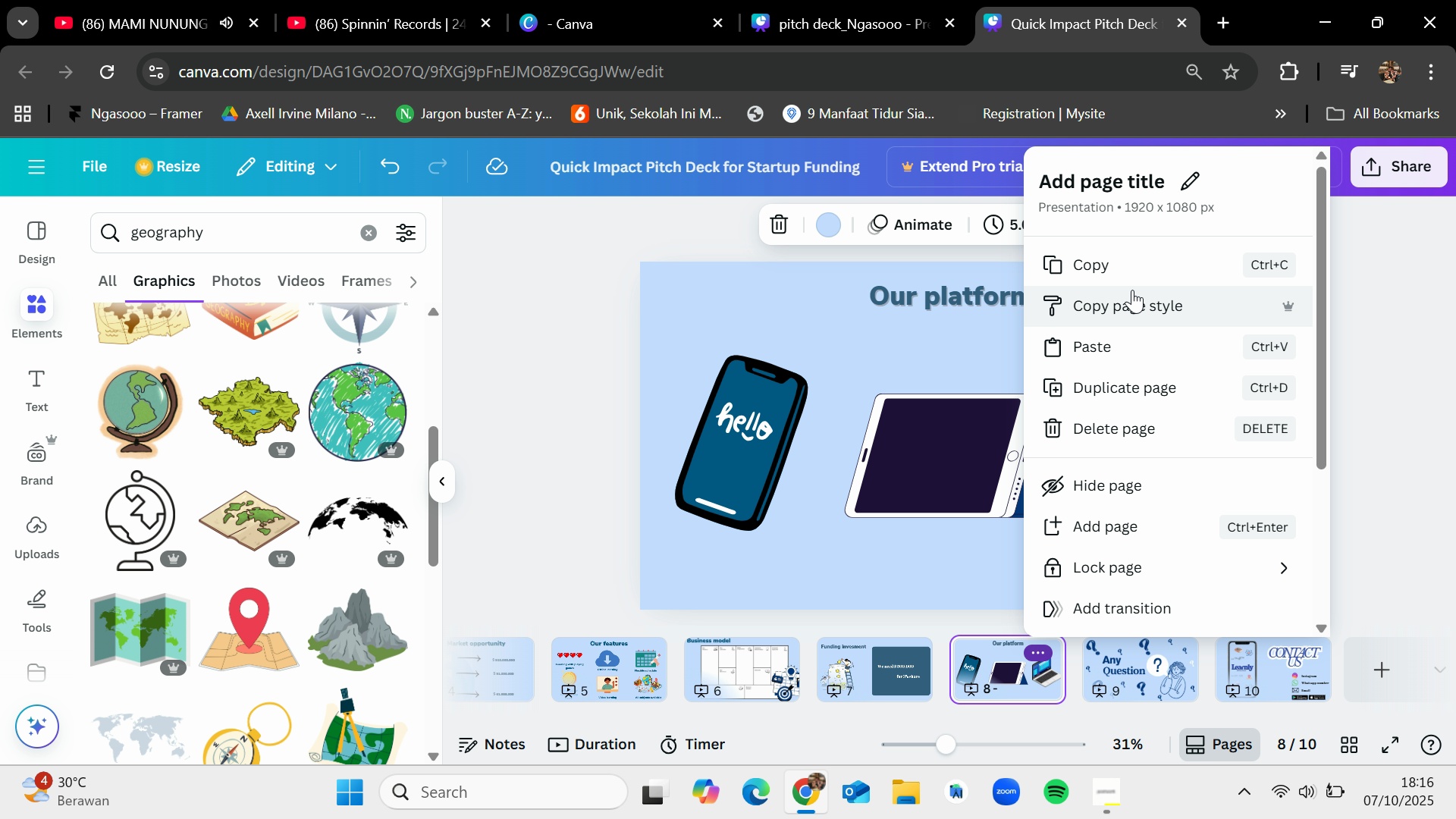 
left_click([1117, 433])
 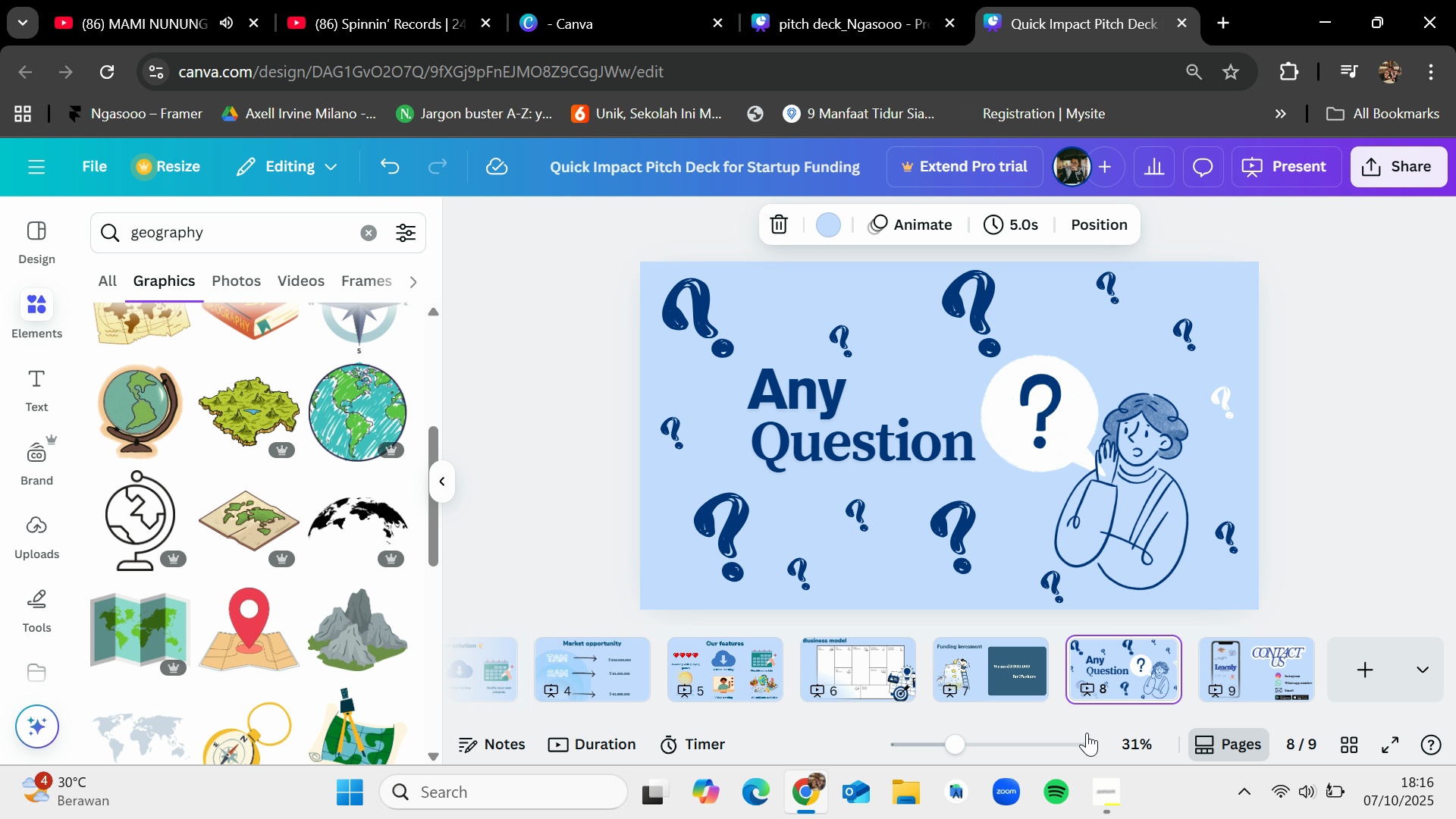 
left_click([1097, 776])
 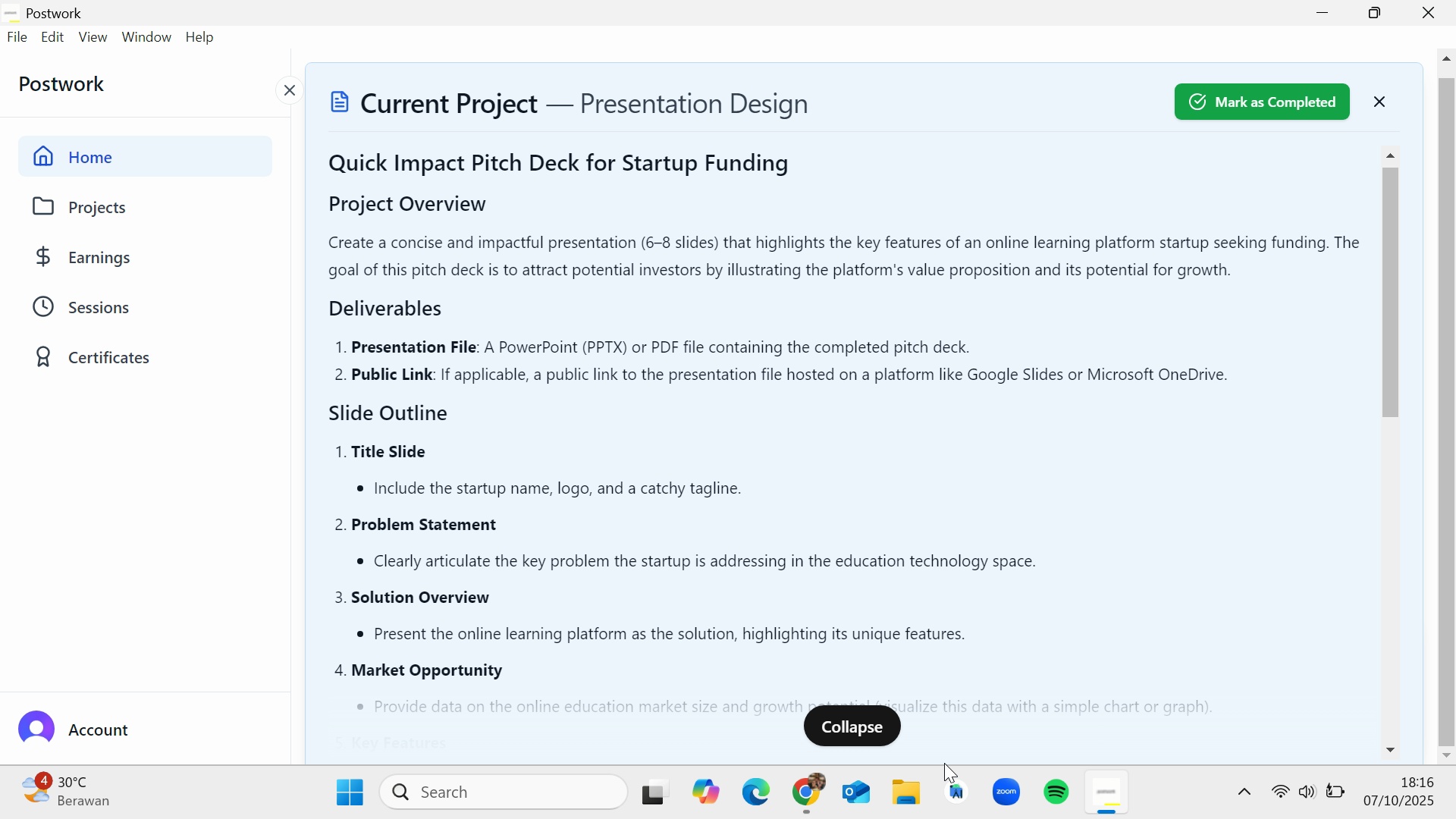 
left_click([818, 783])
 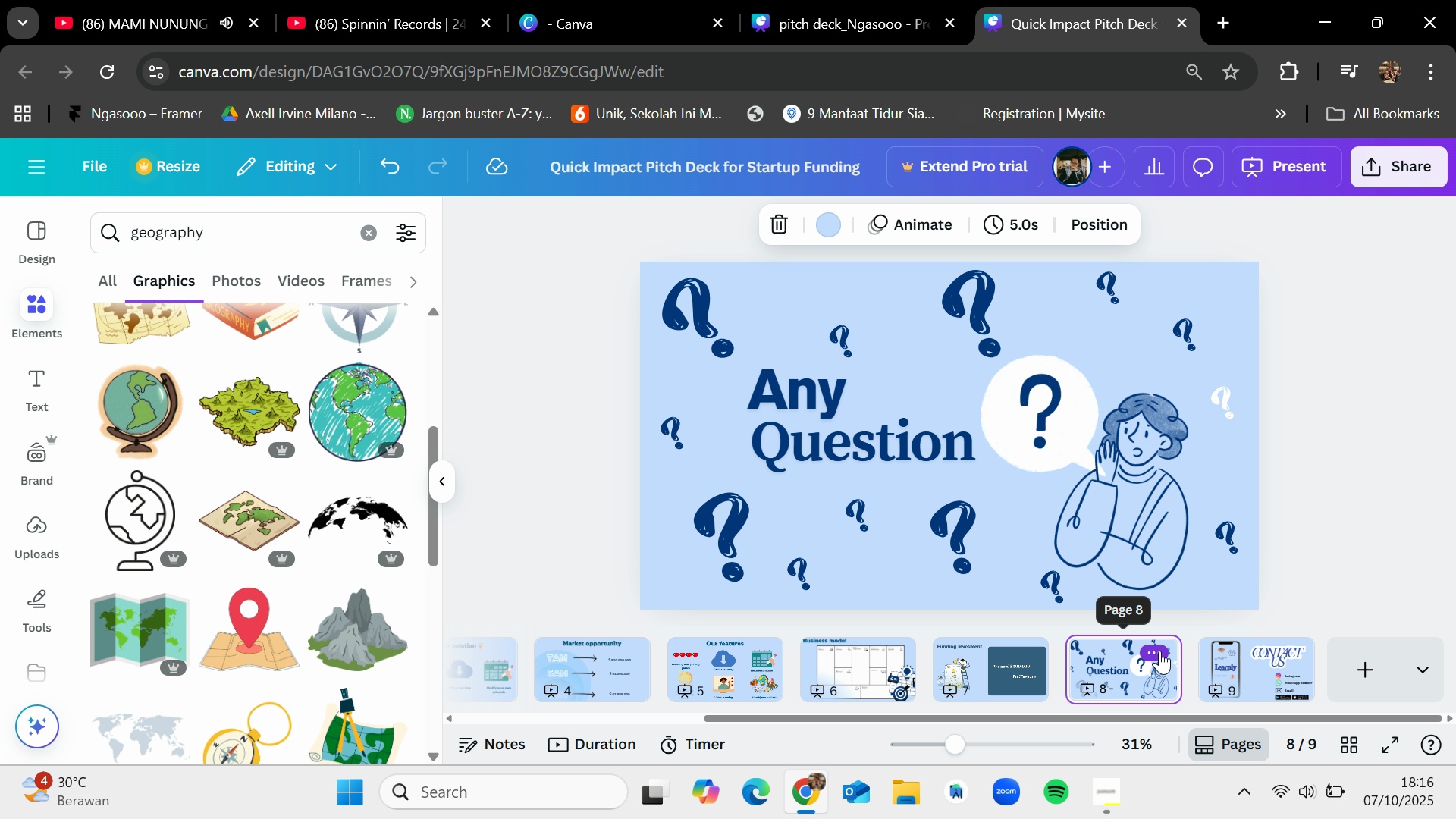 
wait(7.47)
 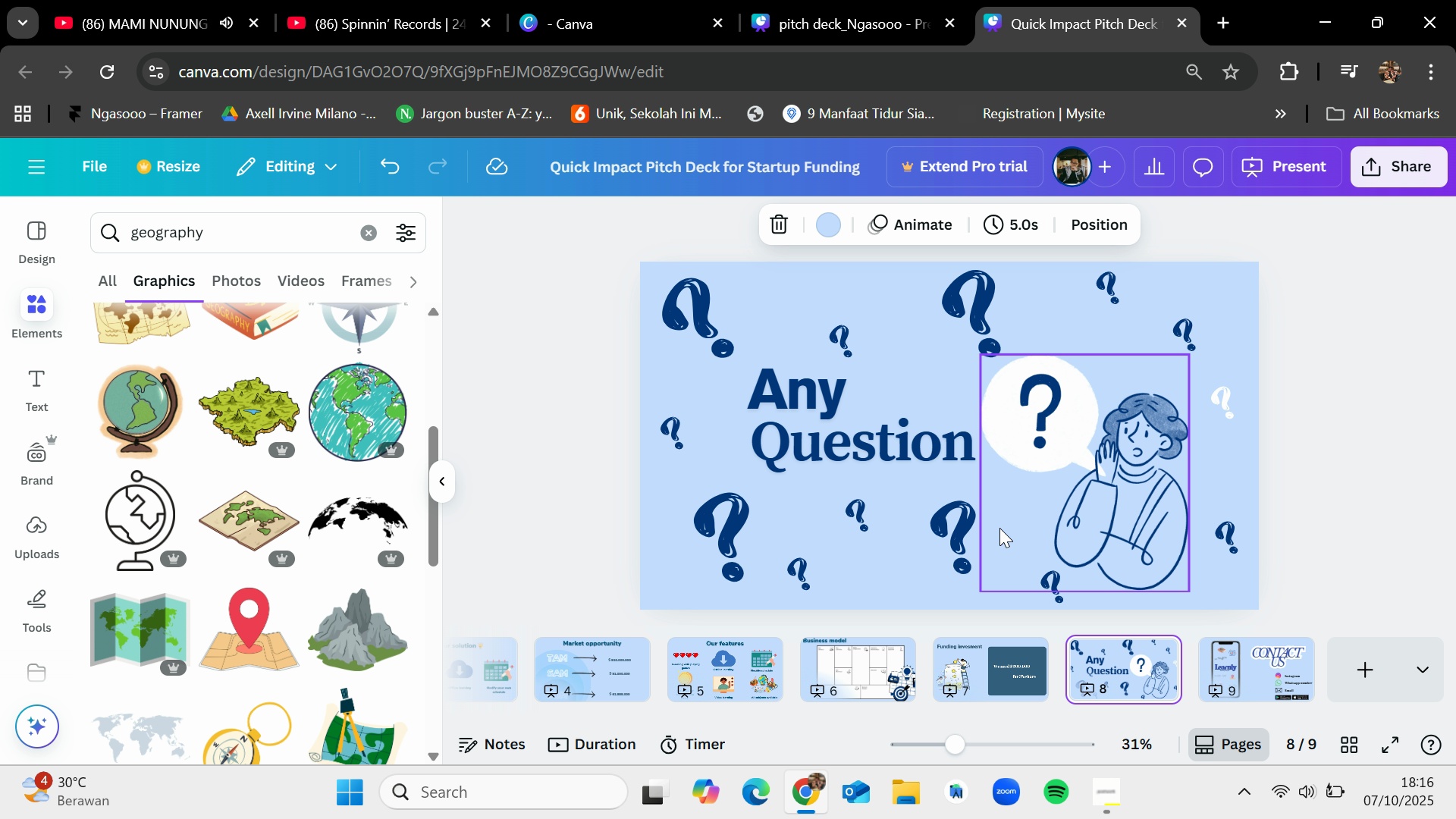 
mouse_move([1116, 753])
 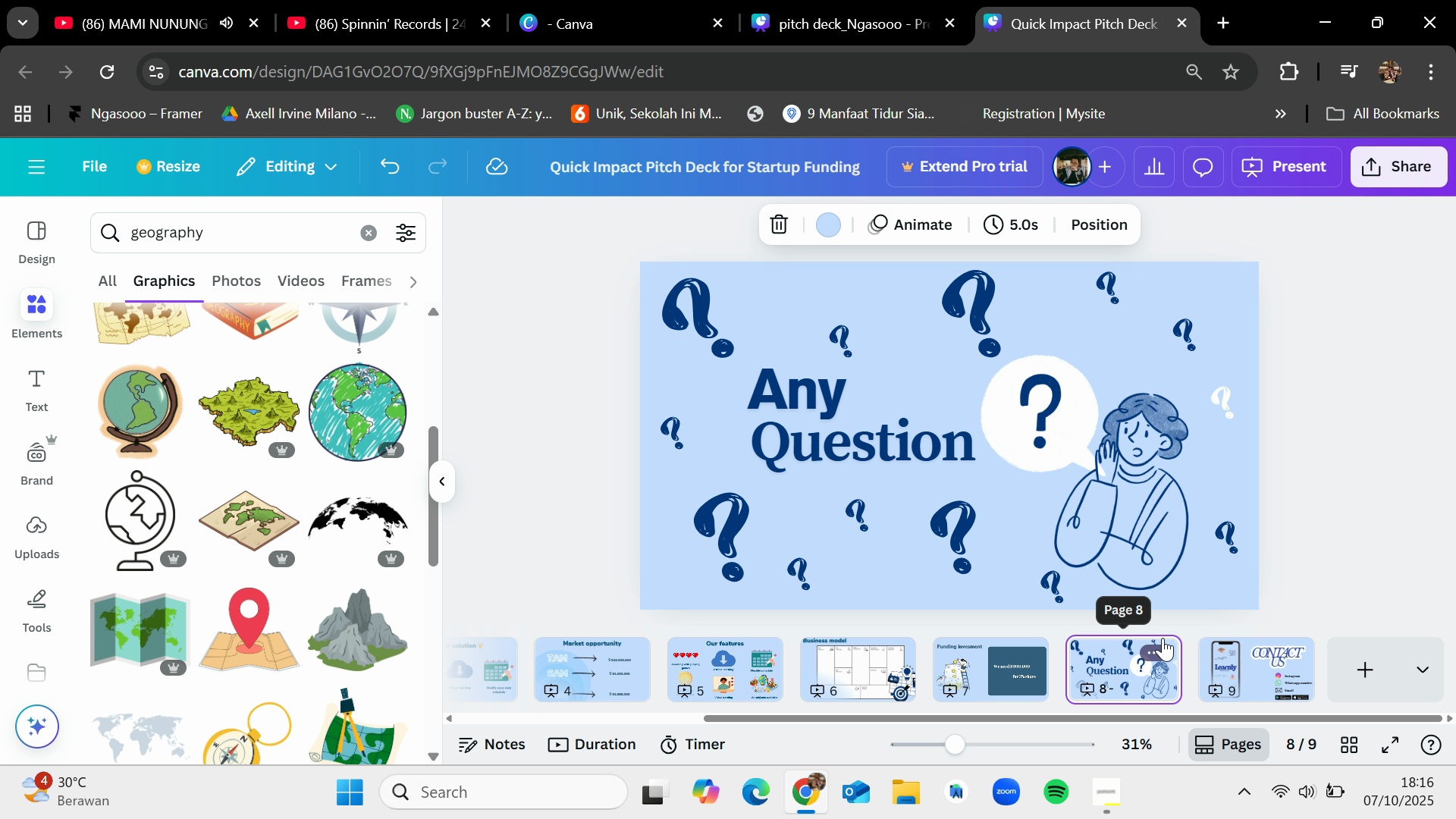 
left_click([1163, 648])
 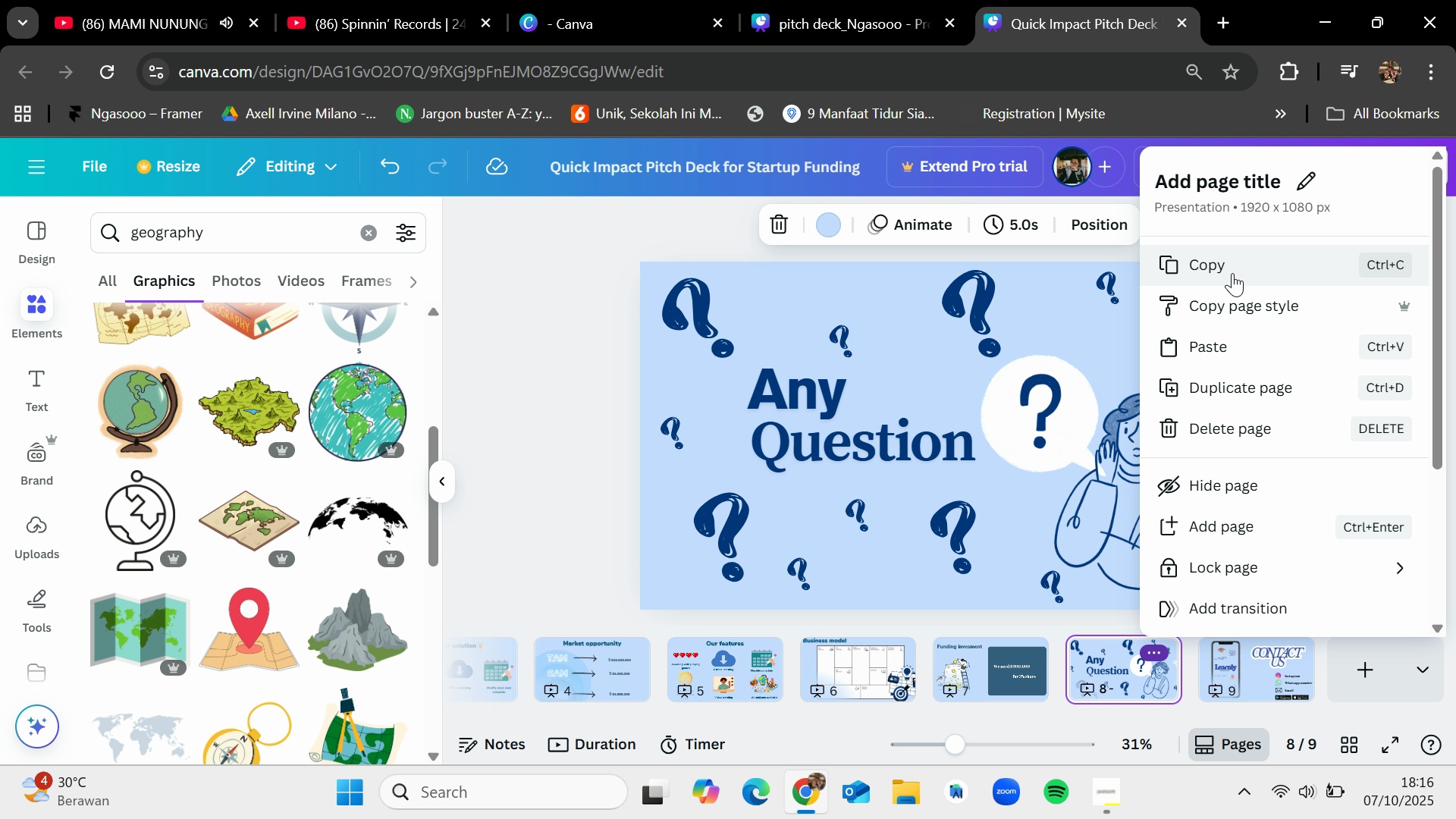 
left_click([1222, 416])
 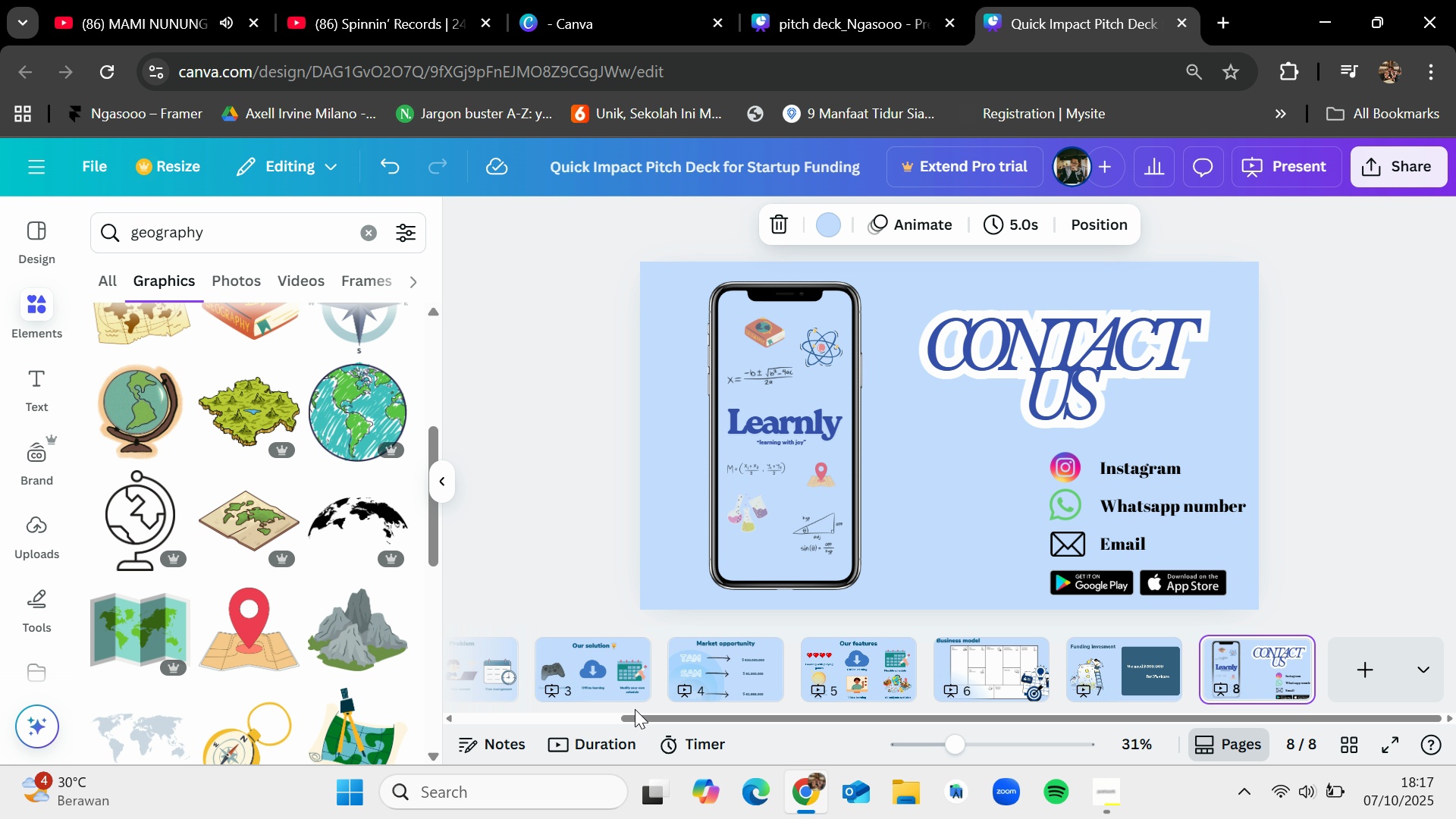 
left_click_drag(start_coordinate=[635, 720], to_coordinate=[400, 717])
 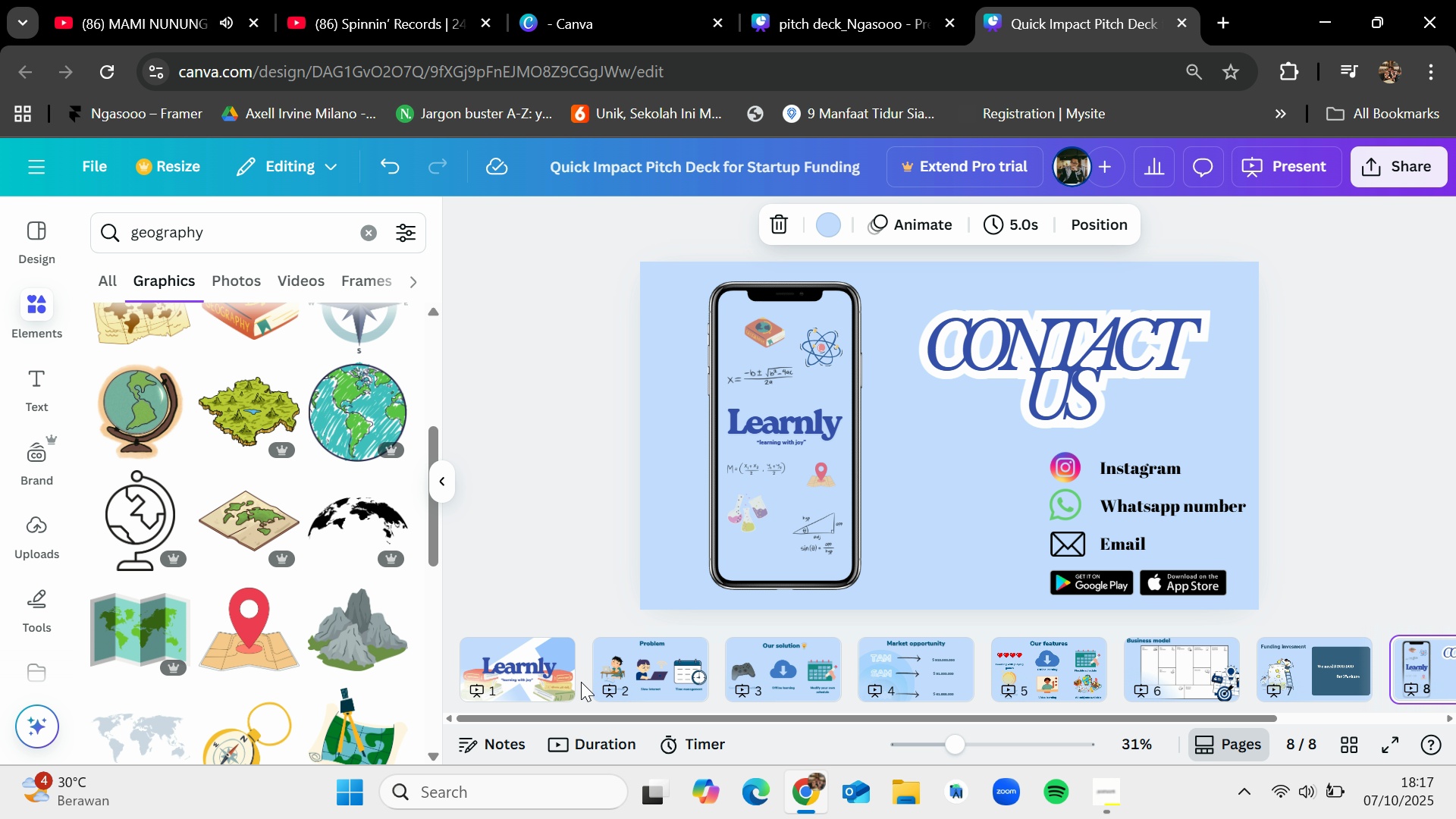 
left_click([580, 682])
 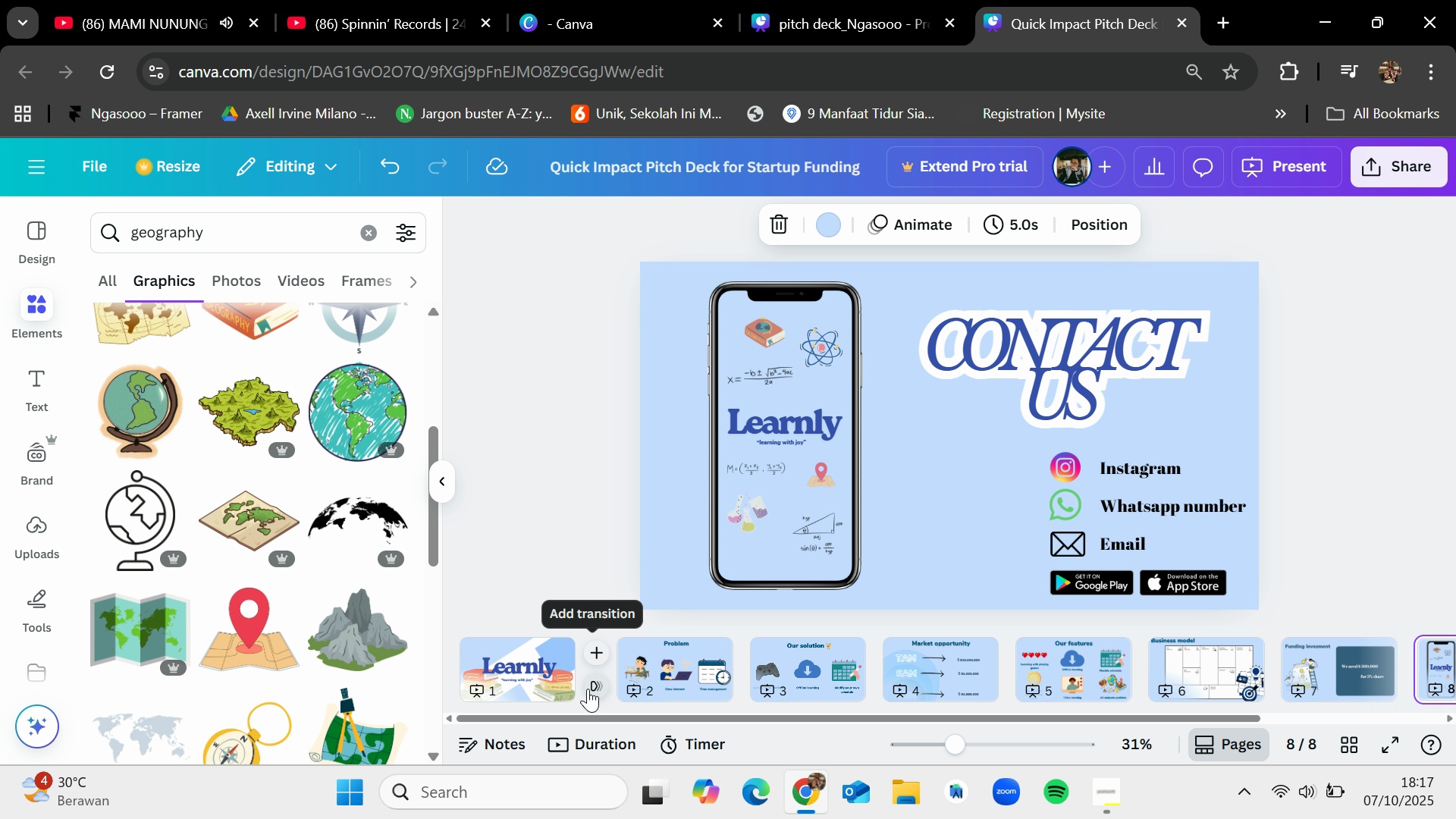 
left_click([588, 689])
 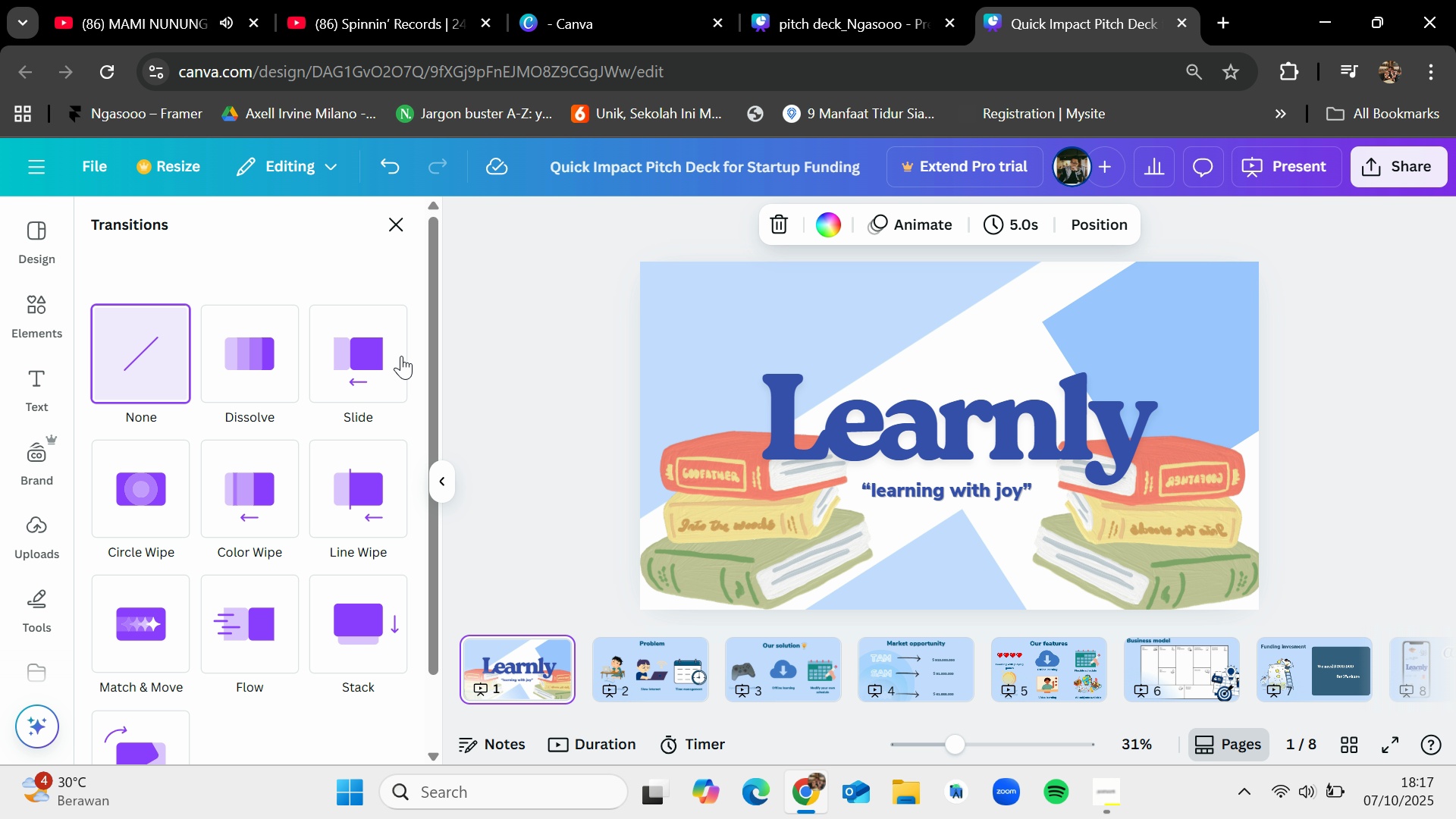 
left_click([387, 348])
 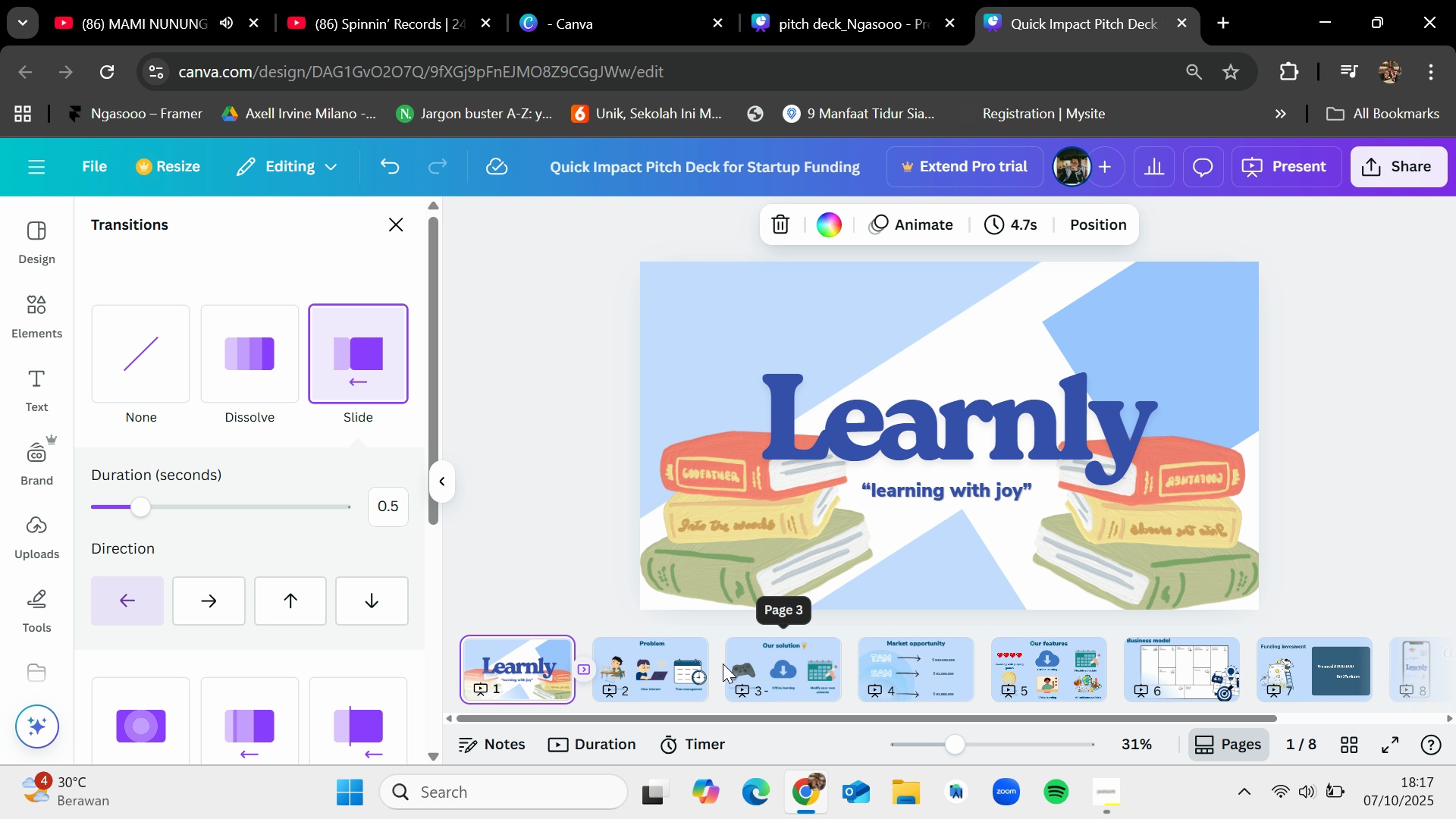 
left_click([723, 665])
 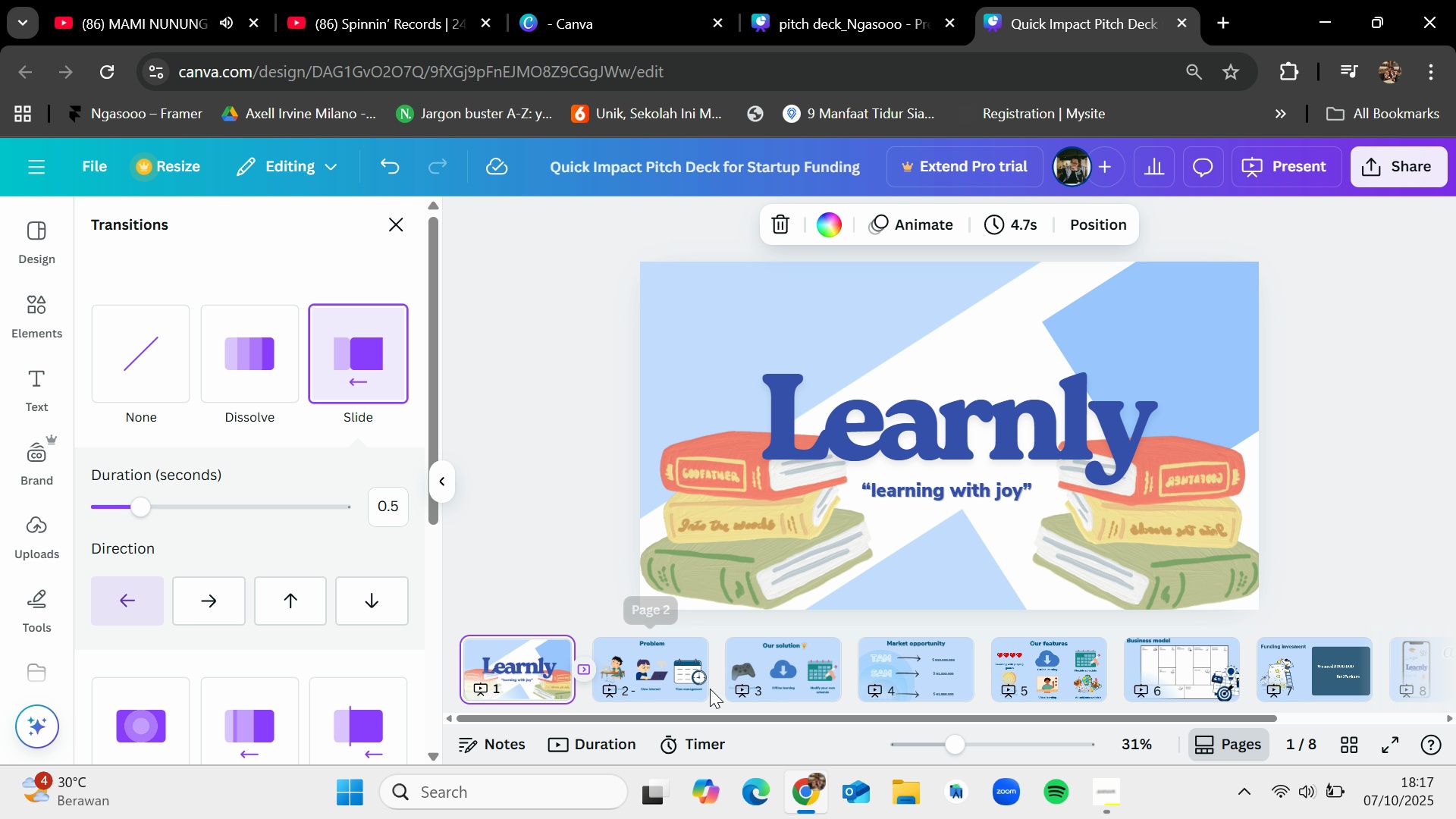 
left_click([714, 684])
 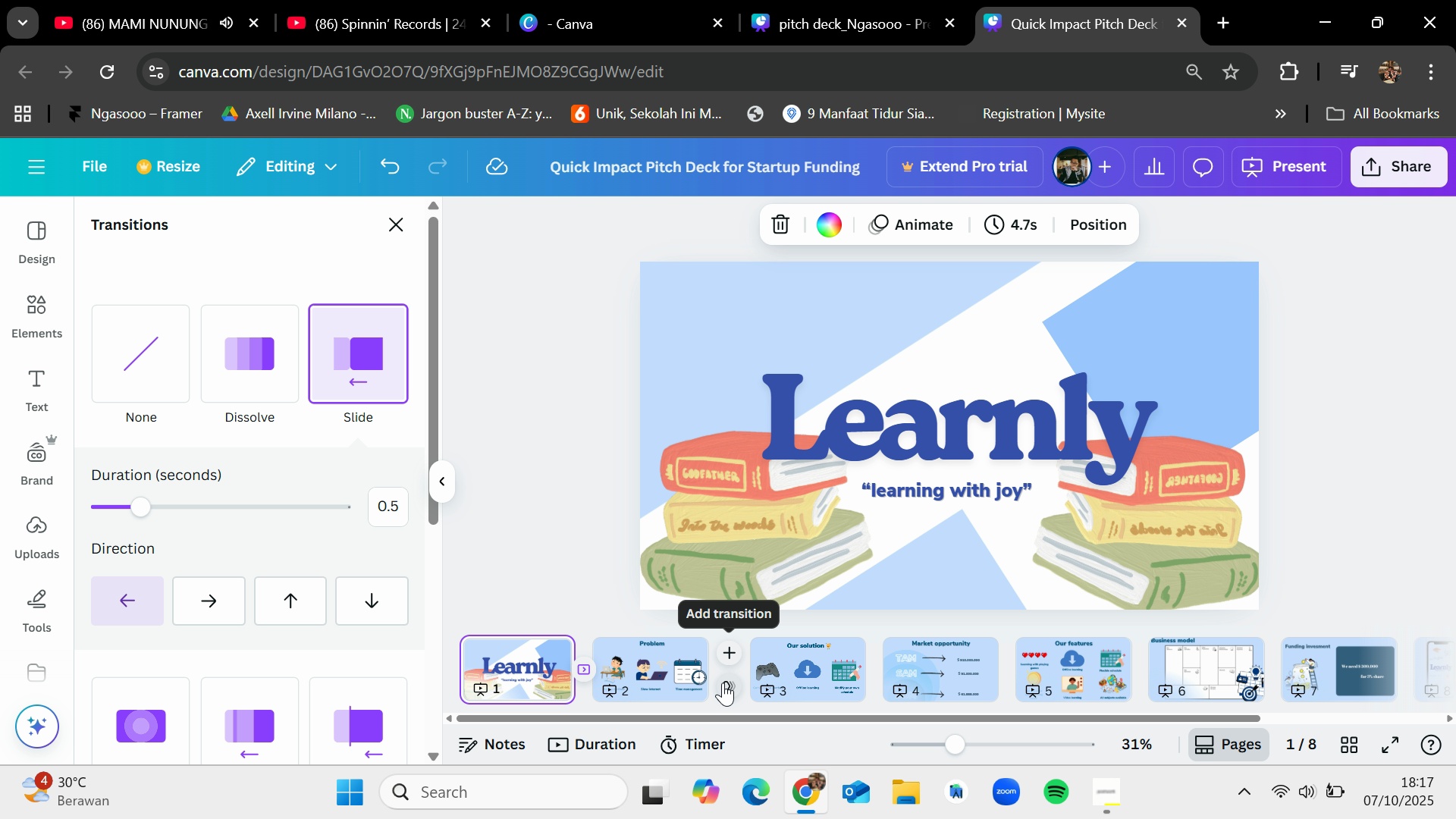 
left_click([723, 682])
 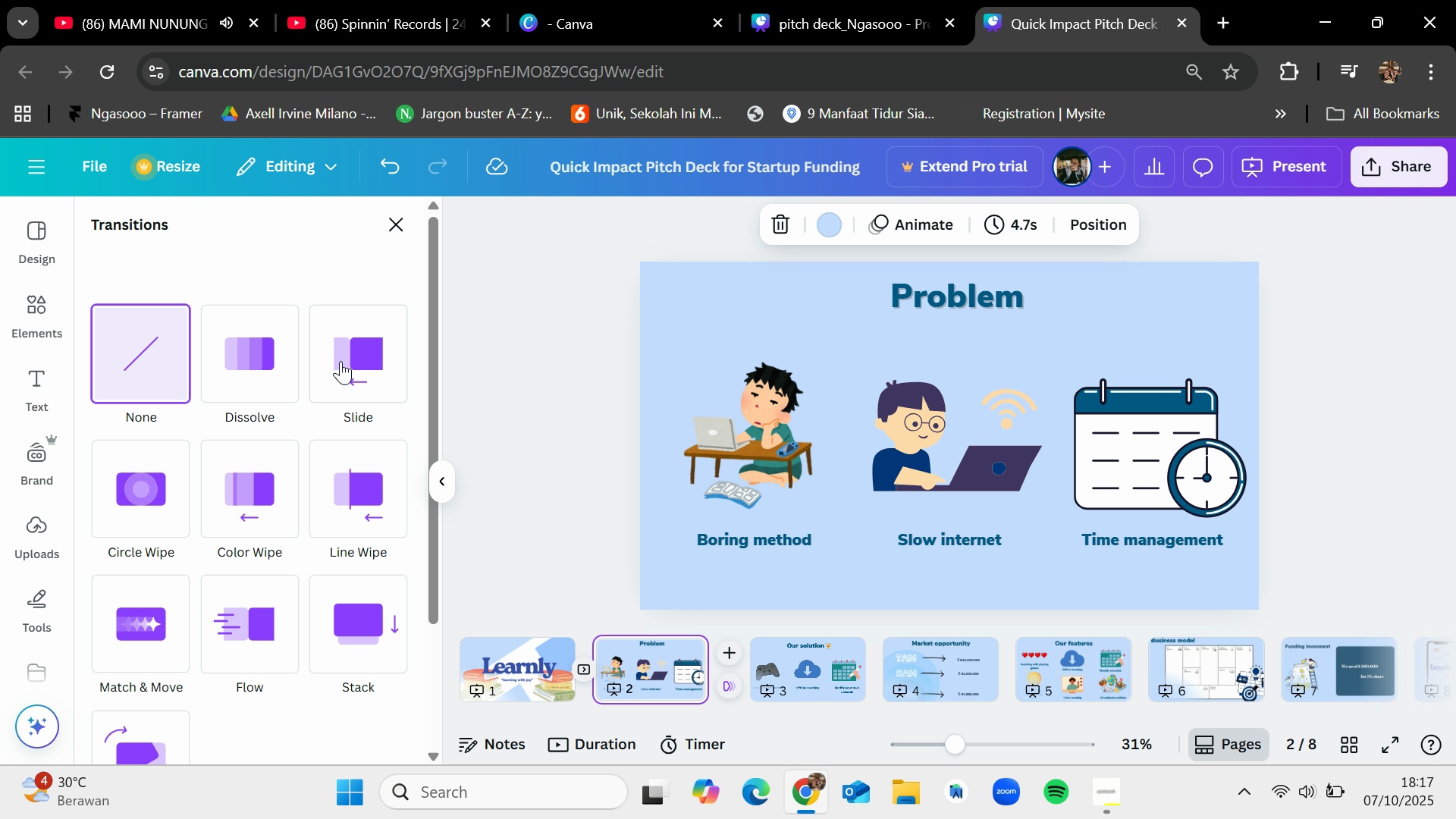 
left_click([339, 359])
 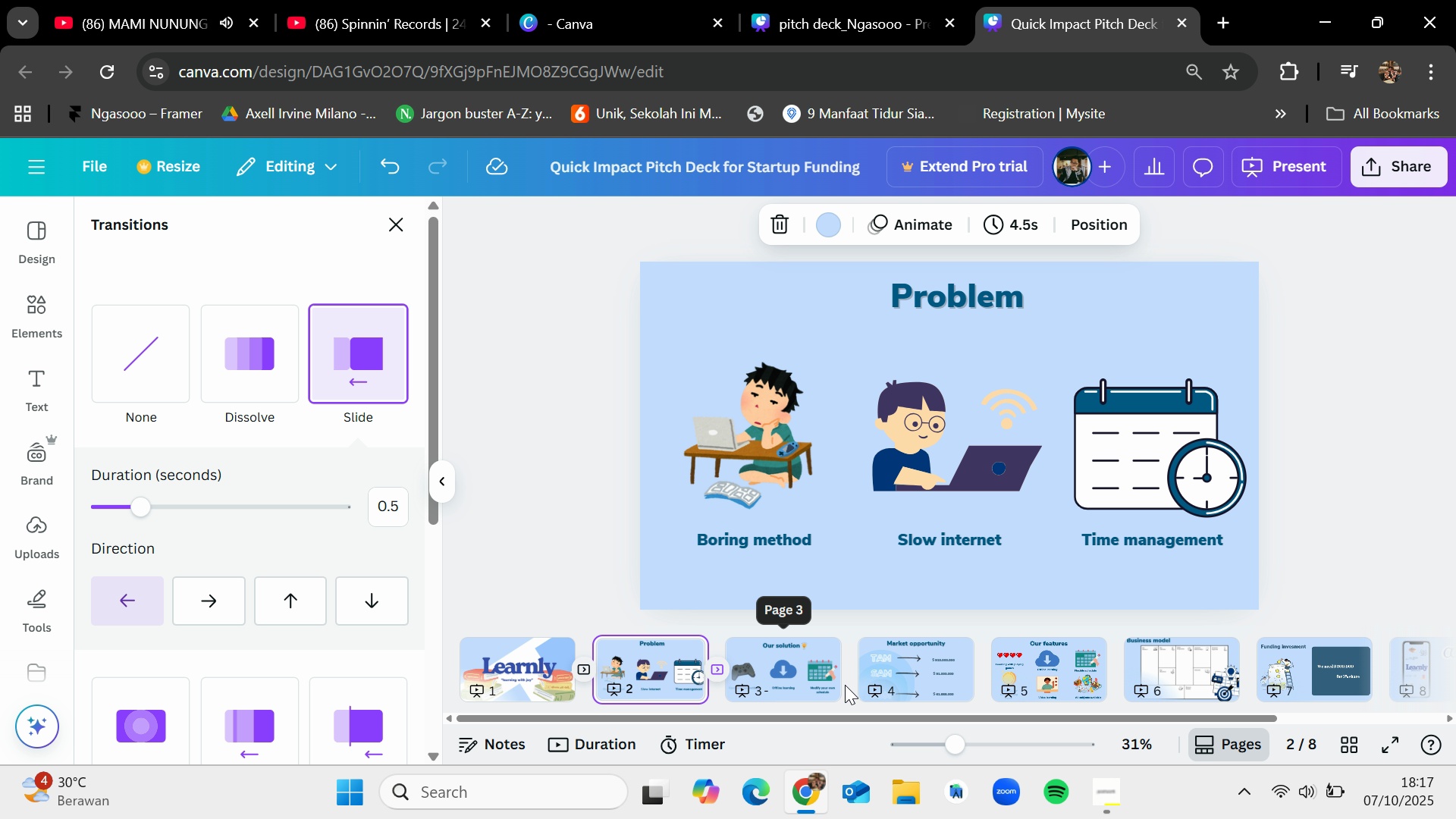 
left_click([849, 683])
 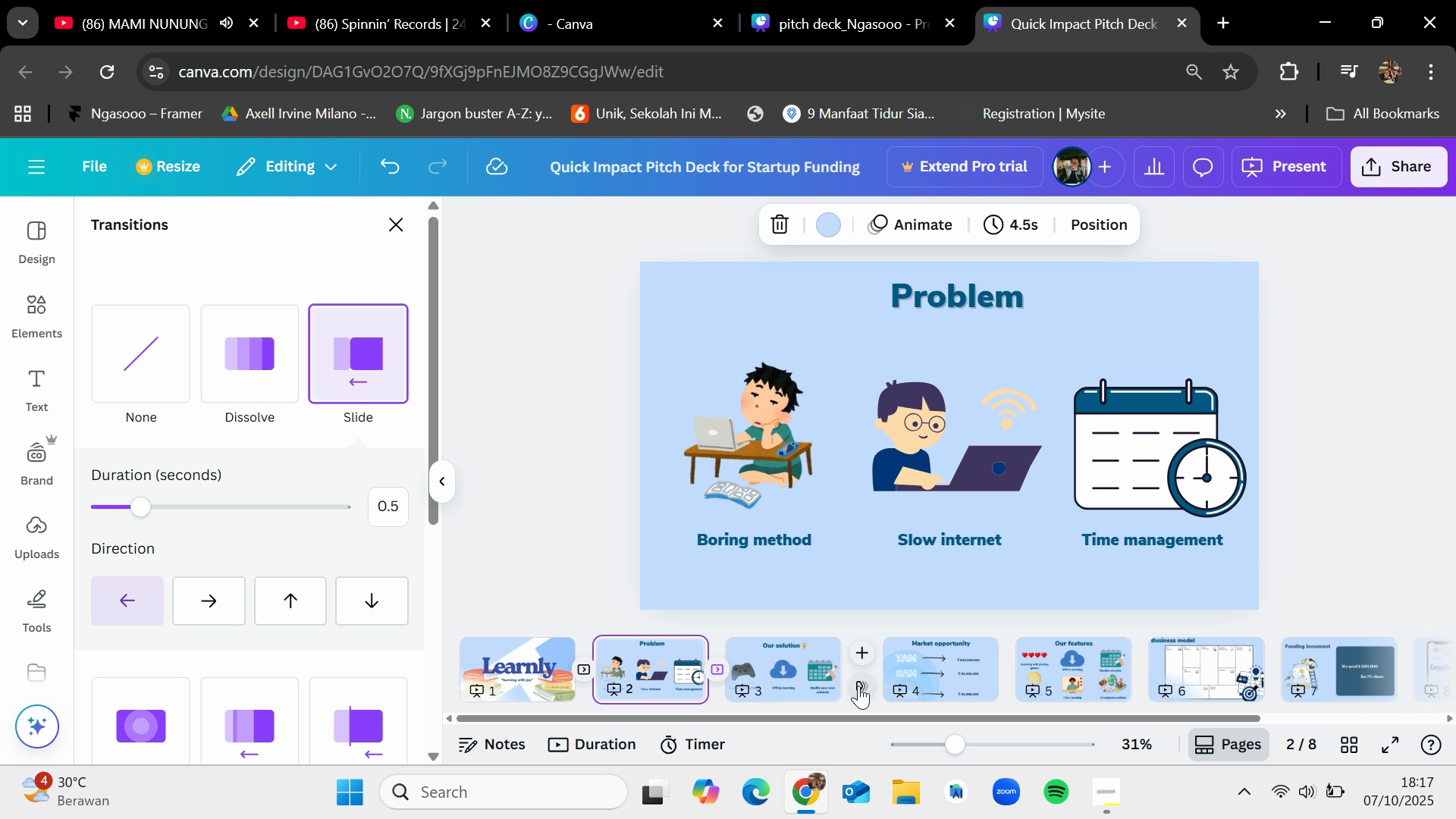 
double_click([860, 686])
 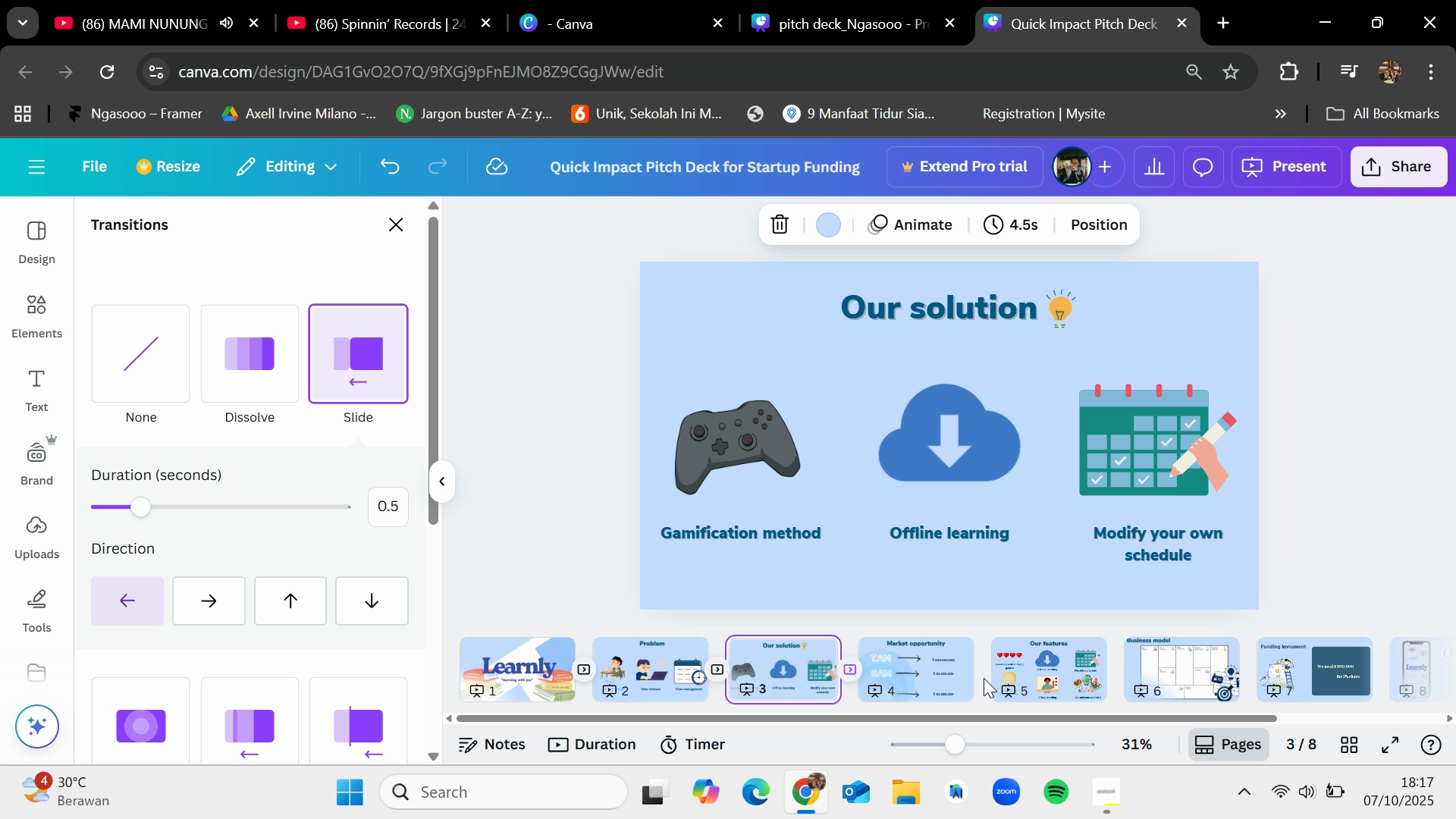 
left_click([986, 686])
 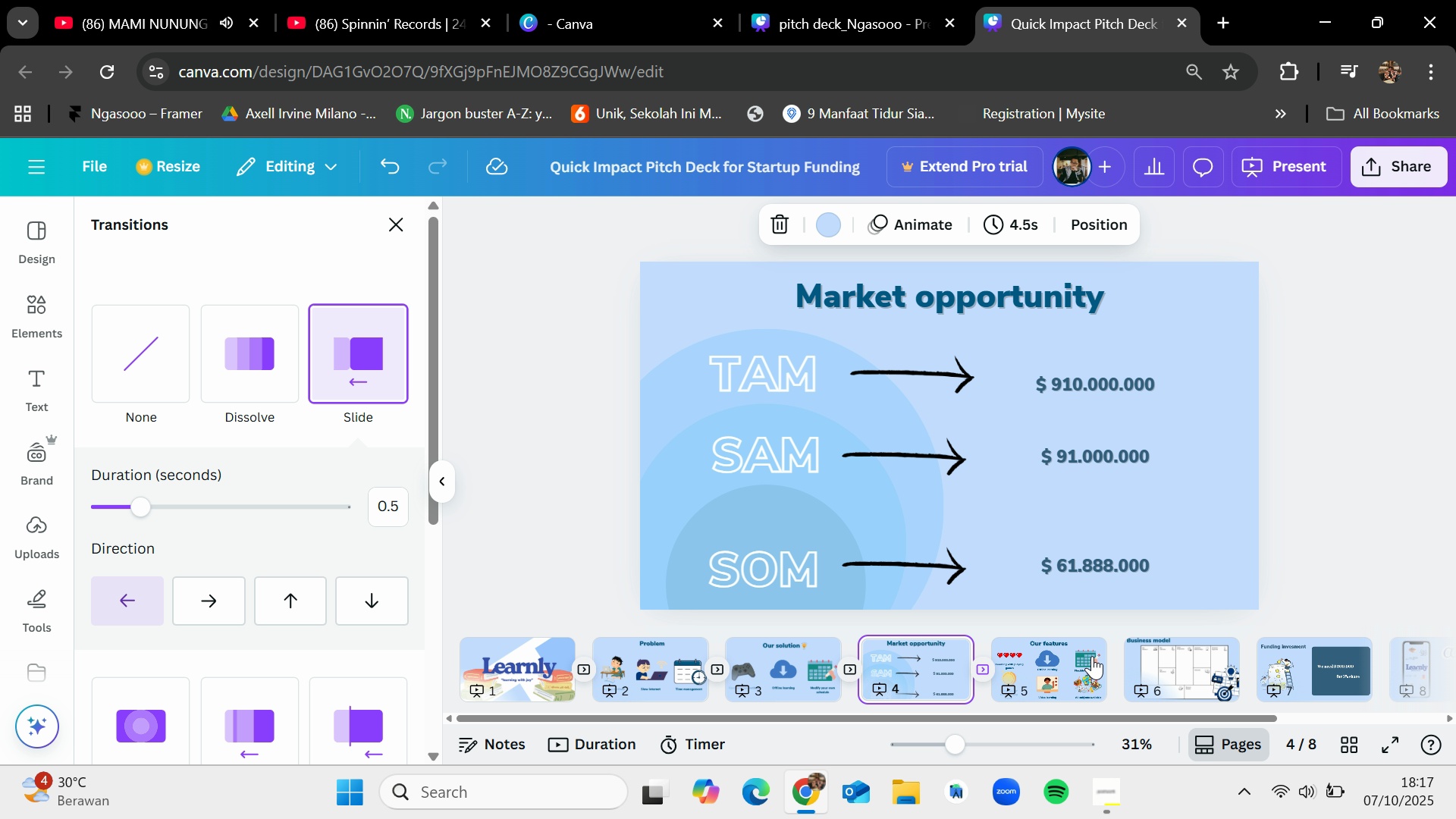 
left_click([1112, 677])
 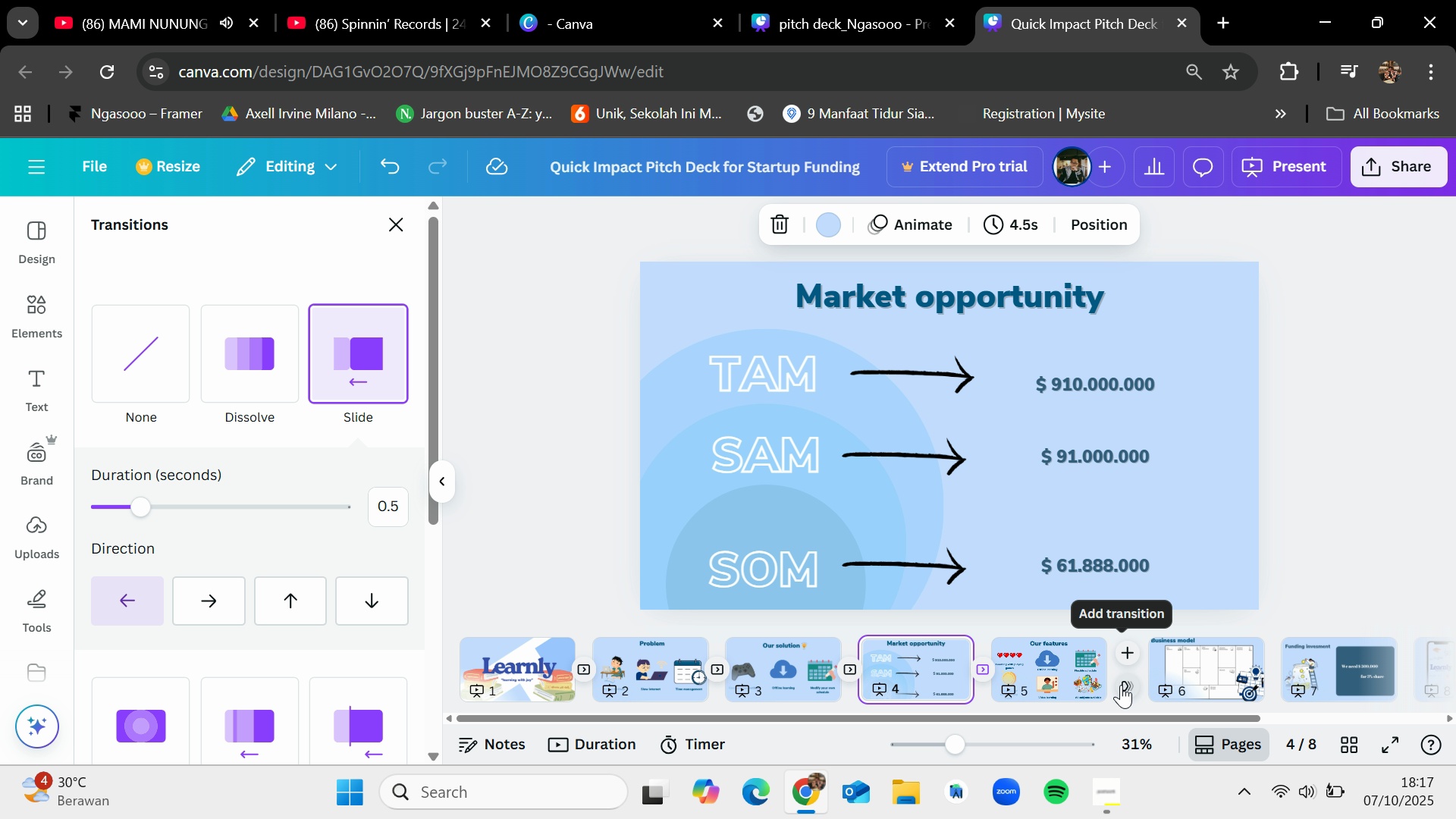 
left_click([1121, 685])
 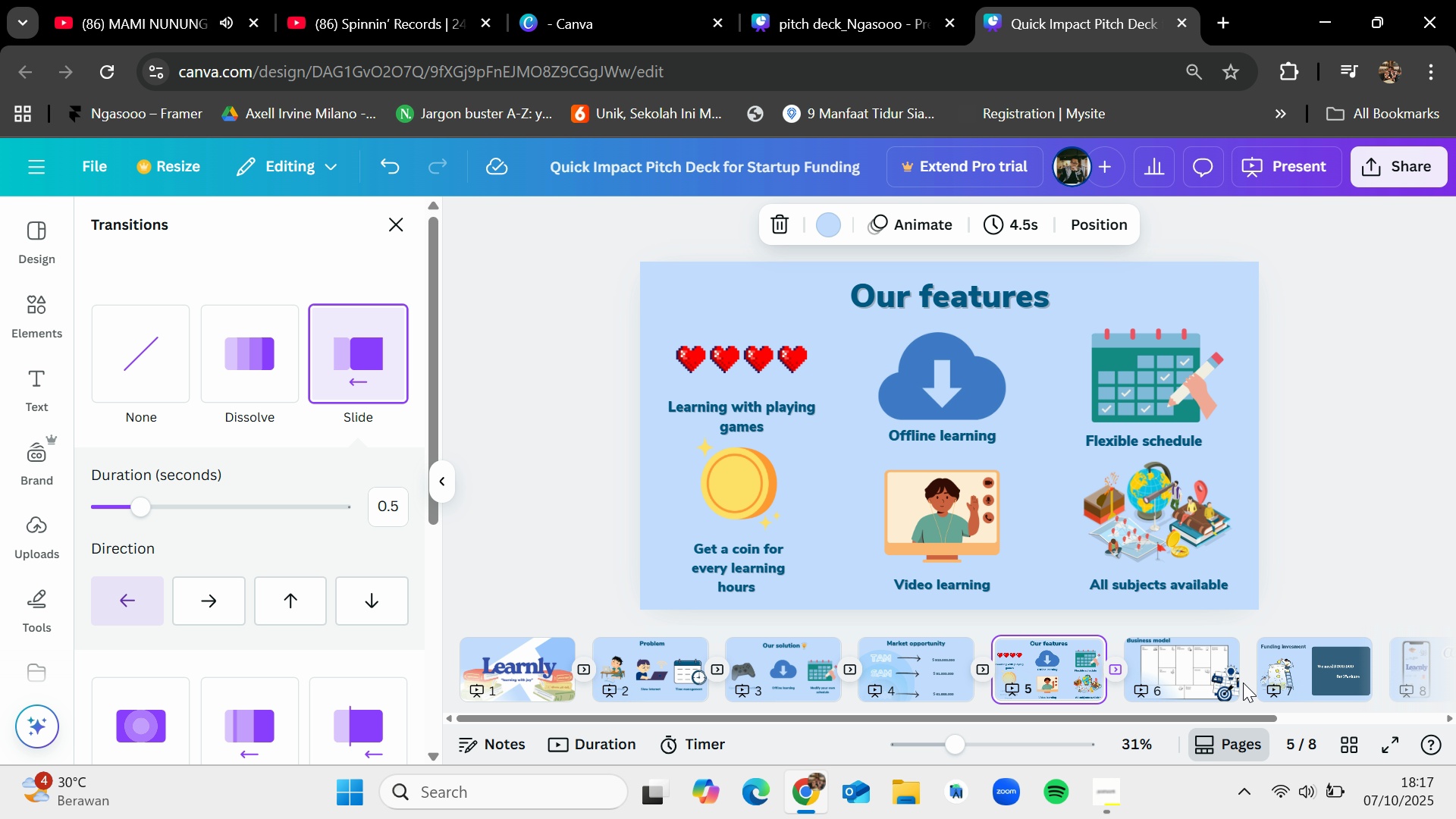 
left_click([1254, 689])
 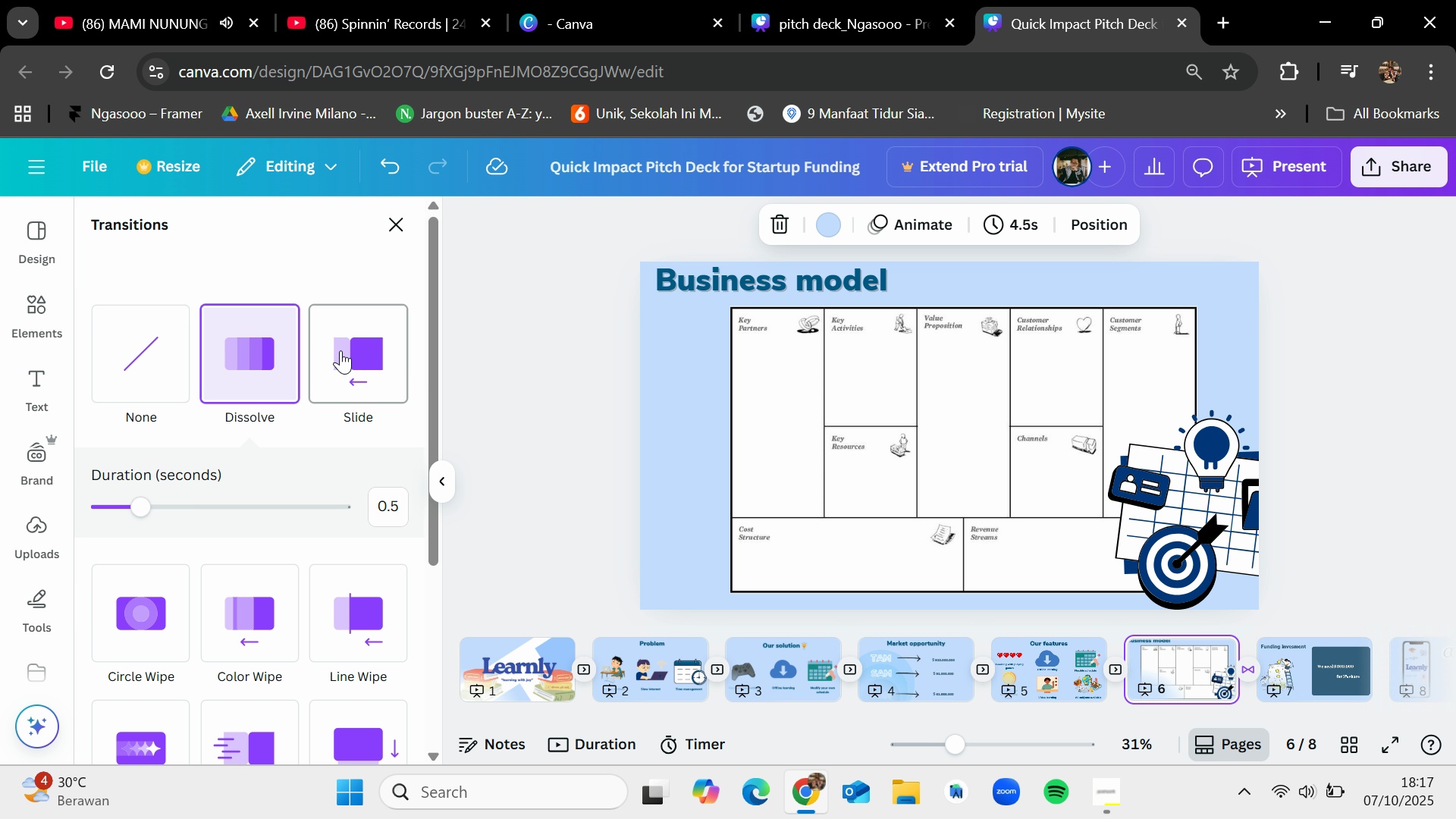 
left_click([344, 349])
 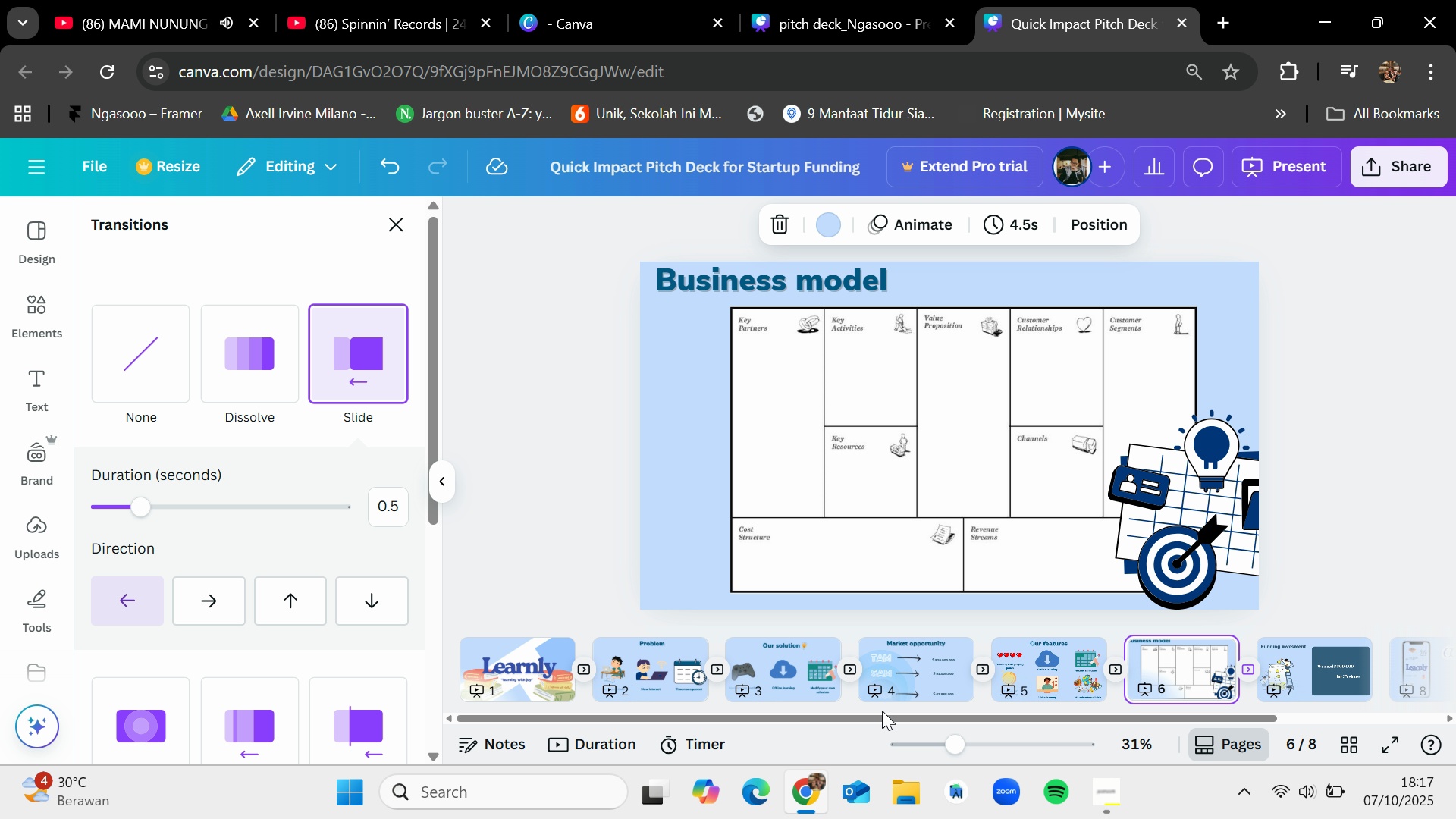 
left_click_drag(start_coordinate=[879, 711], to_coordinate=[1033, 720])
 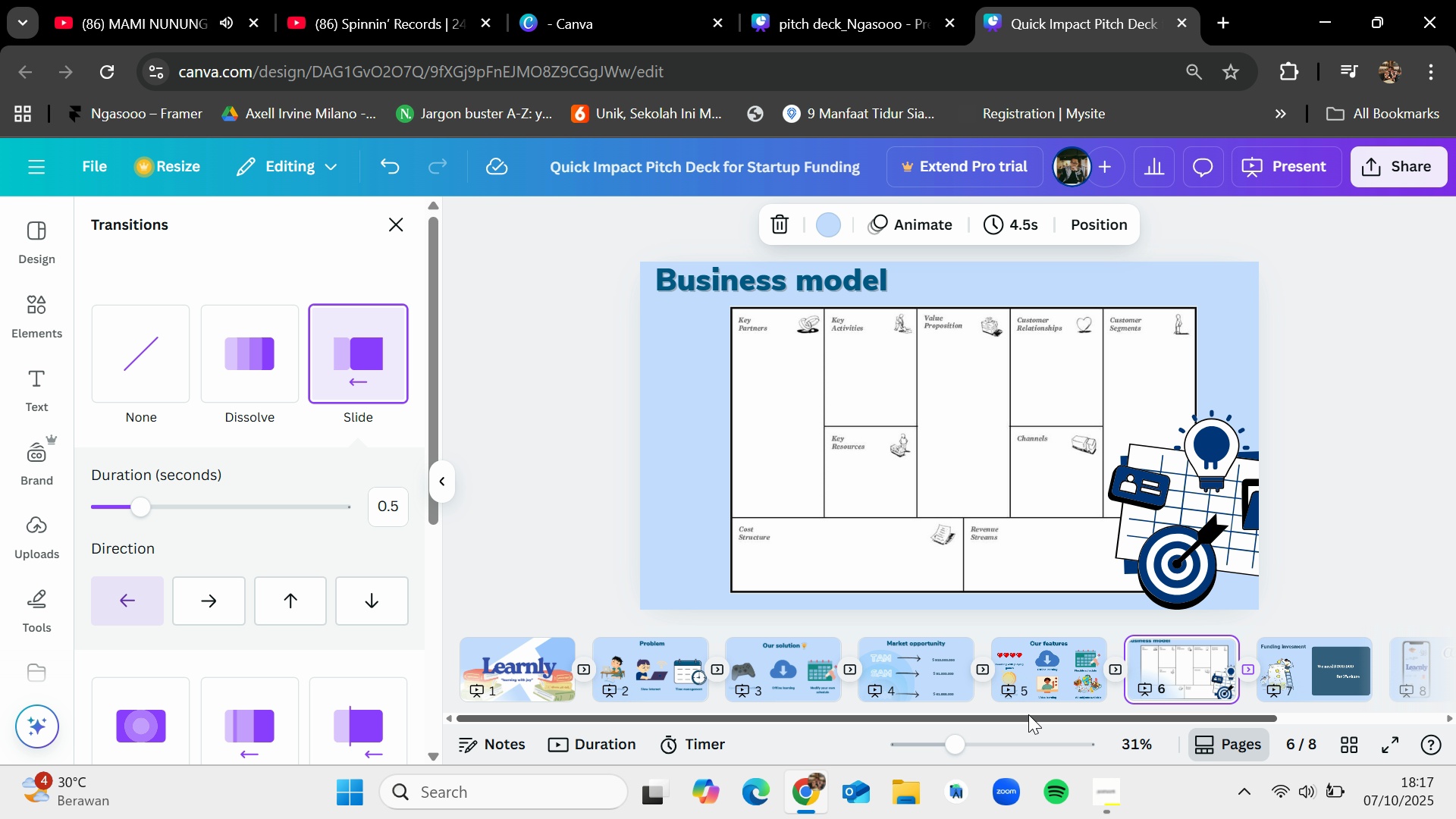 
left_click_drag(start_coordinate=[1028, 714], to_coordinate=[1241, 712])
 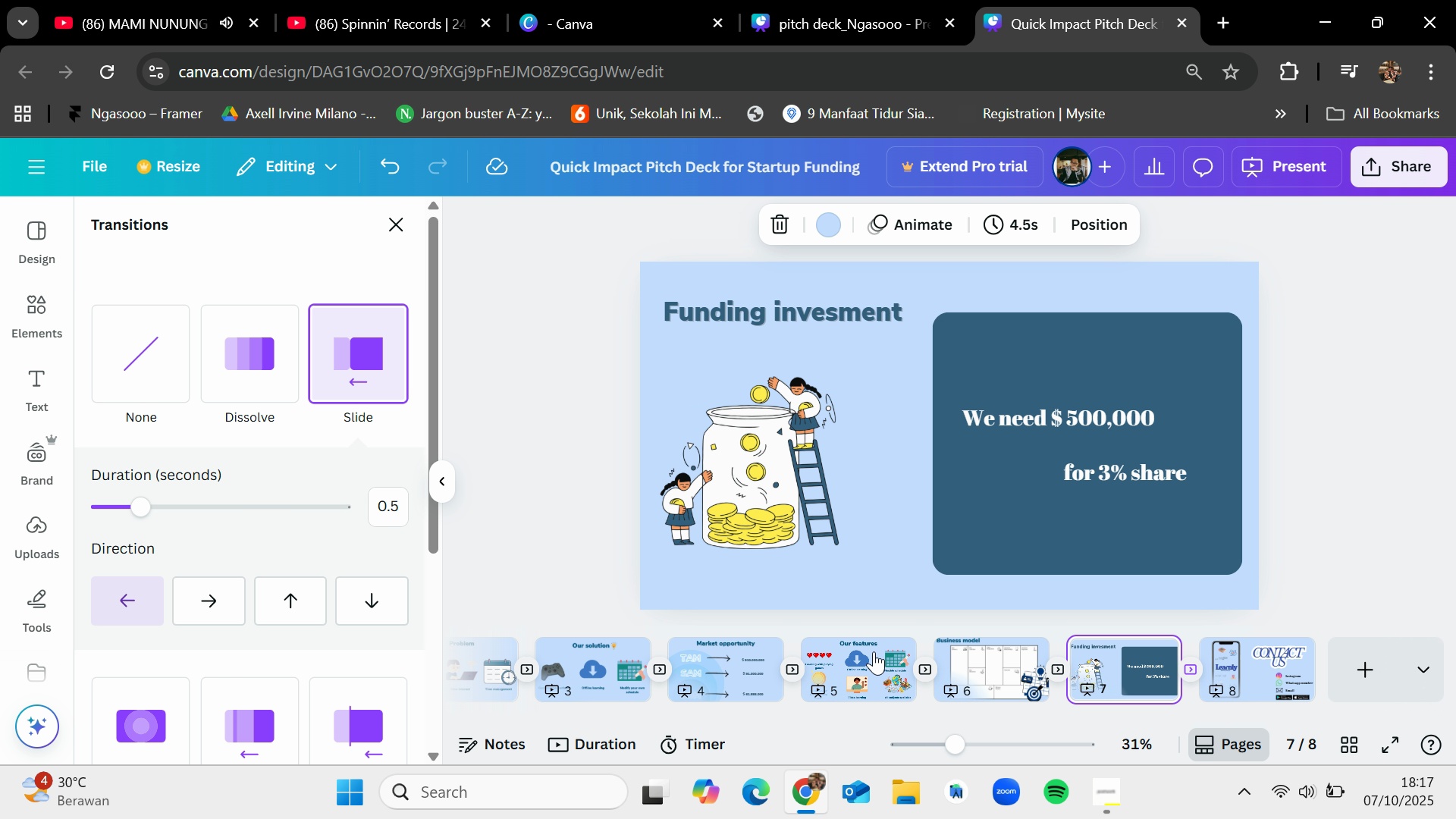 
left_click([1100, 785])
 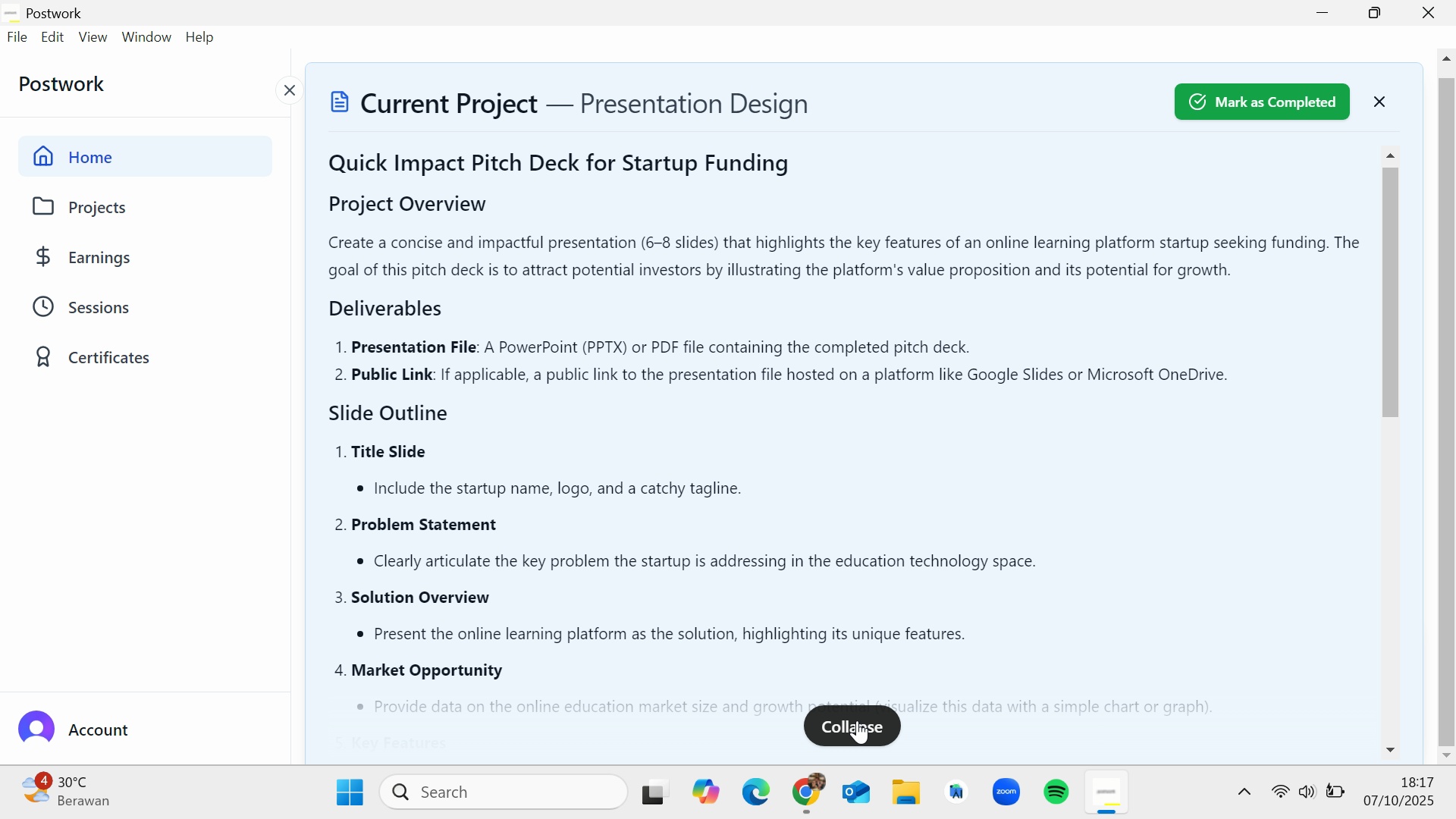 
left_click([857, 720])
 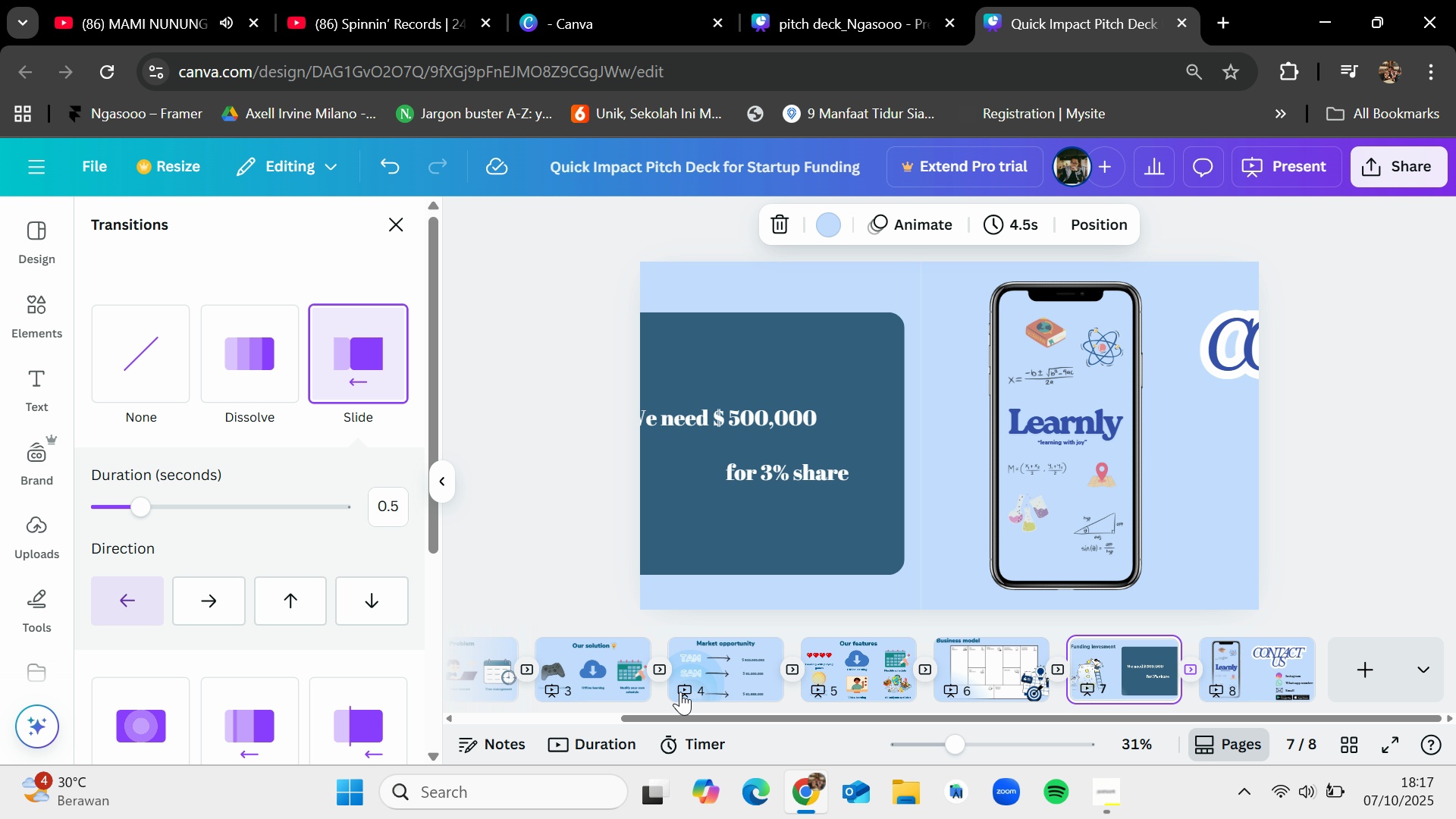 
left_click_drag(start_coordinate=[670, 722], to_coordinate=[483, 718])
 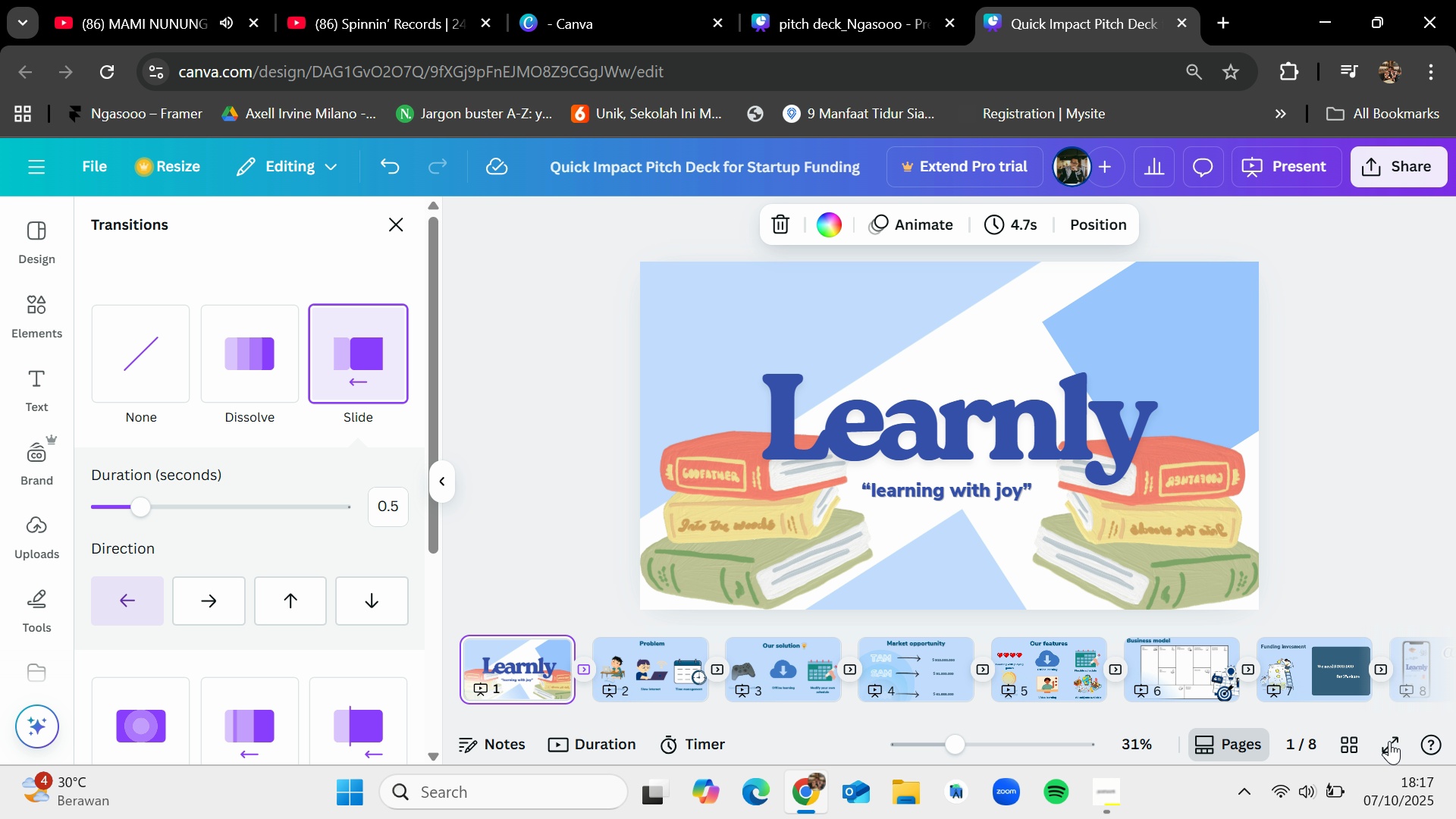 
left_click([1387, 742])
 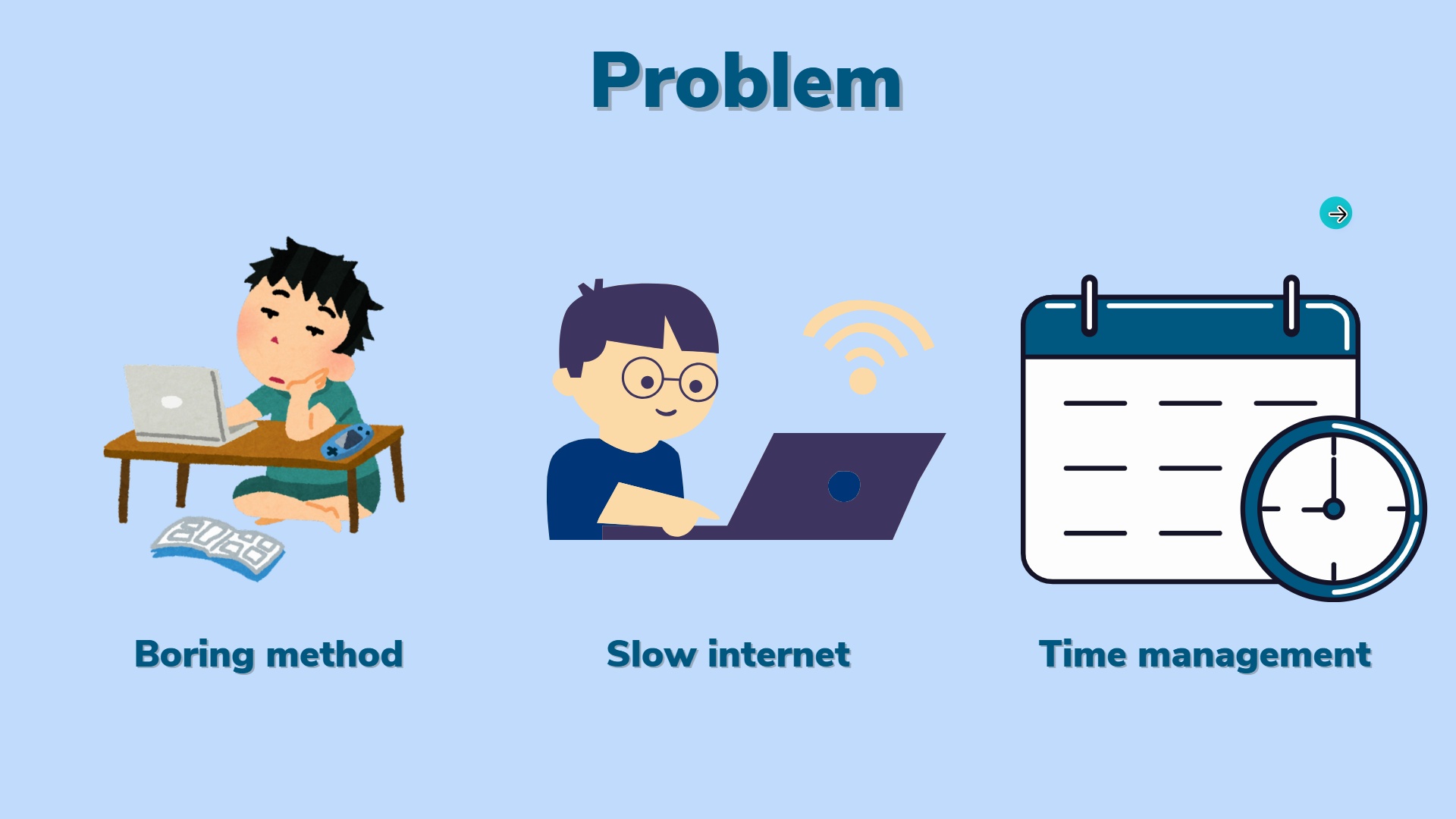 
wait(6.14)
 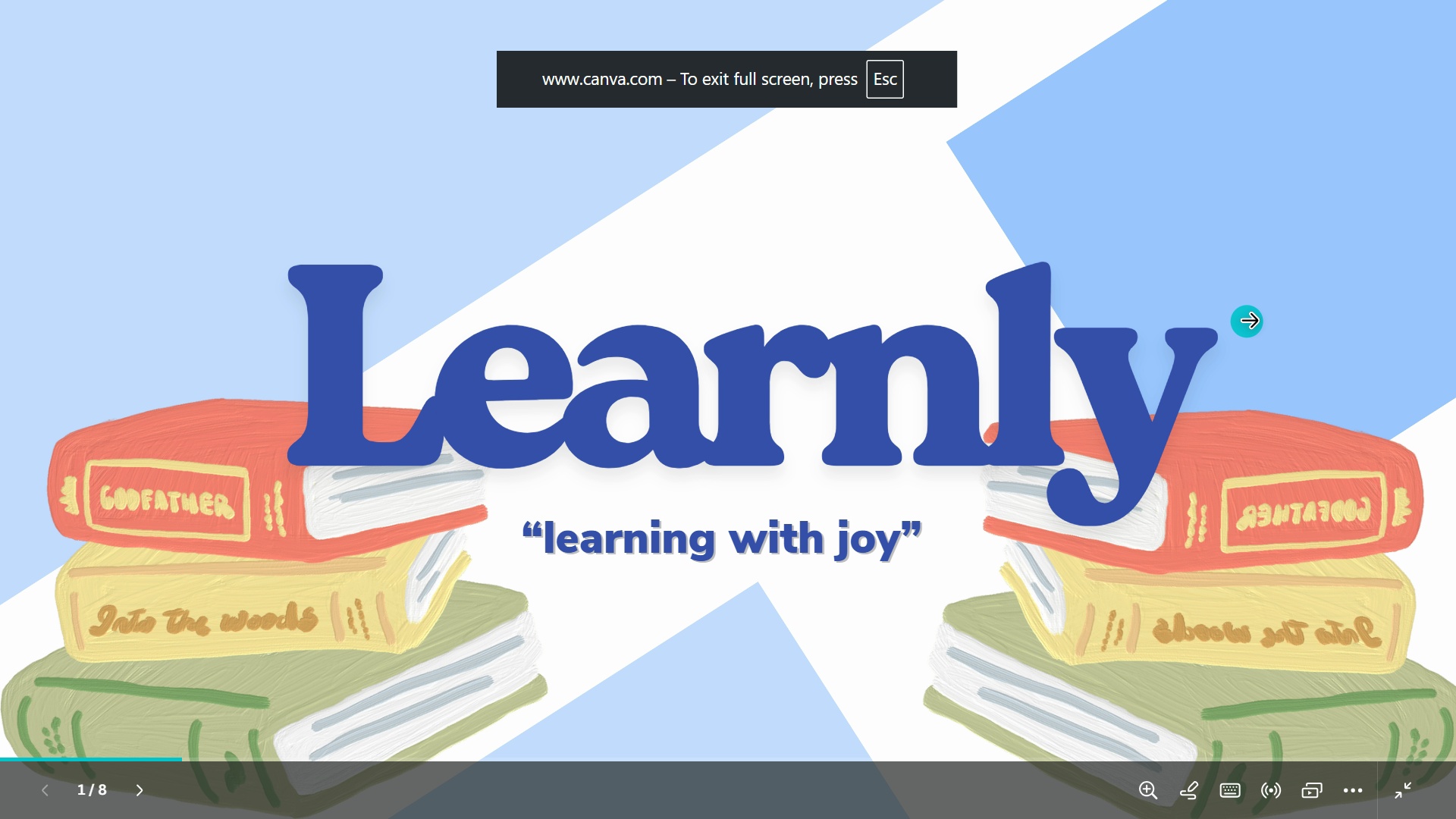 
left_click([1337, 214])
 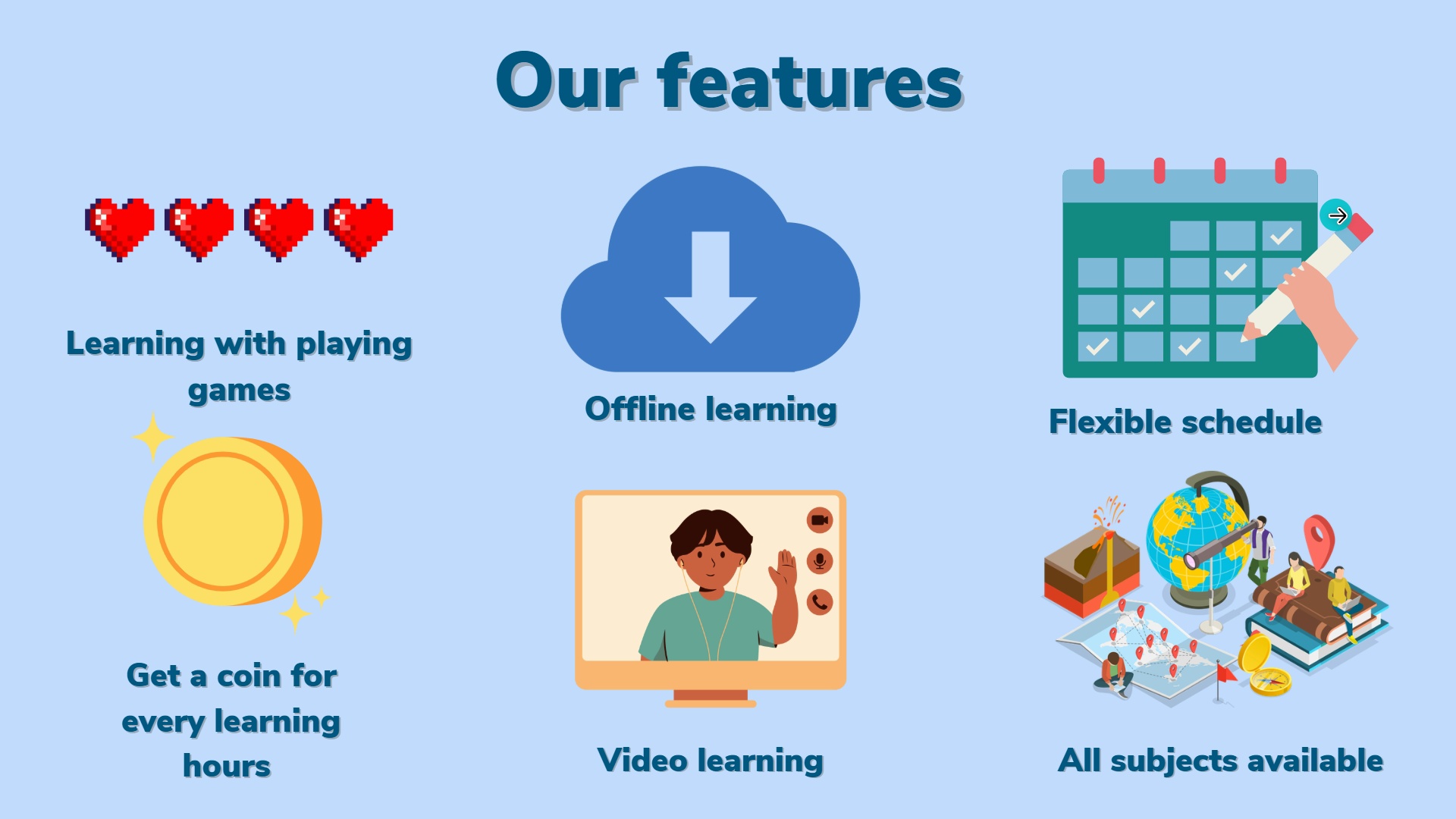 
left_click([1337, 215])
 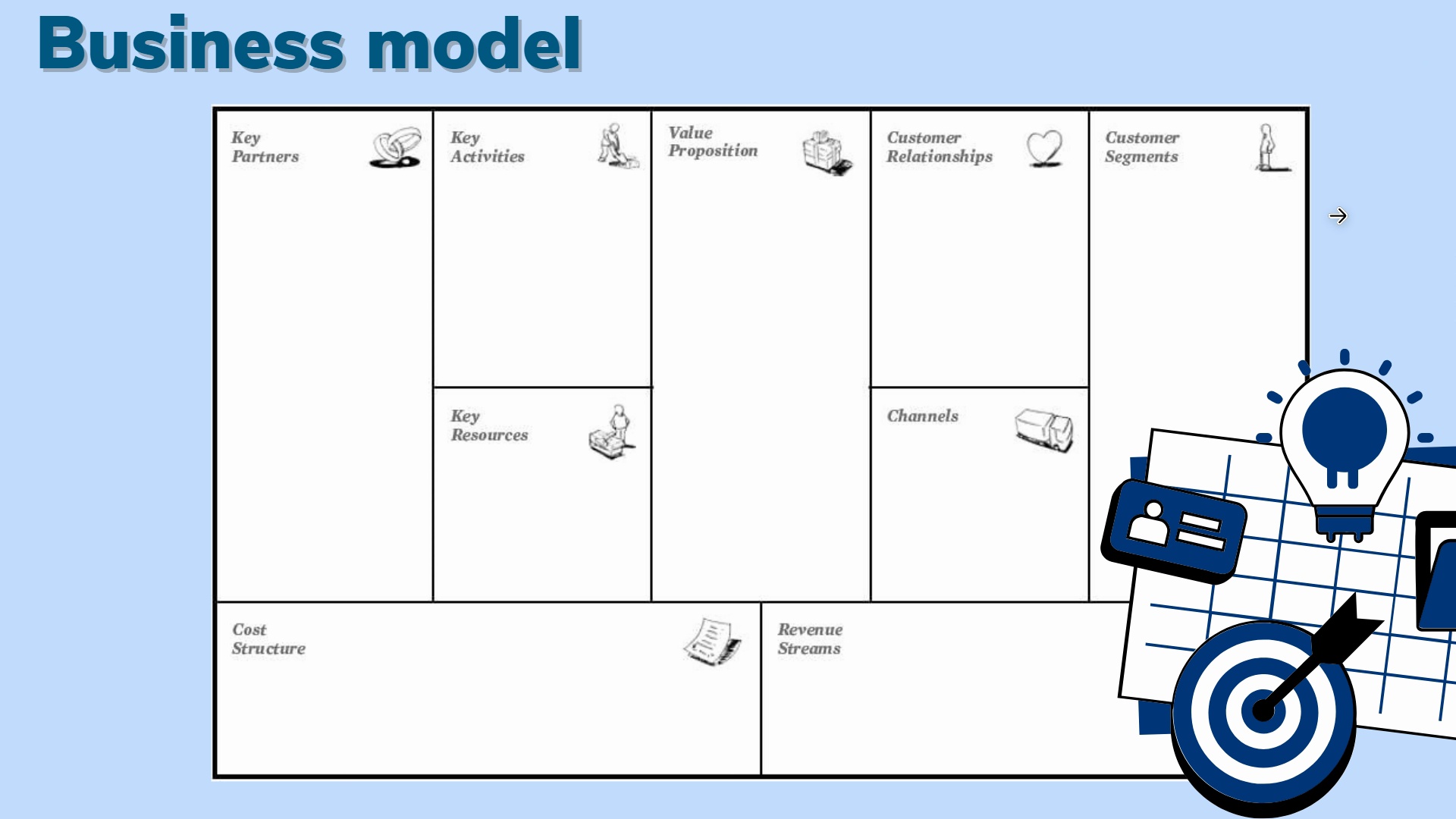 
left_click([1337, 215])
 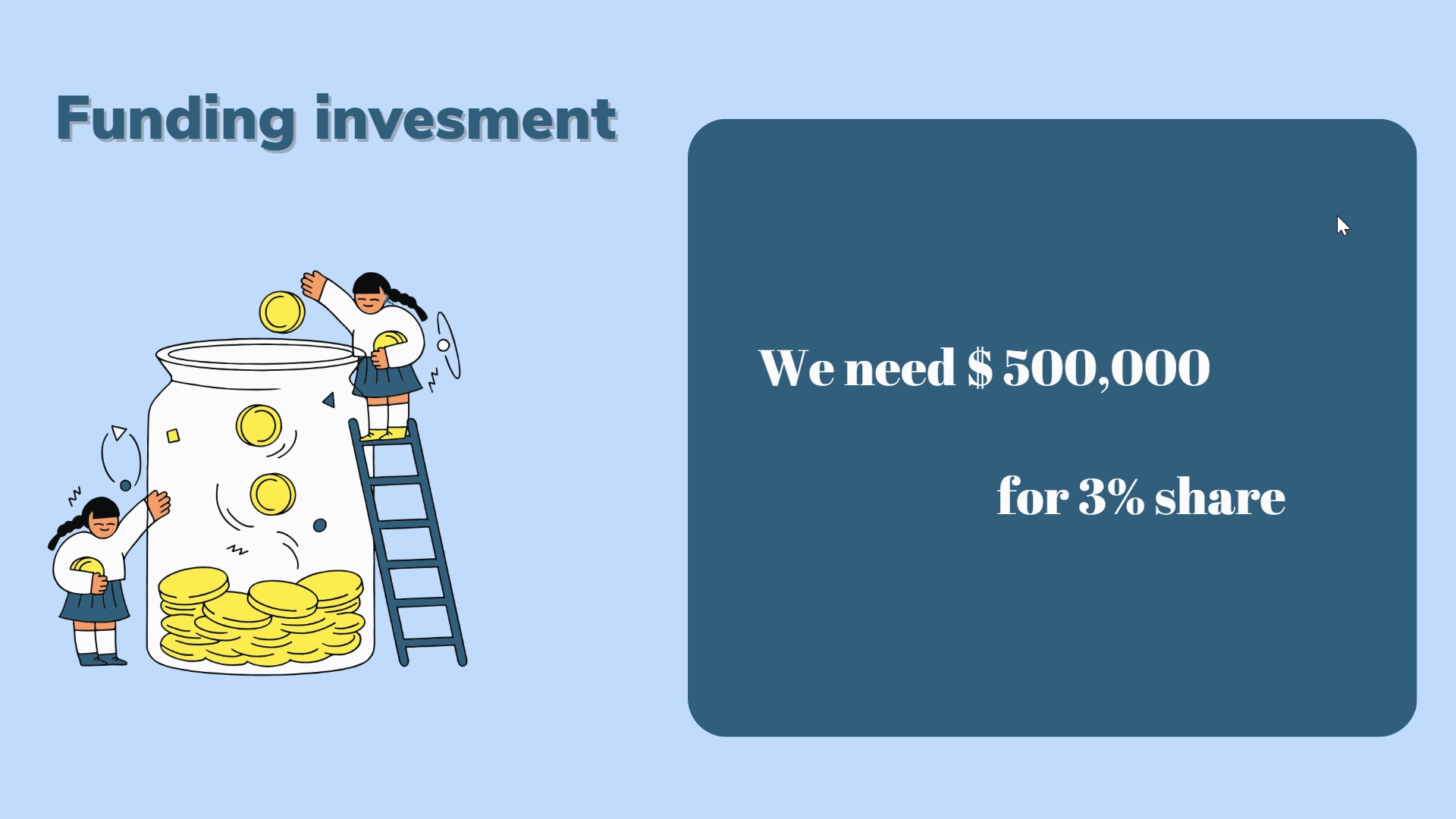 
left_click([1337, 215])
 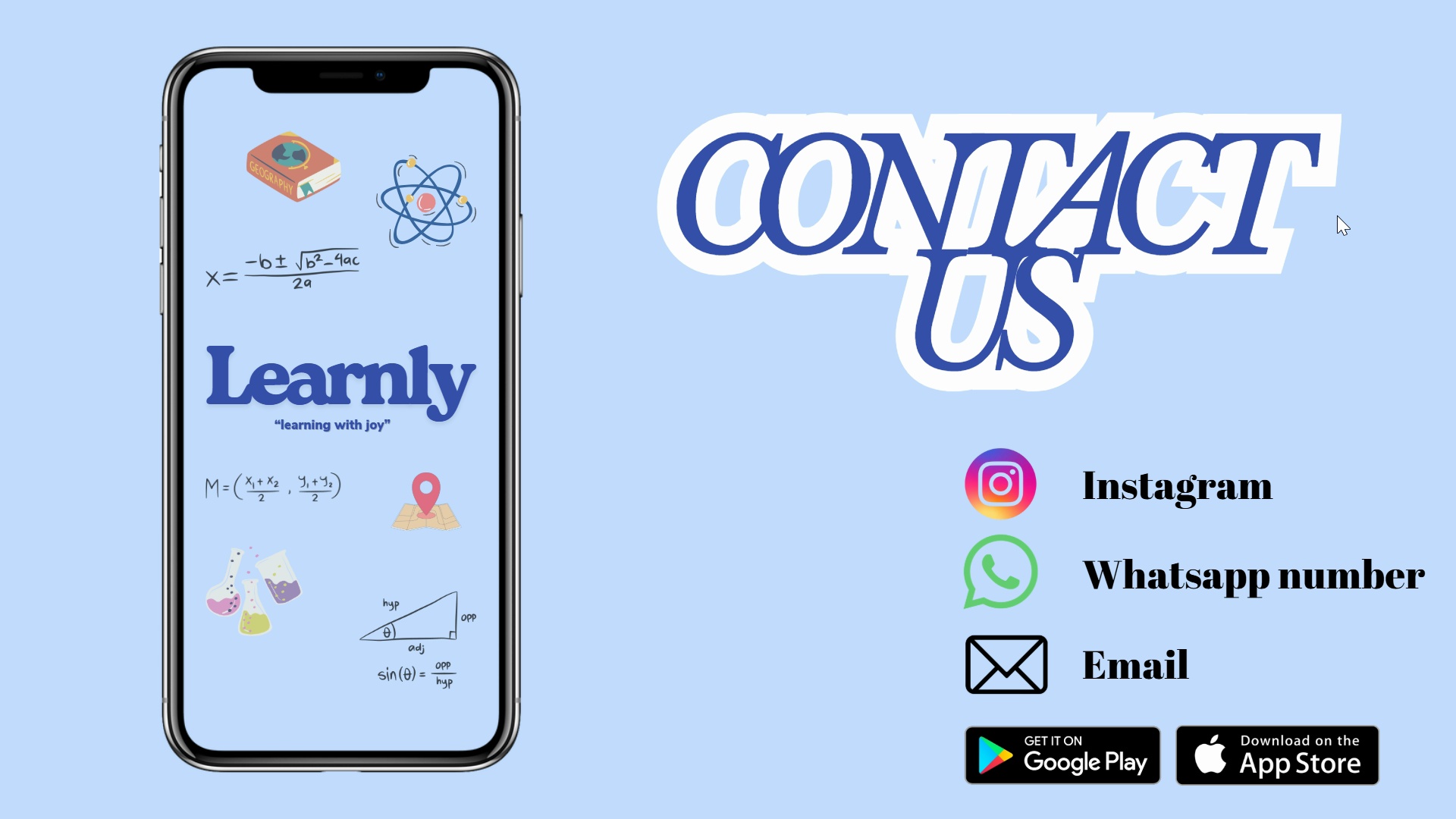 
left_click([1337, 215])
 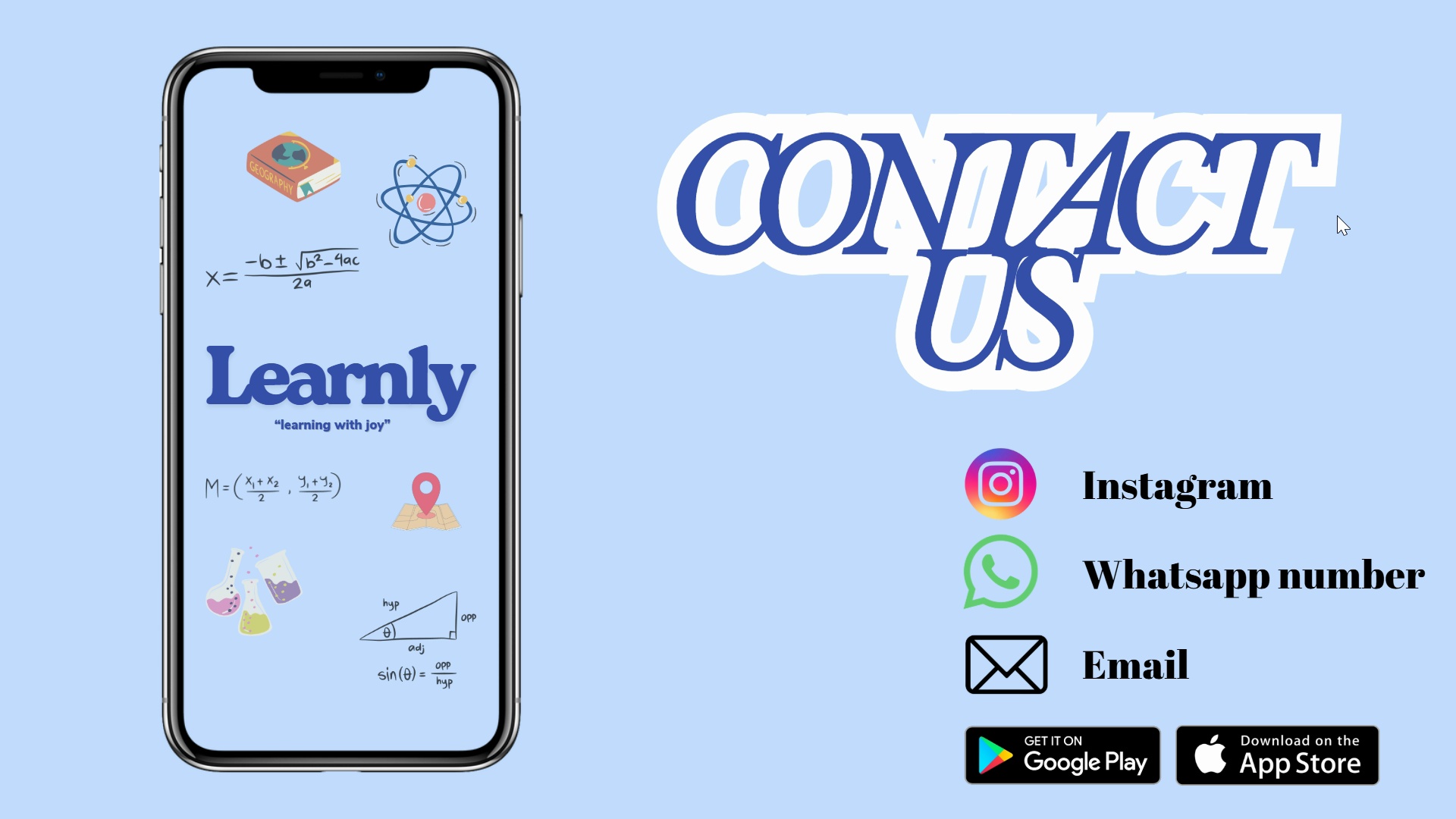 
key(Escape)
 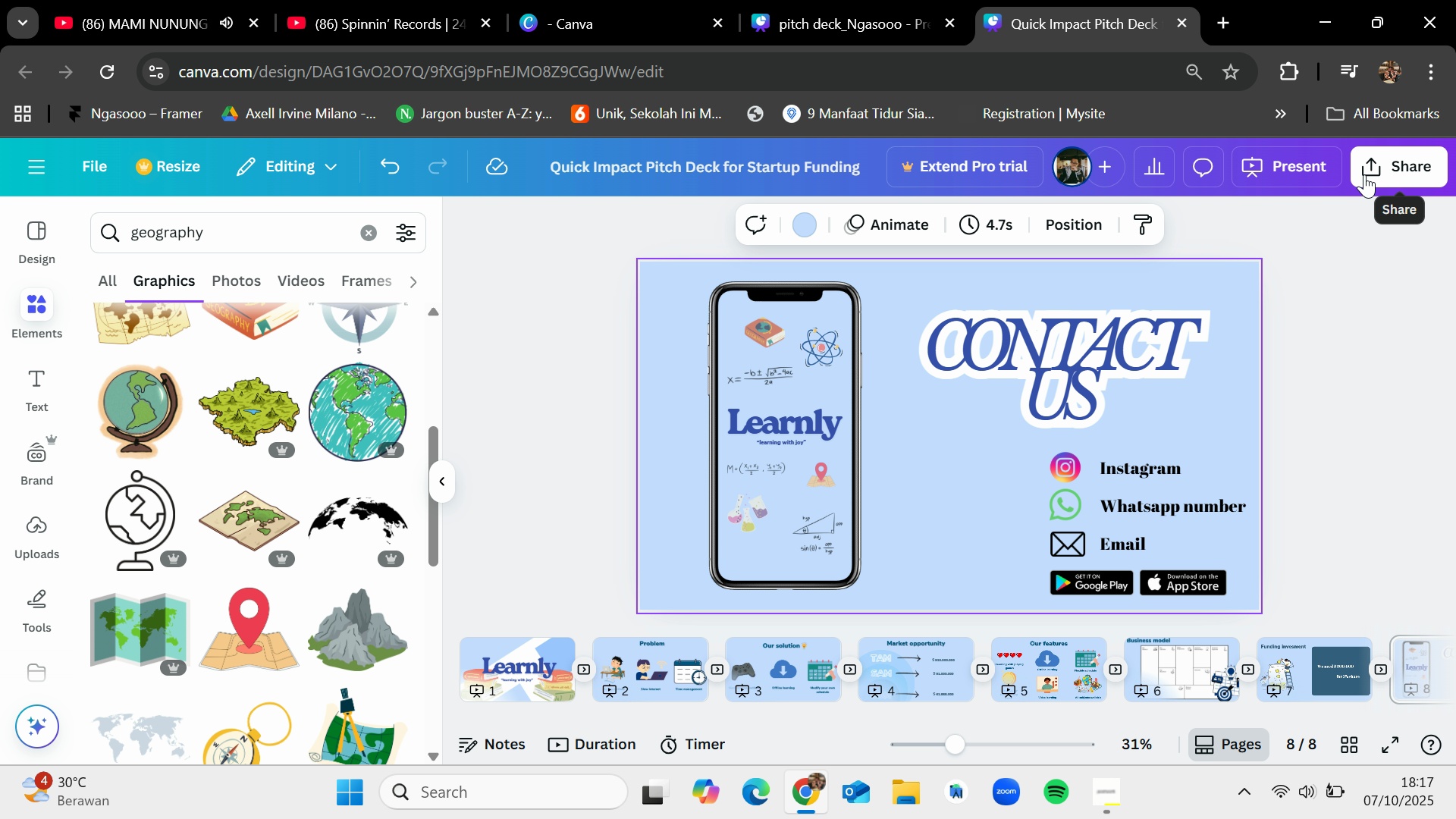 
left_click([1364, 174])
 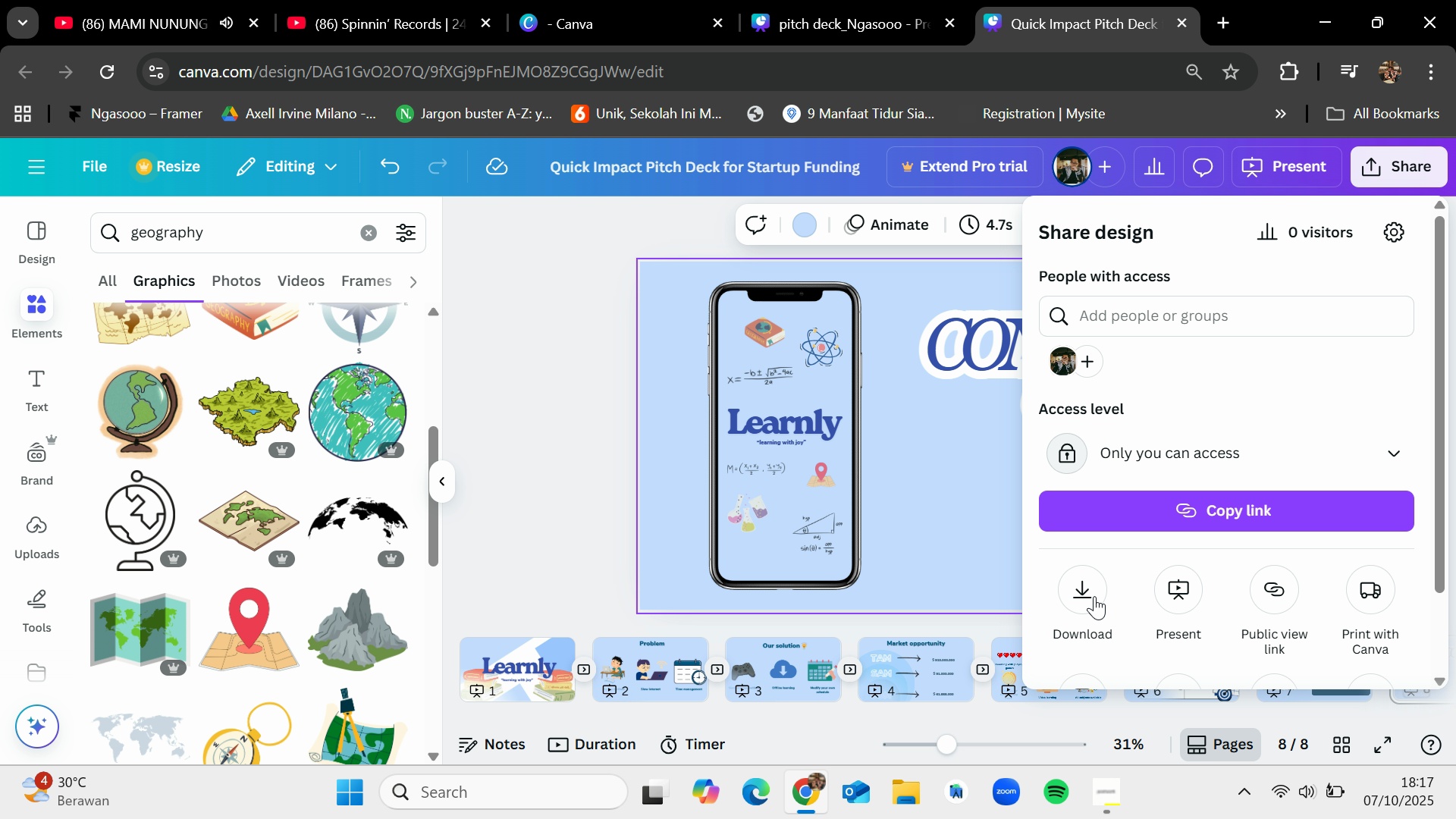 
left_click([1094, 595])
 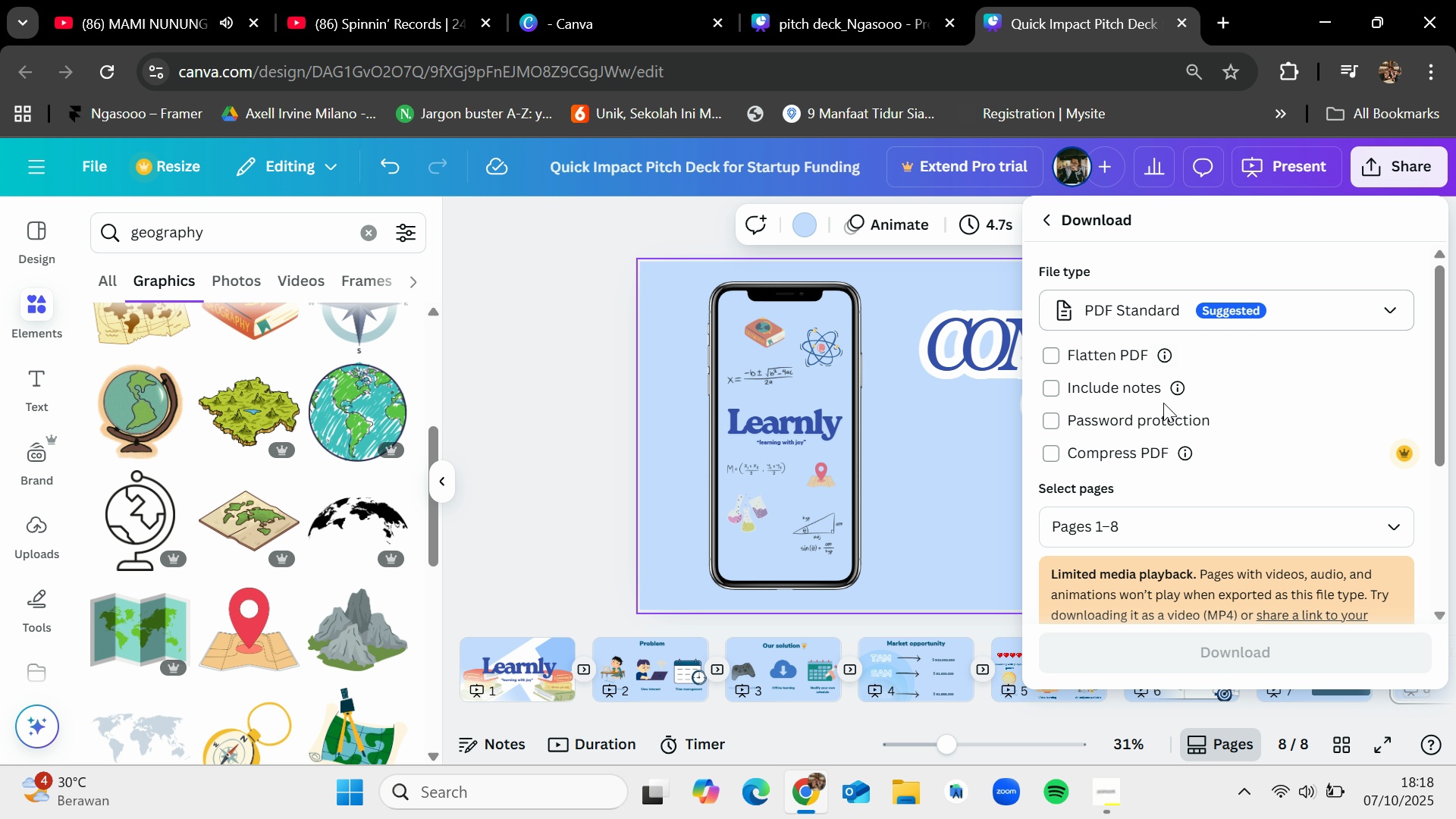 
scroll: coordinate [1165, 563], scroll_direction: down, amount: 2.0
 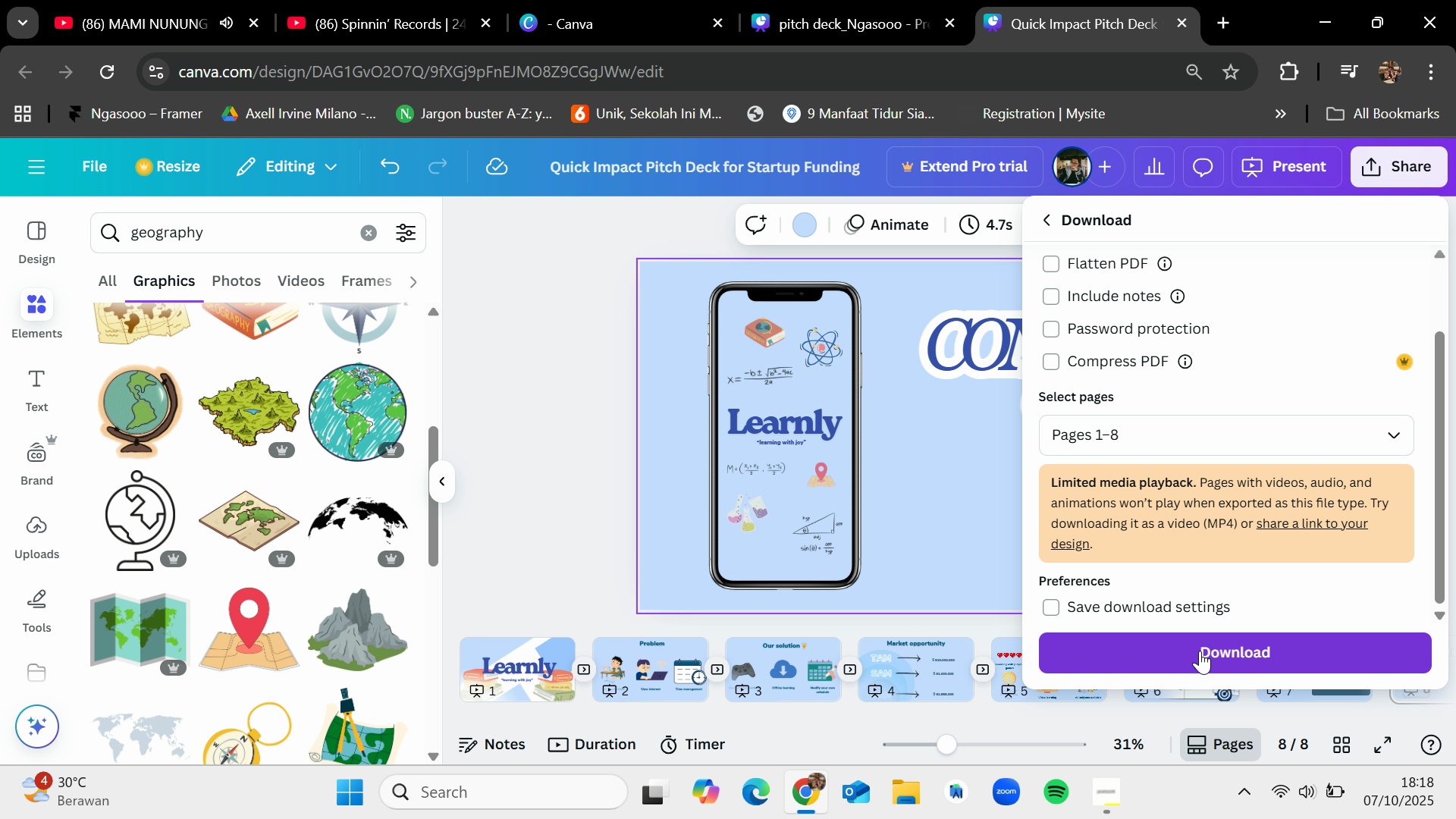 
left_click([1200, 651])
 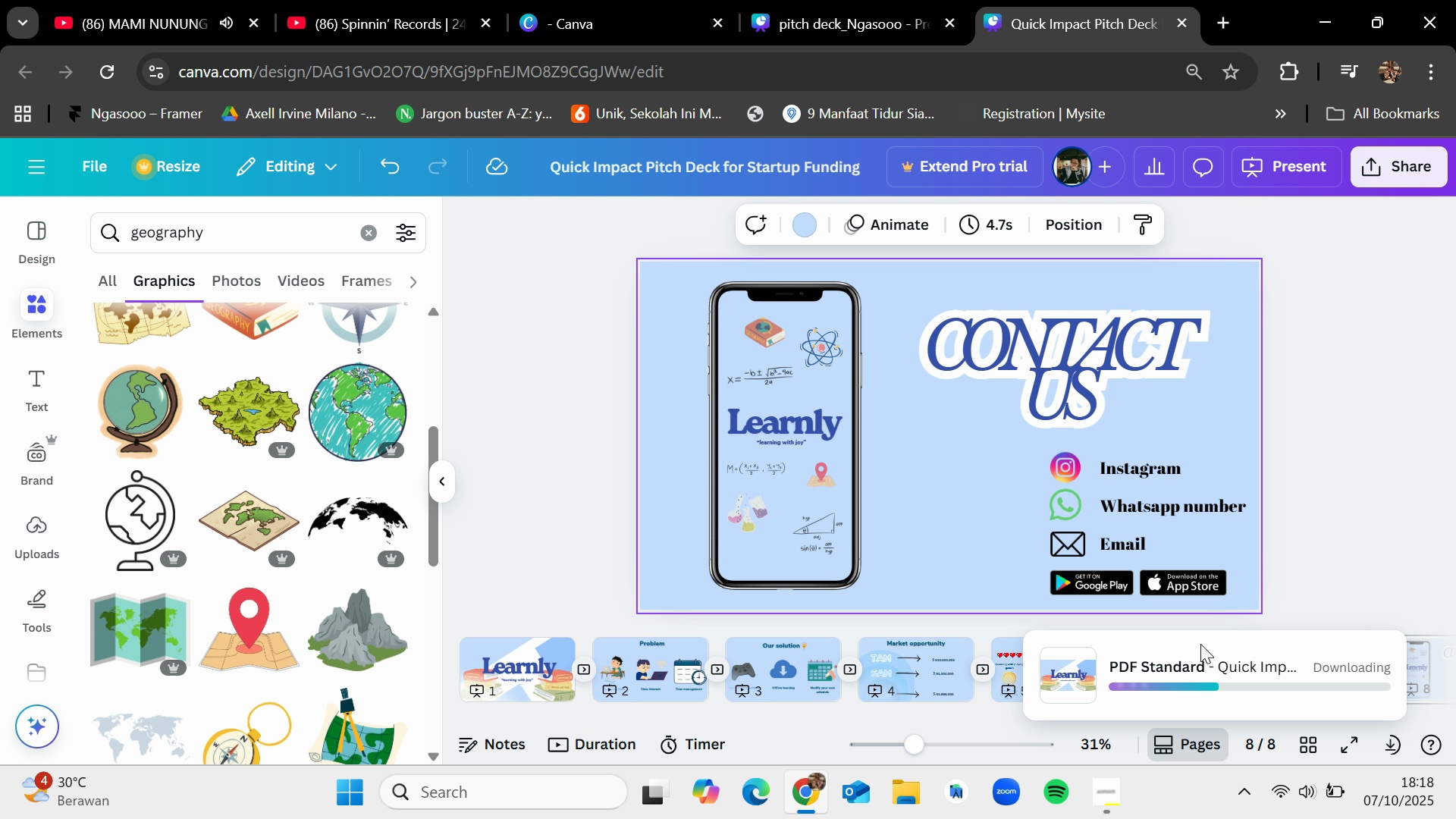 
wait(9.12)
 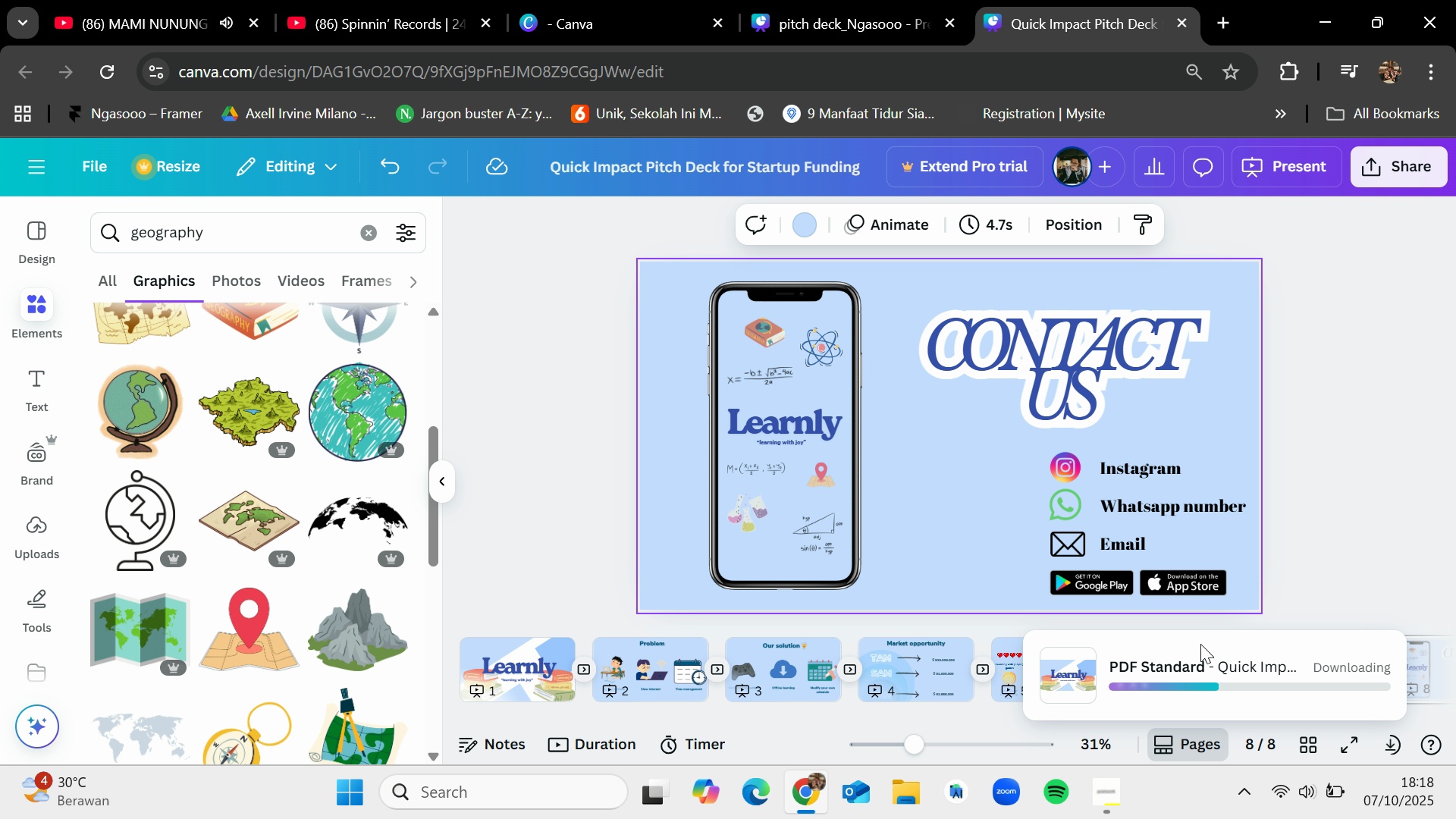 
left_click([1376, 165])
 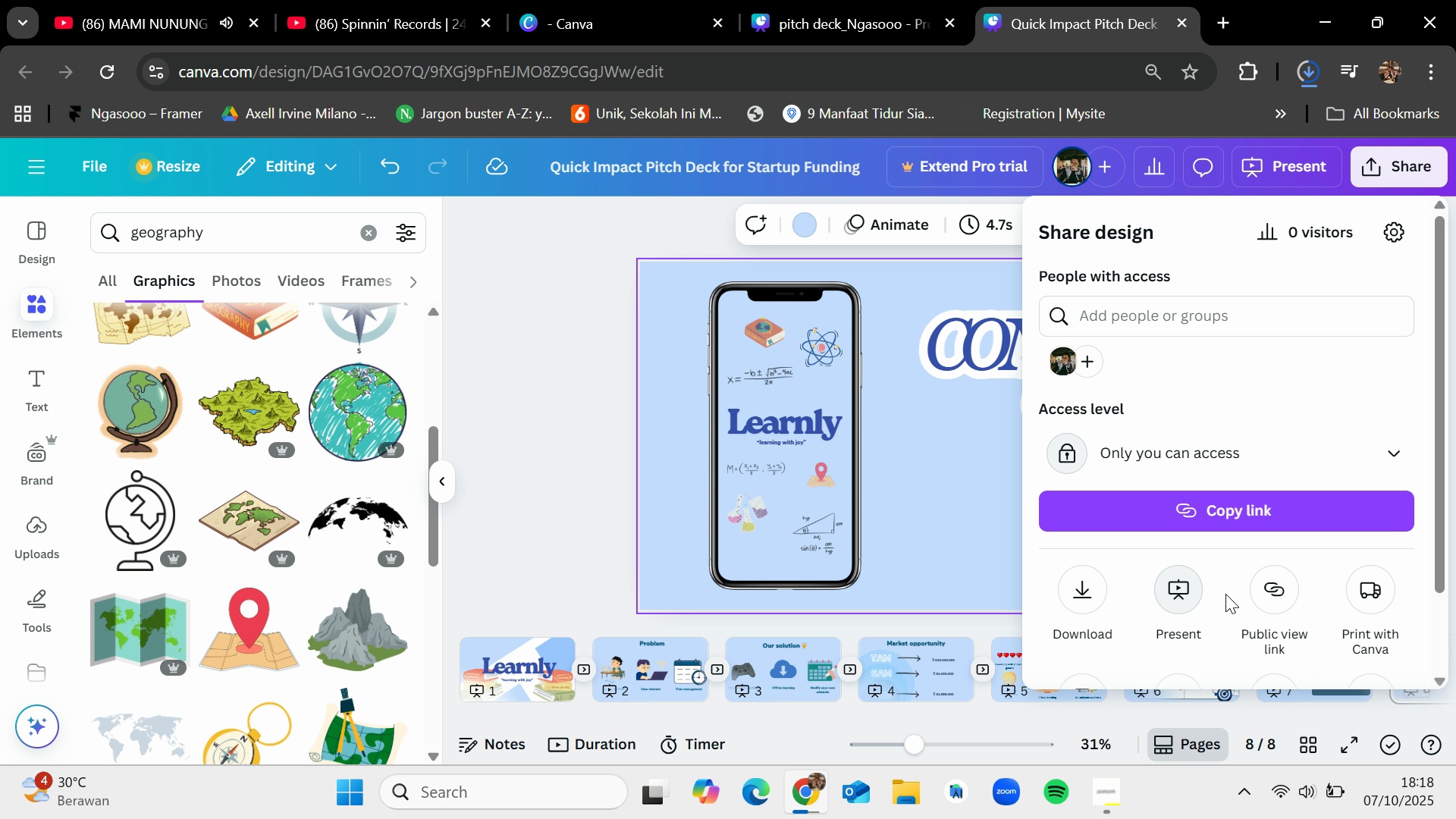 
left_click([1269, 592])
 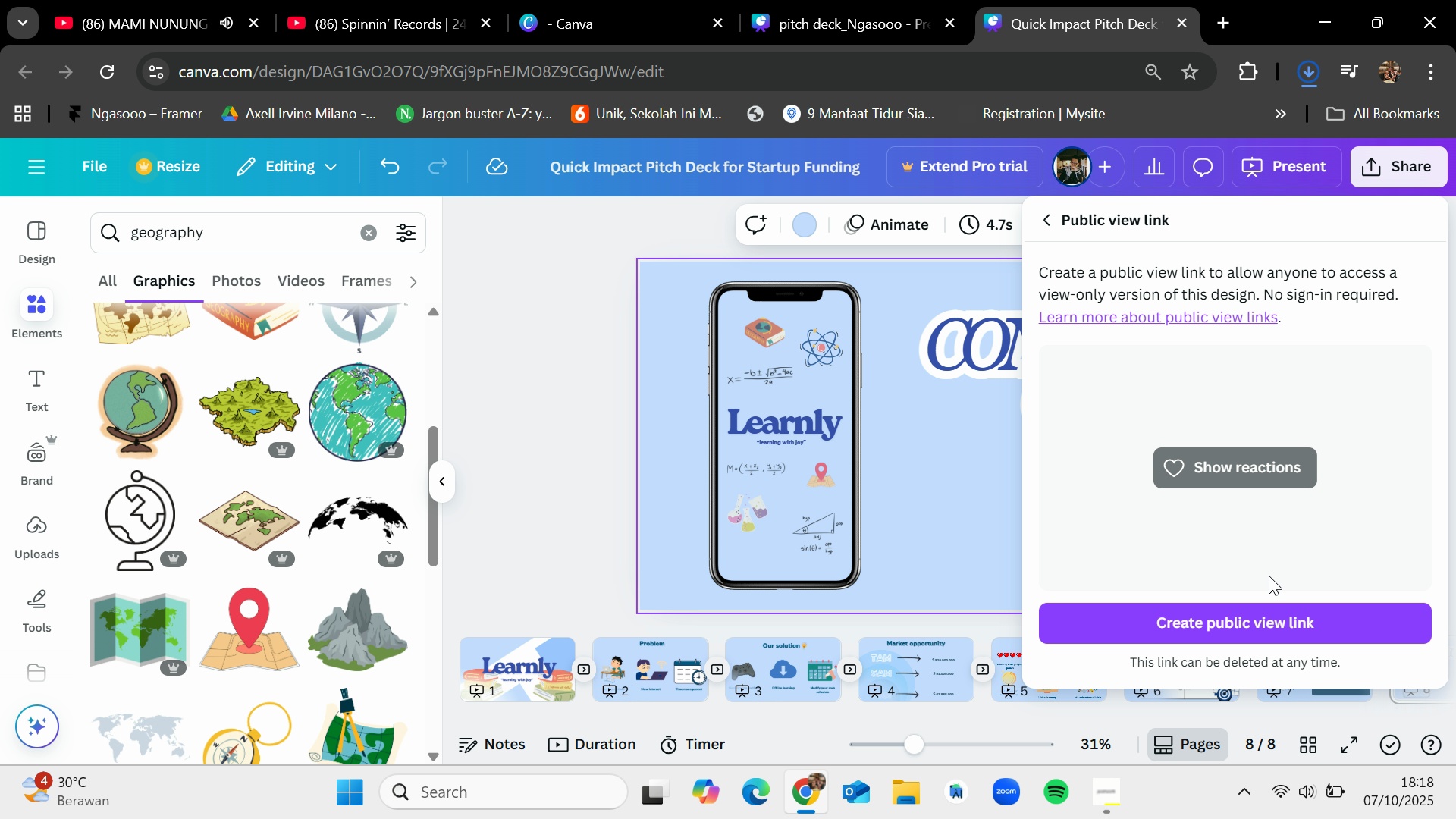 
scroll: coordinate [1269, 576], scroll_direction: down, amount: 3.0
 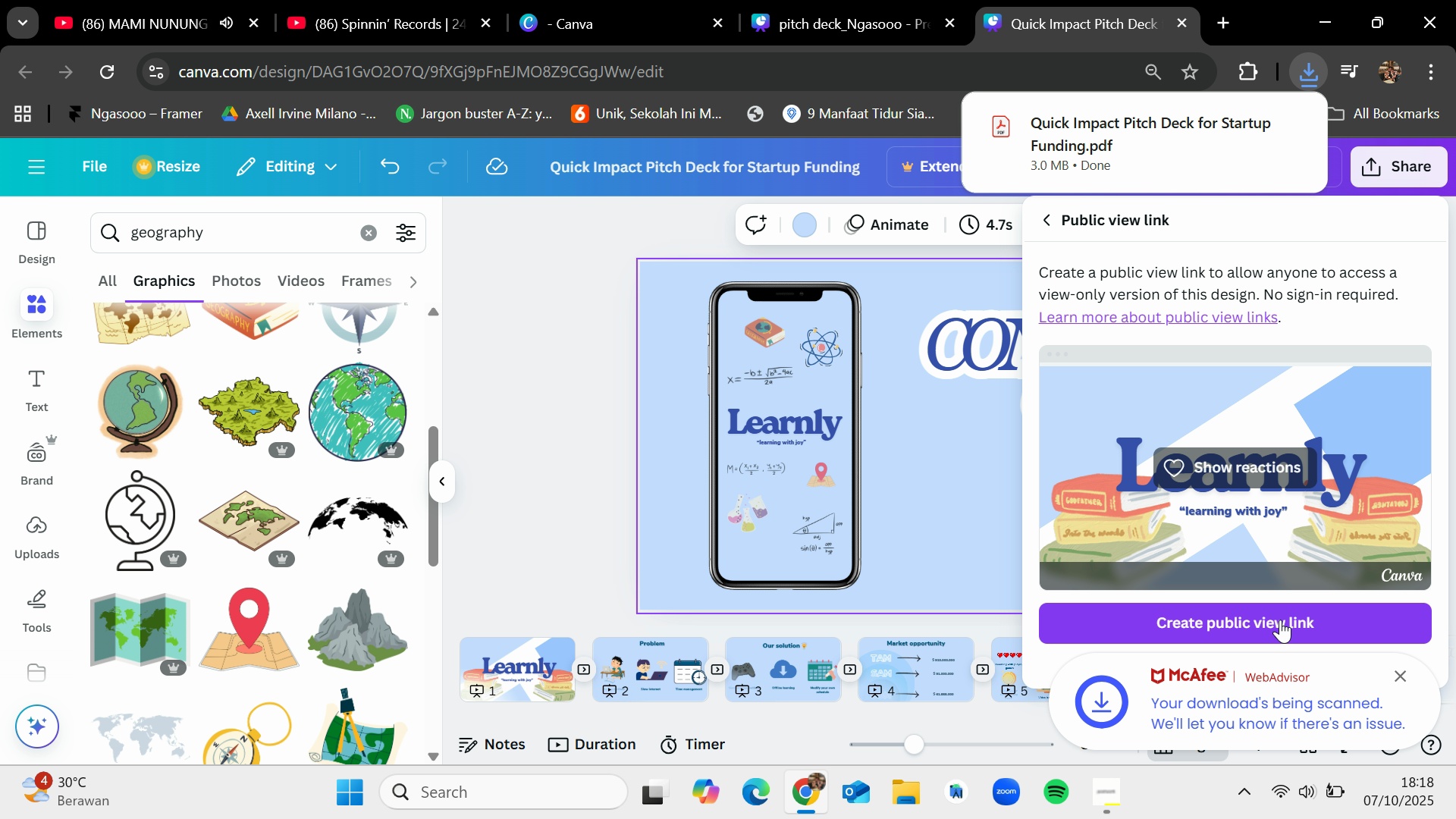 
left_click([1280, 620])
 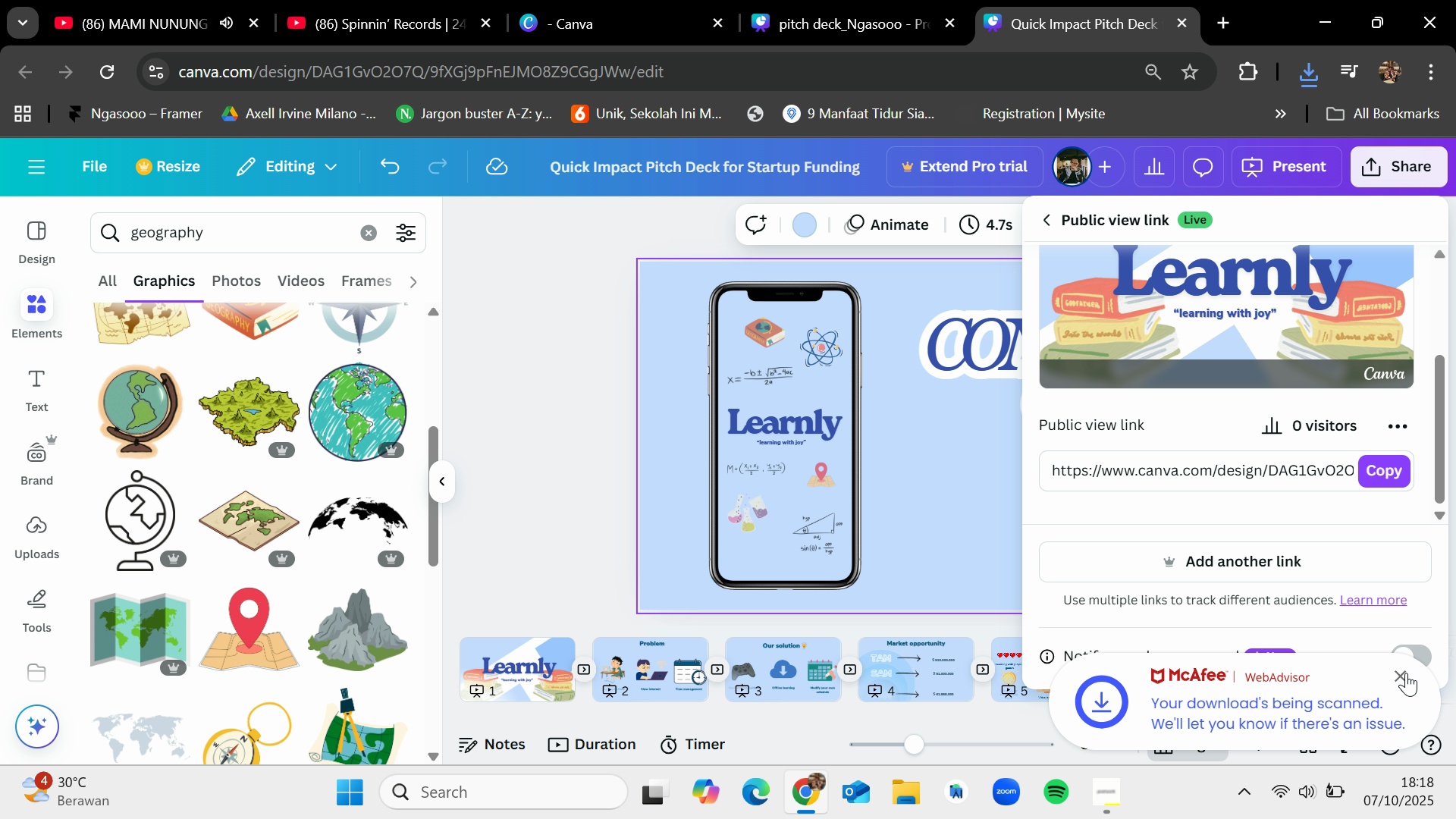 
left_click([1382, 463])
 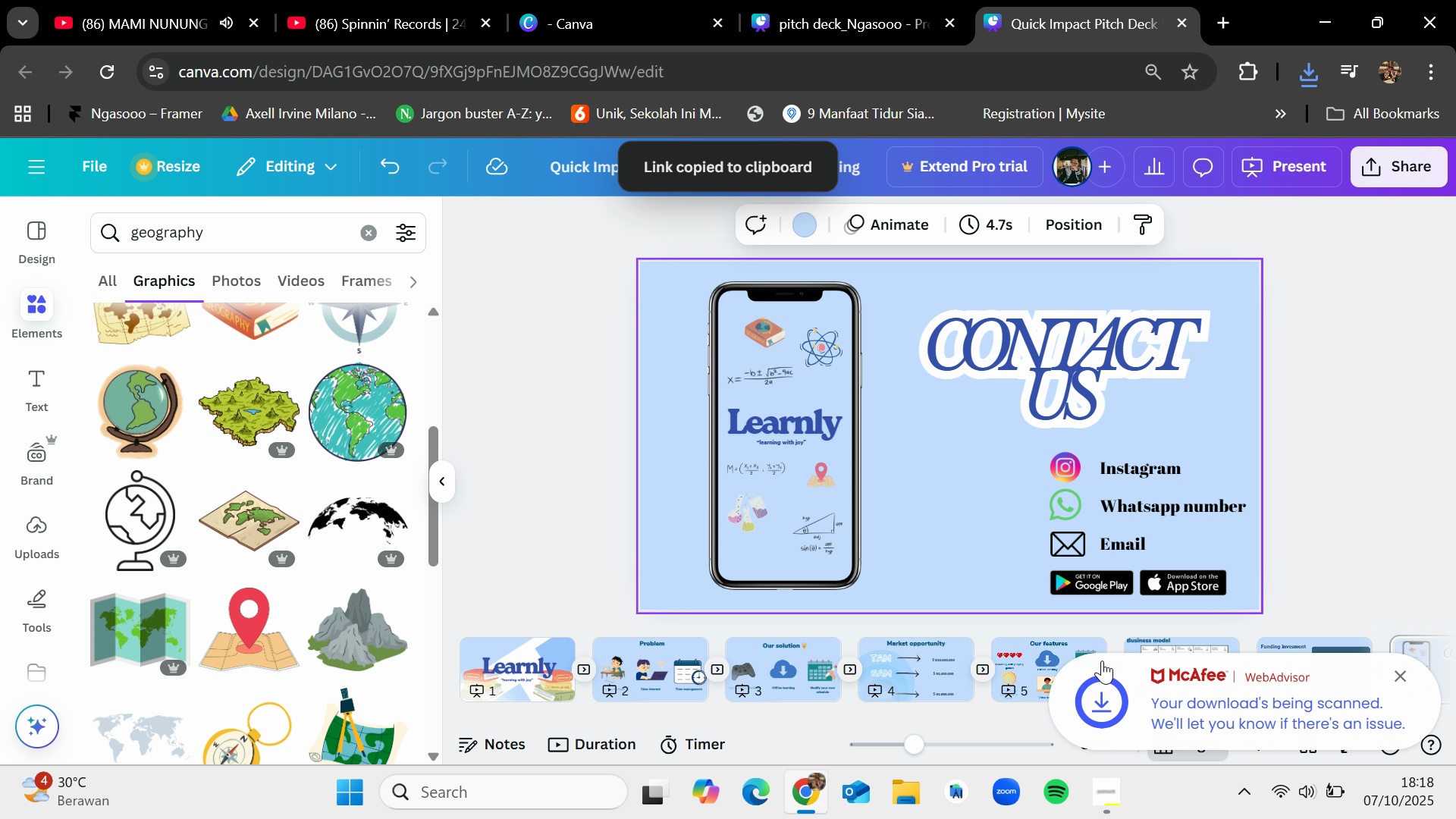 
left_click([1112, 809])
 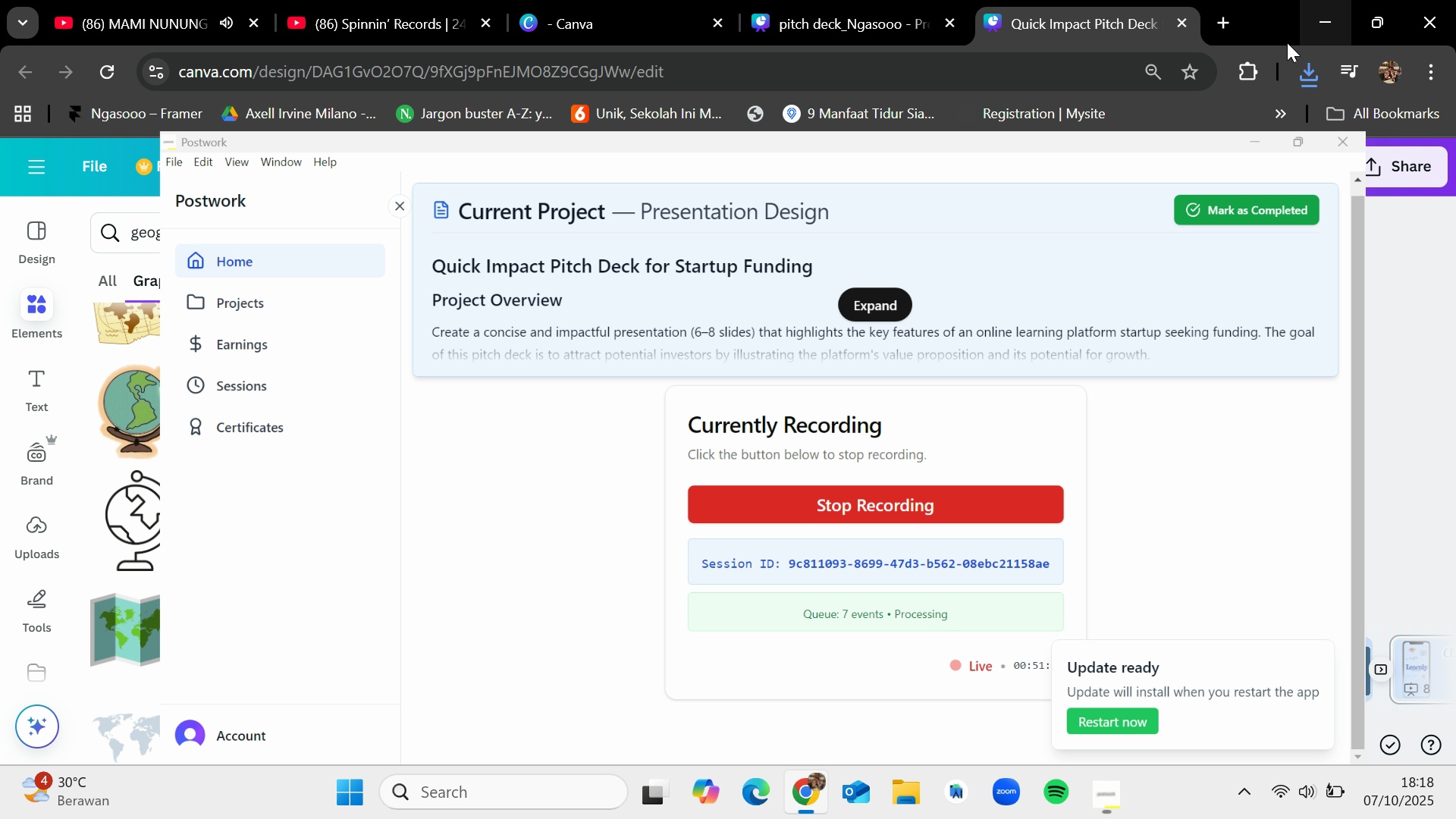 
scroll: coordinate [350, 633], scroll_direction: down, amount: 16.0
 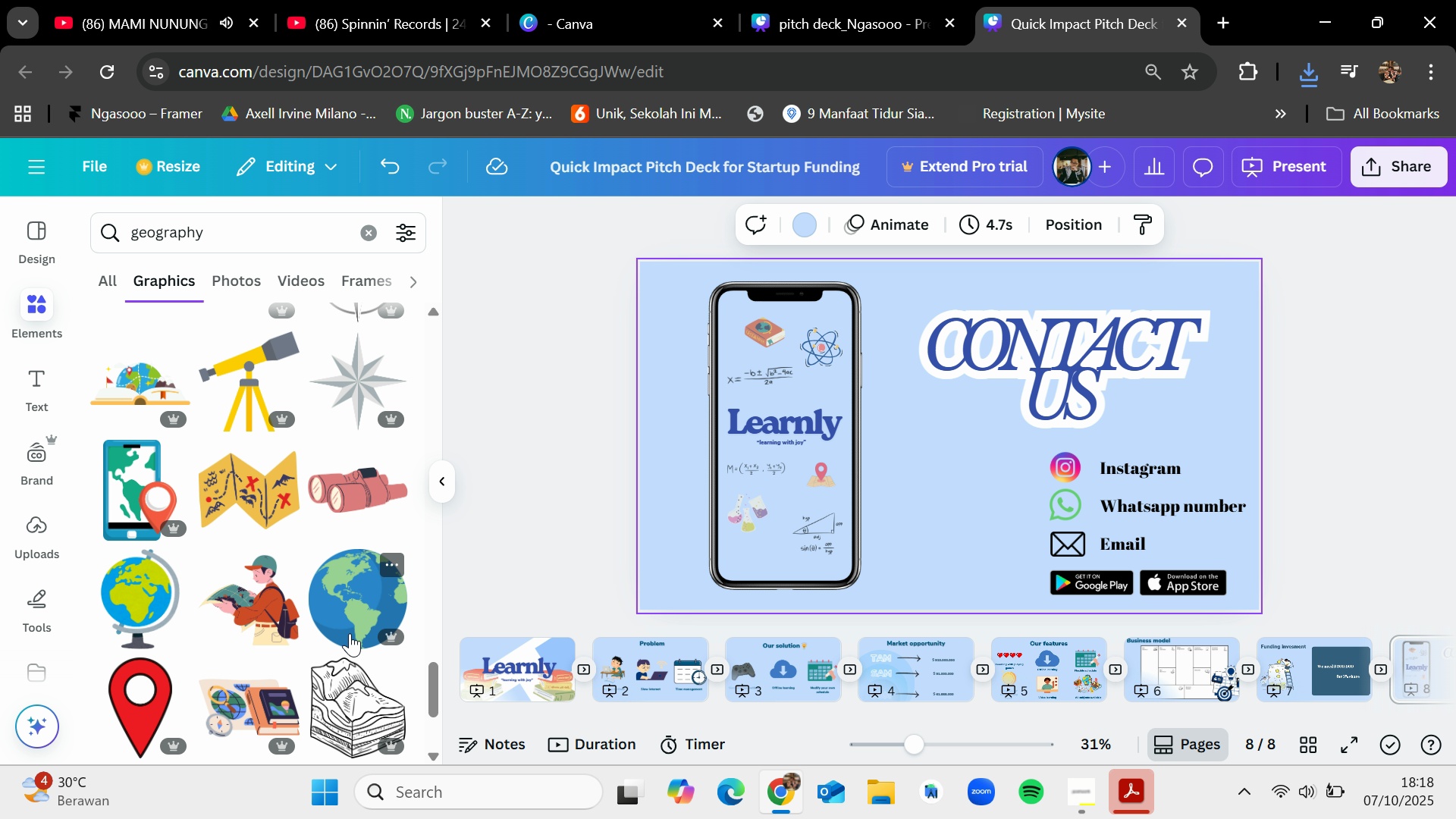 
wait(12.05)
 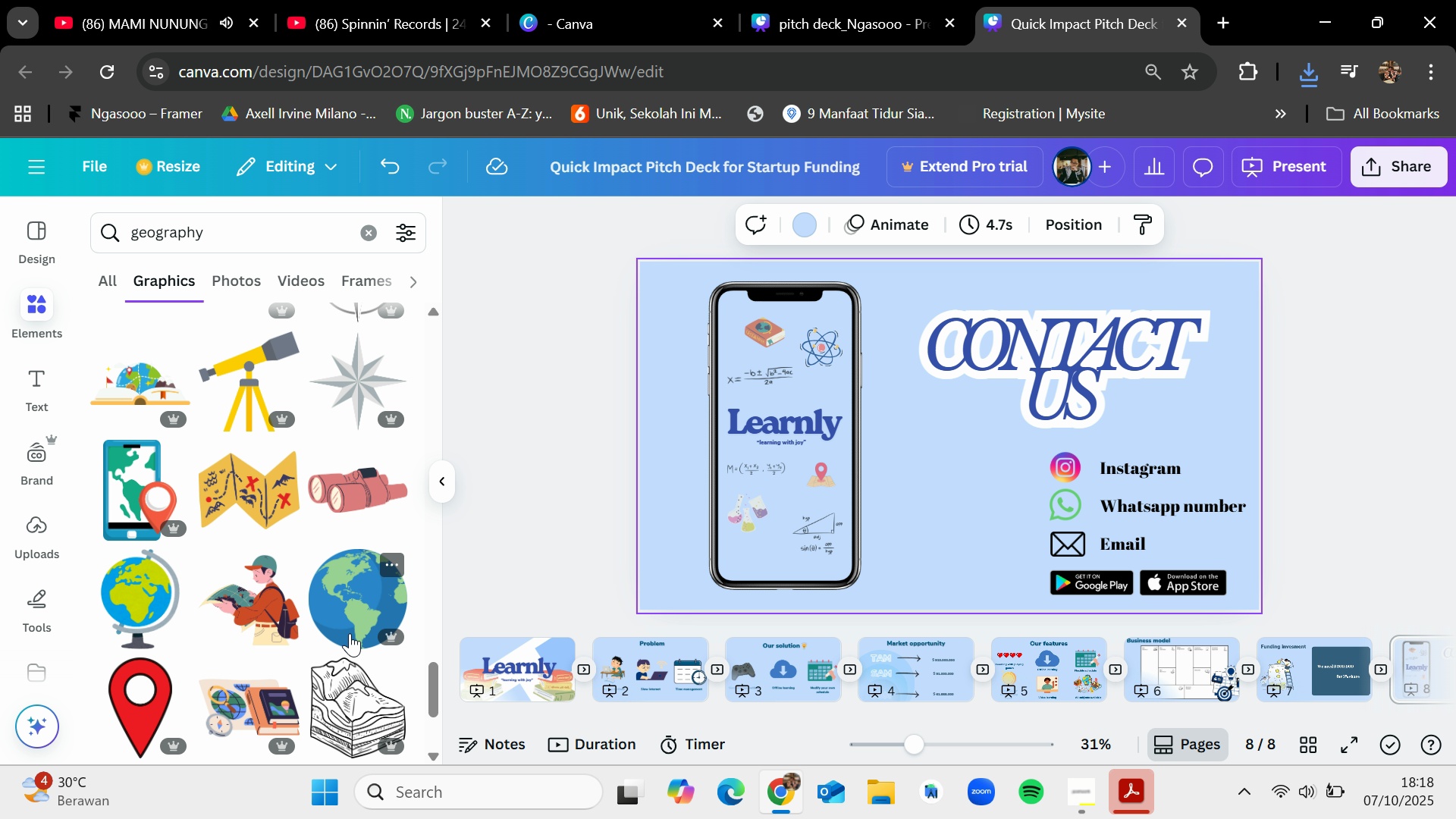 
scroll: coordinate [350, 633], scroll_direction: down, amount: 12.0
 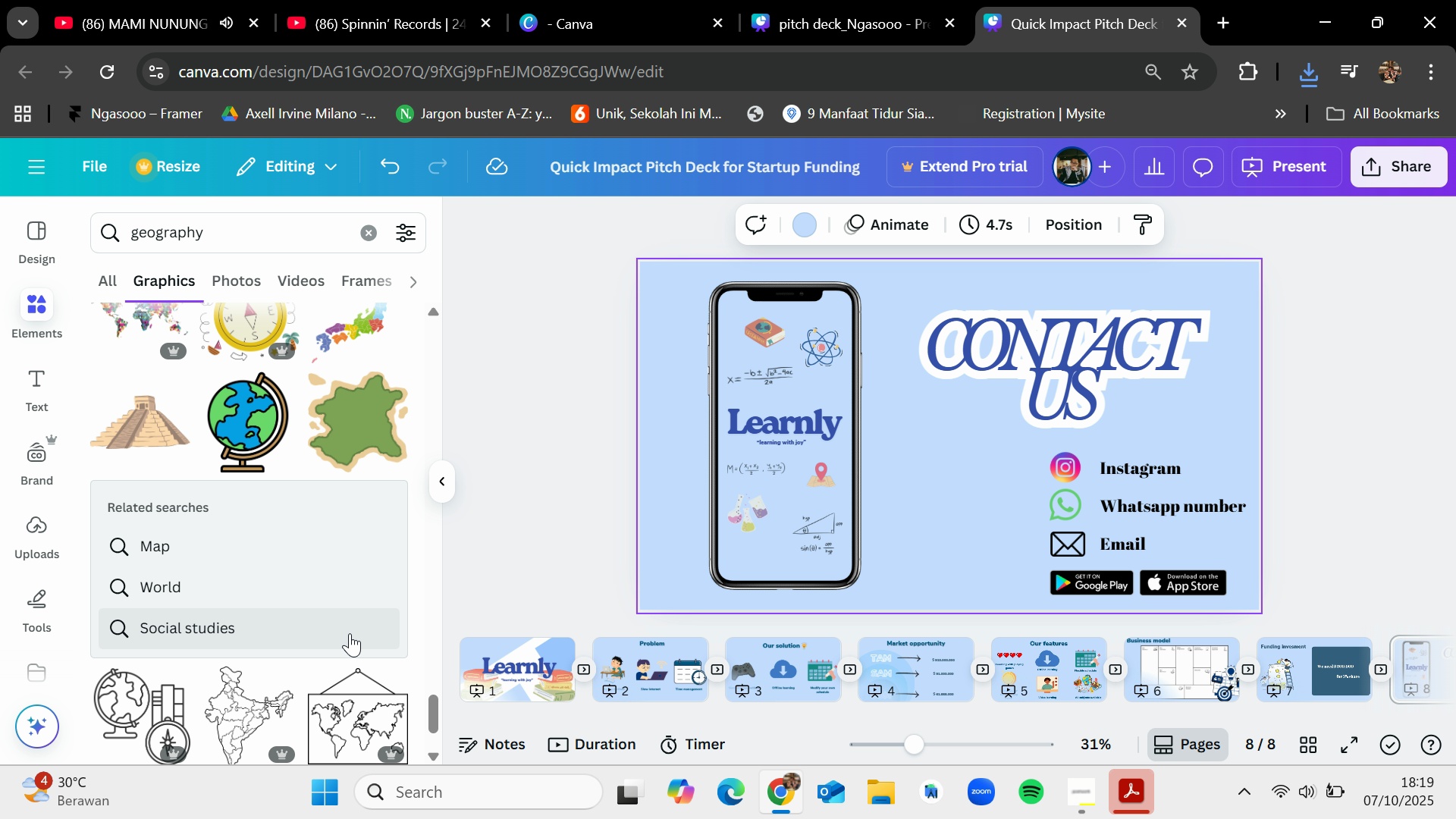 
scroll: coordinate [350, 633], scroll_direction: down, amount: 2.0
 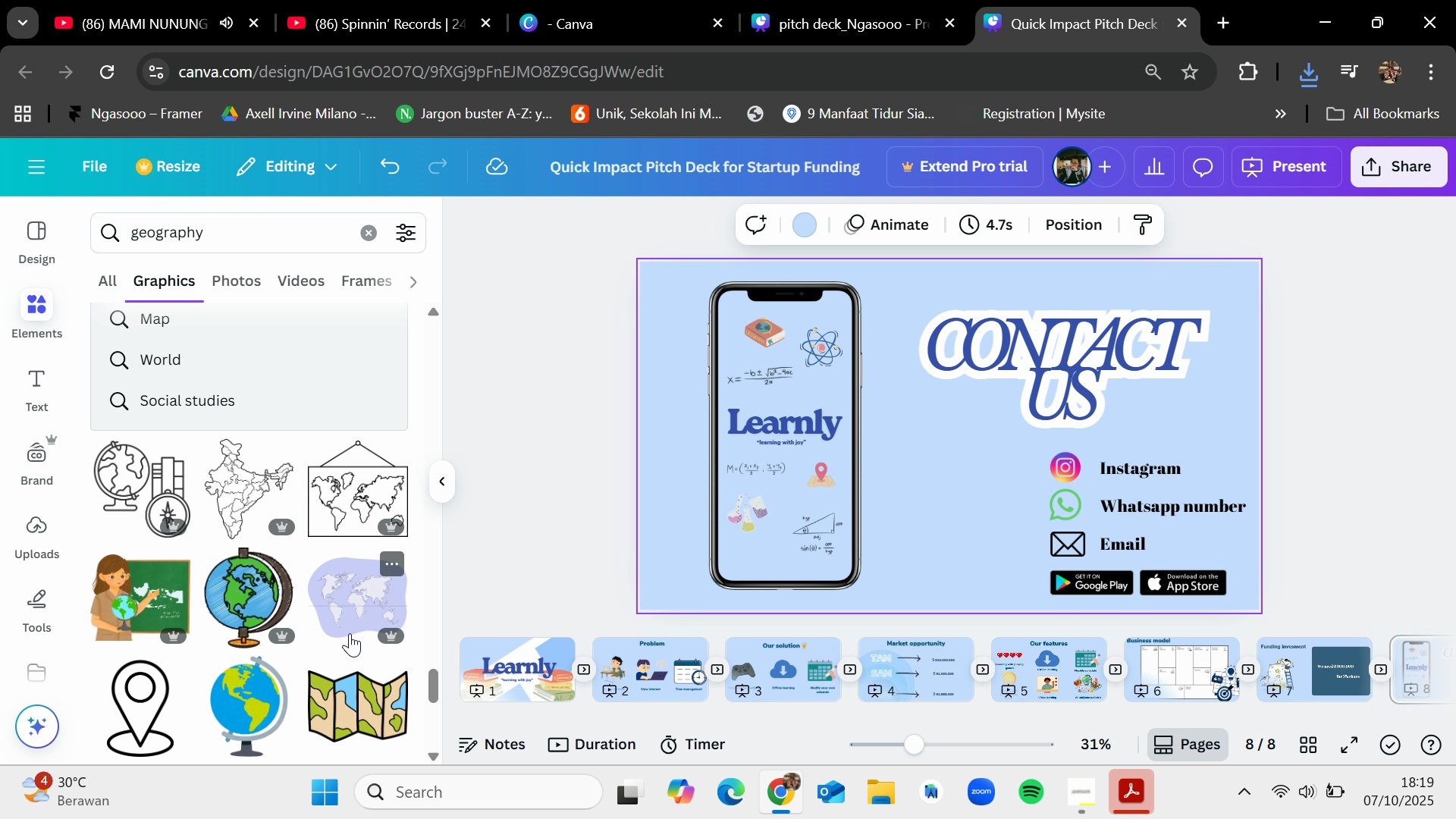 
scroll: coordinate [350, 633], scroll_direction: up, amount: 1.0
 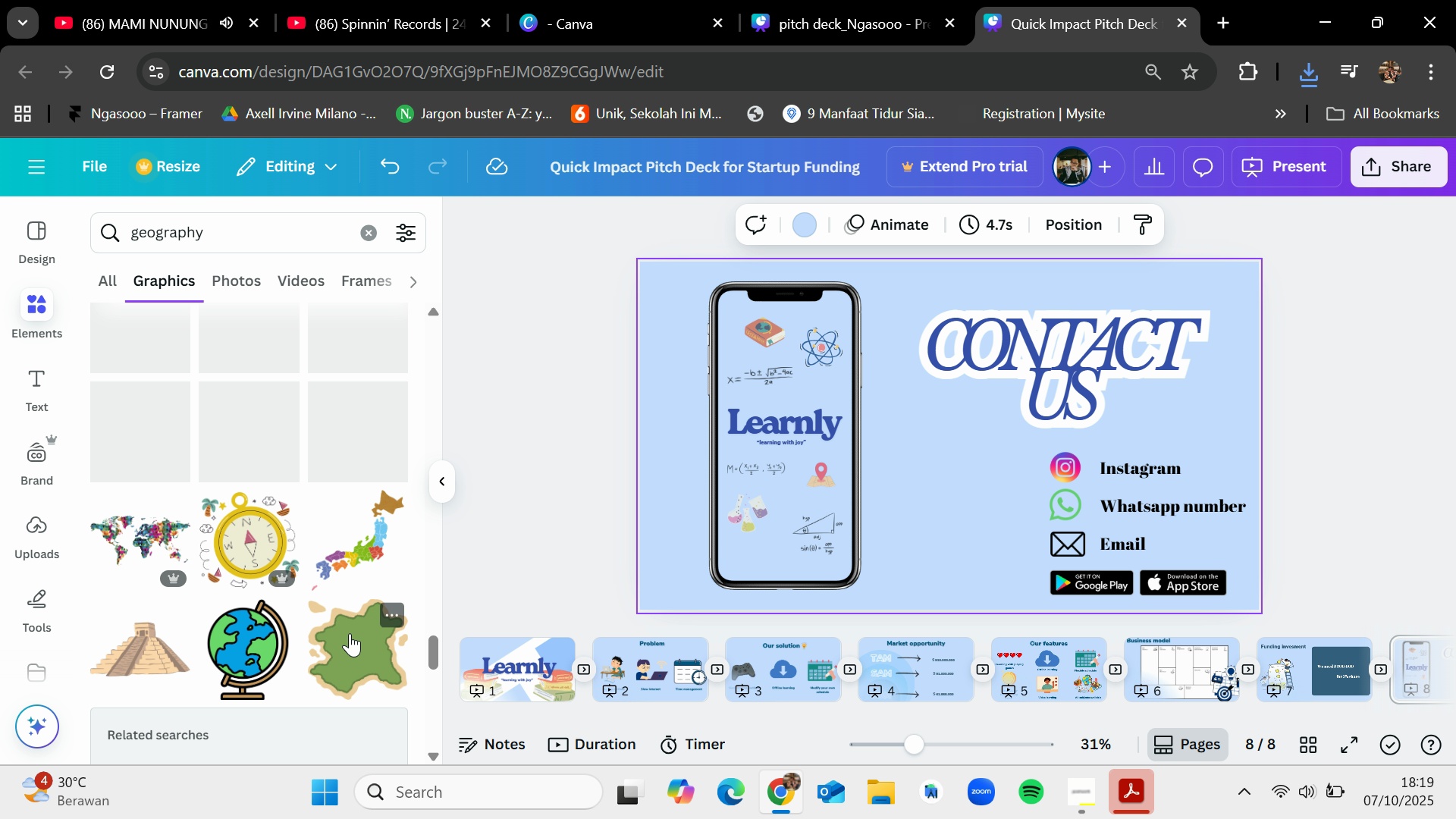 
scroll: coordinate [350, 633], scroll_direction: down, amount: 5.0
 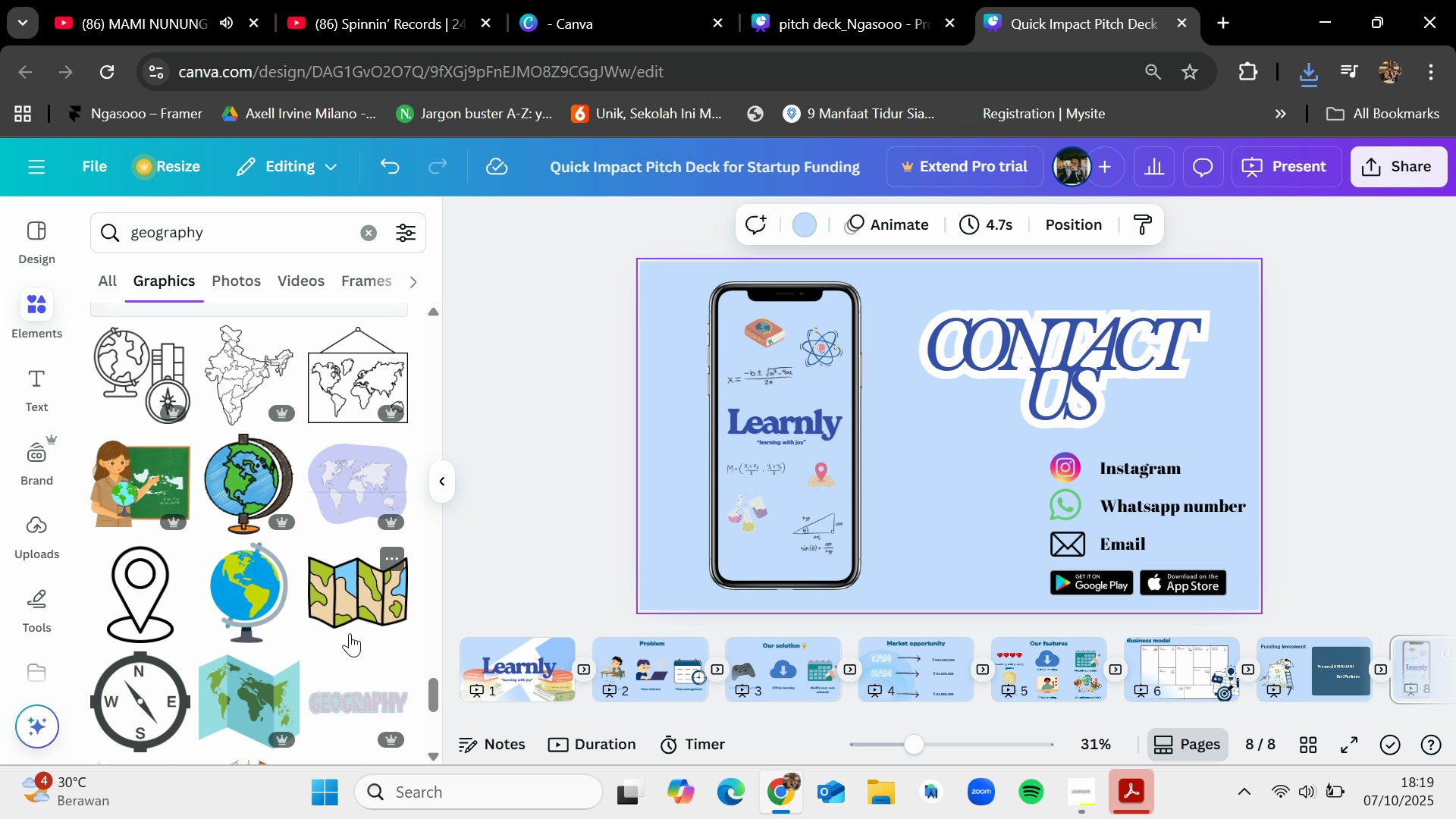 
wait(6.87)
 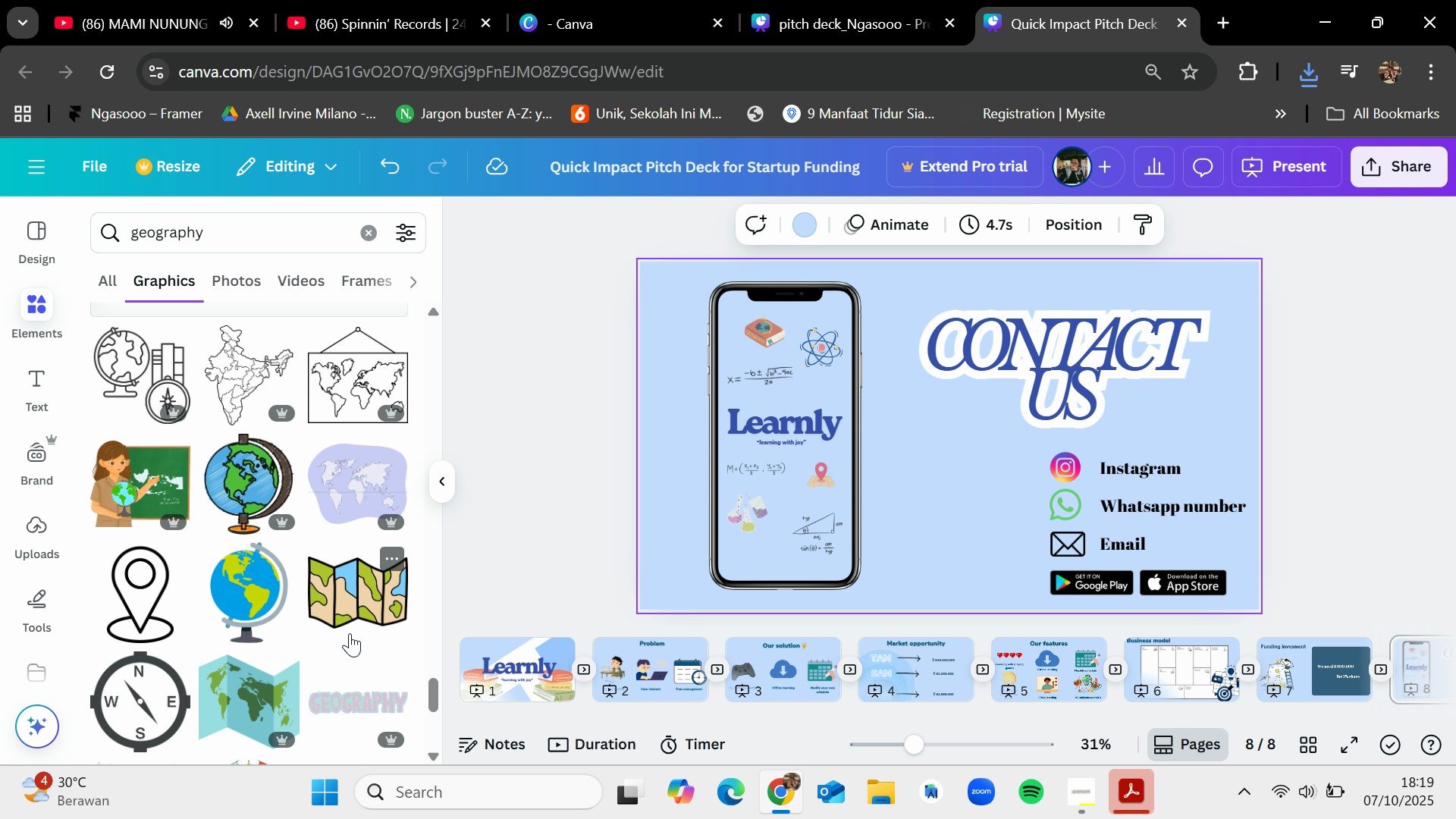 
scroll: coordinate [350, 633], scroll_direction: down, amount: 4.0
 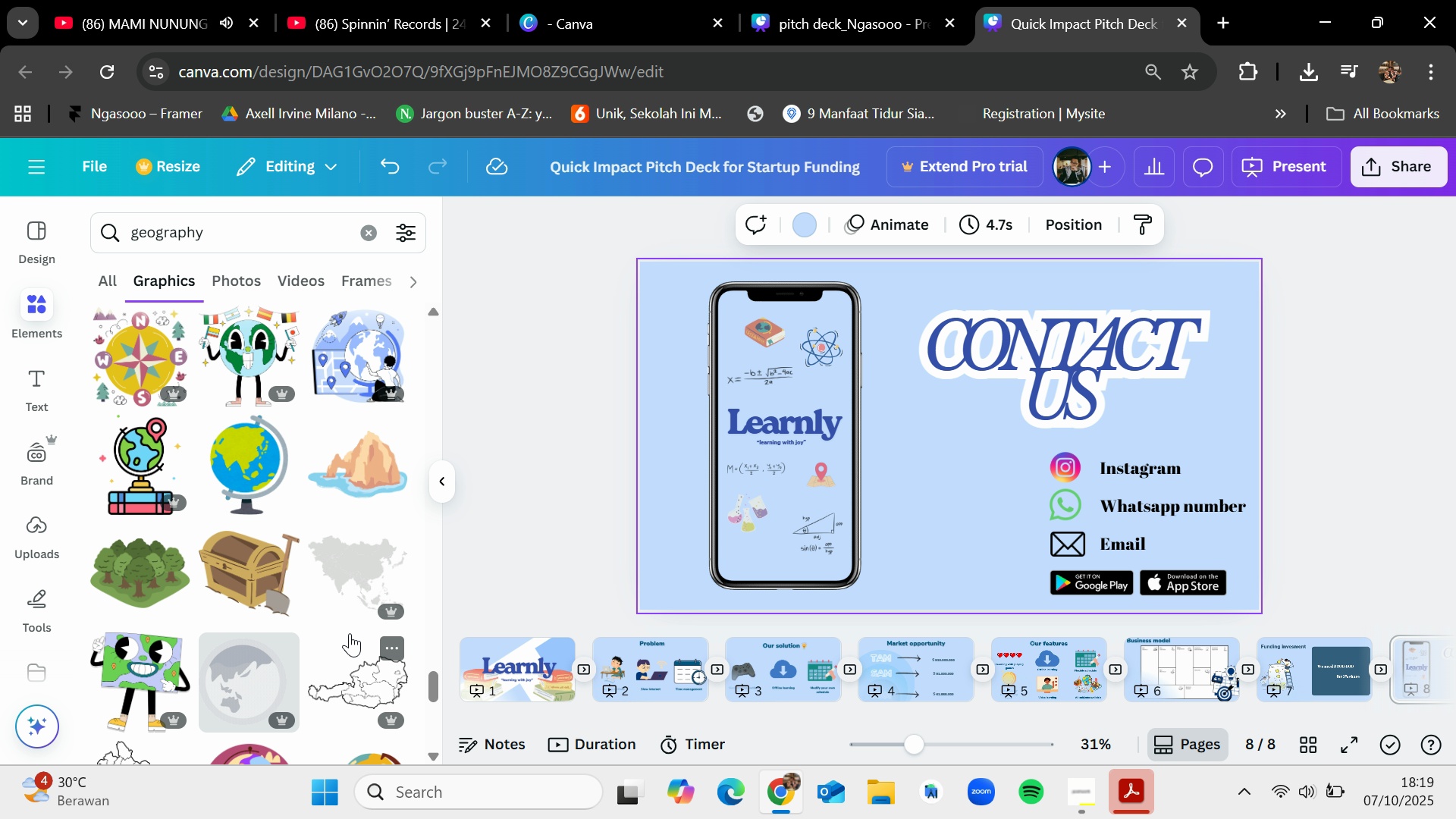 
wait(12.55)
 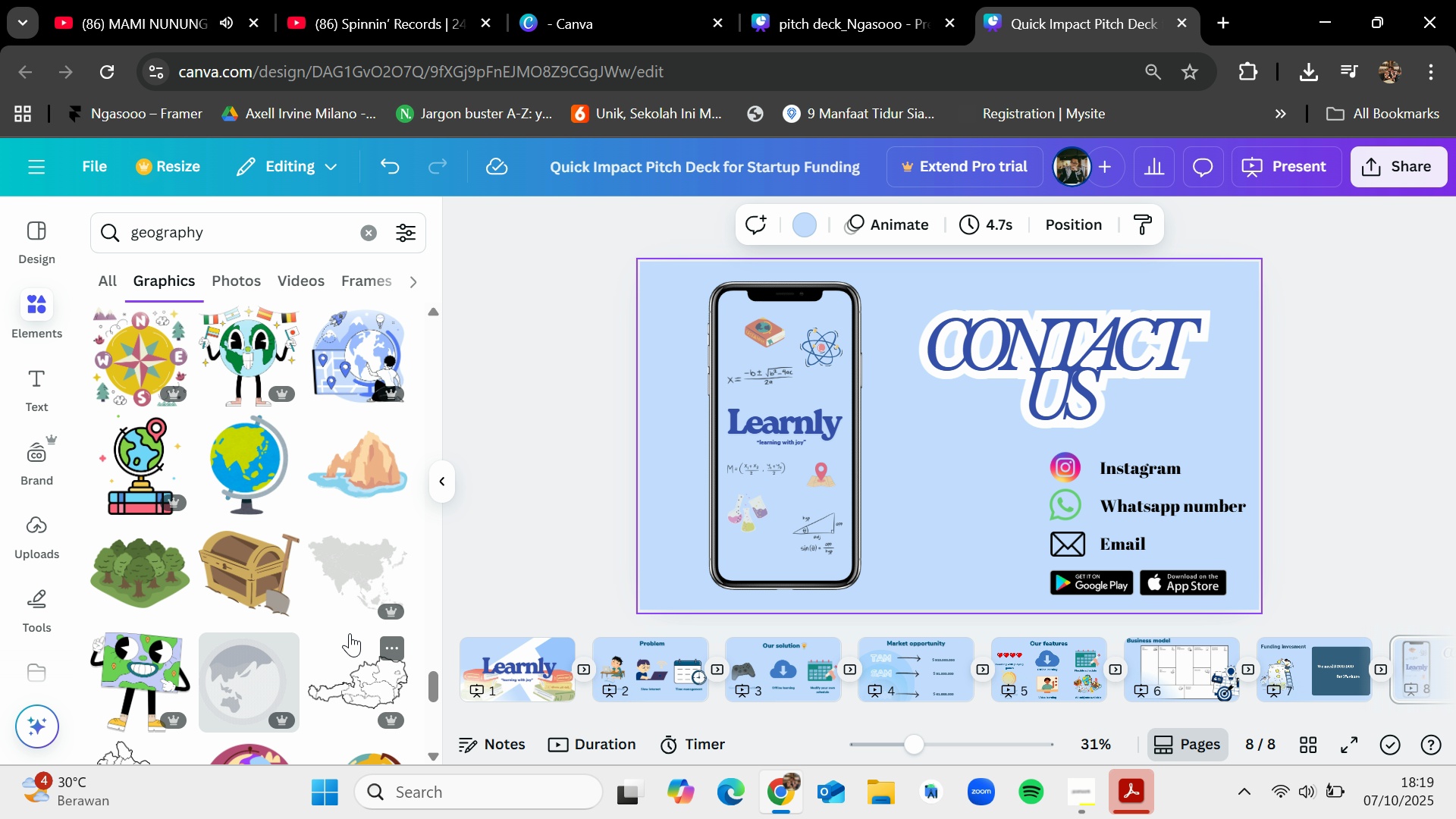 
scroll: coordinate [350, 633], scroll_direction: down, amount: 11.0
 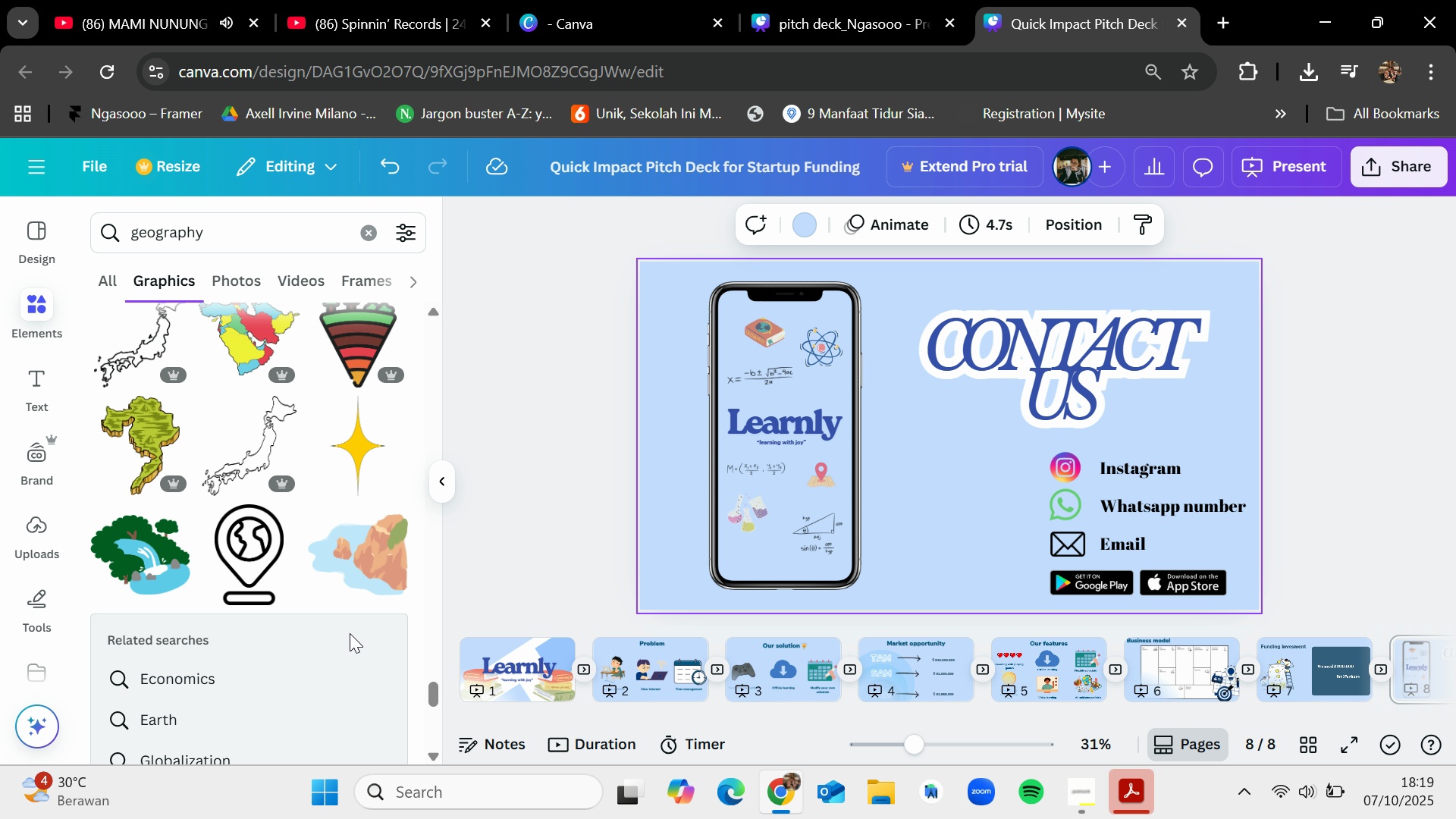 
scroll: coordinate [350, 633], scroll_direction: up, amount: 4.0
 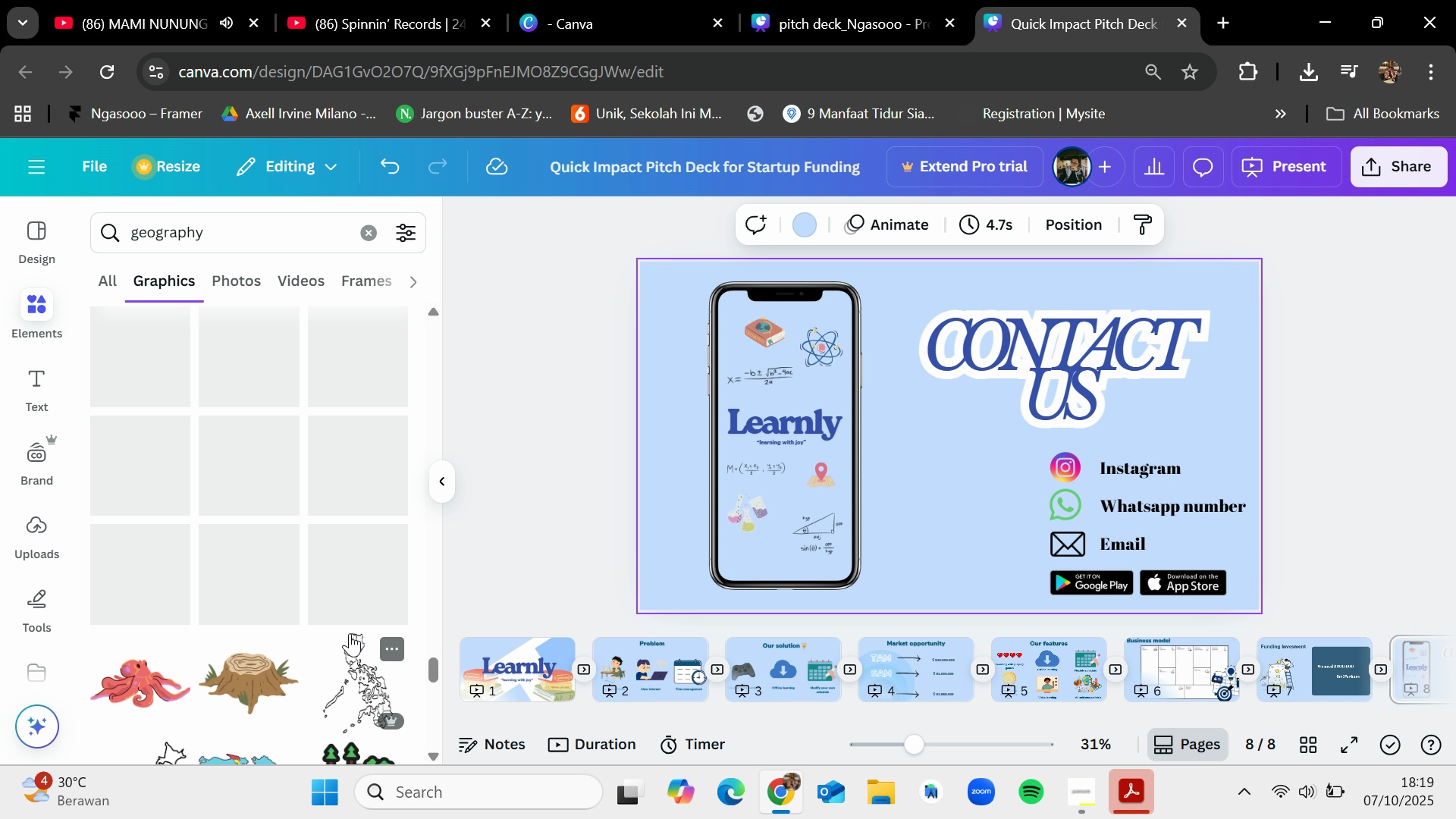 
scroll: coordinate [353, 524], scroll_direction: down, amount: 14.0
 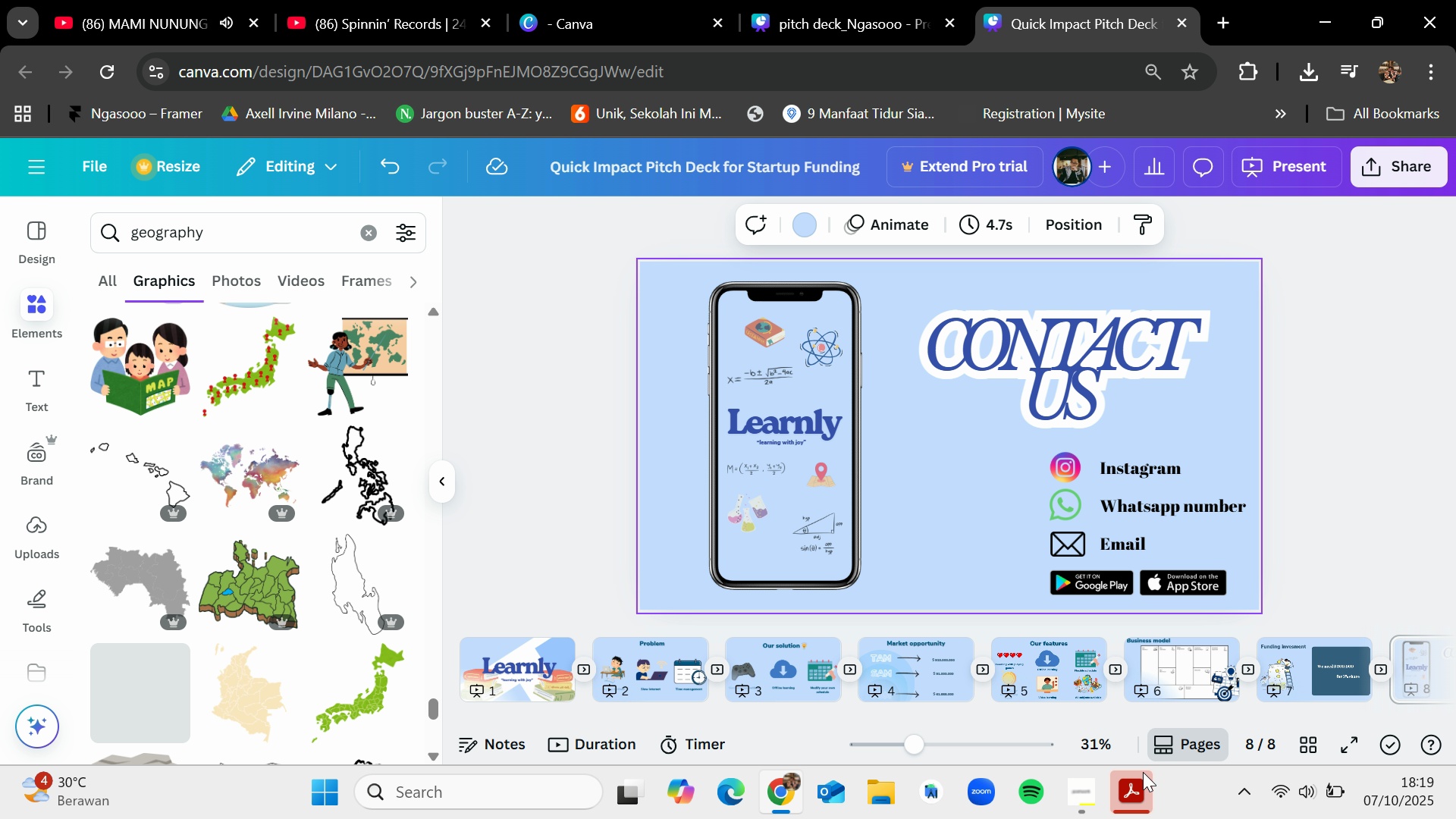 
left_click([1144, 777])
 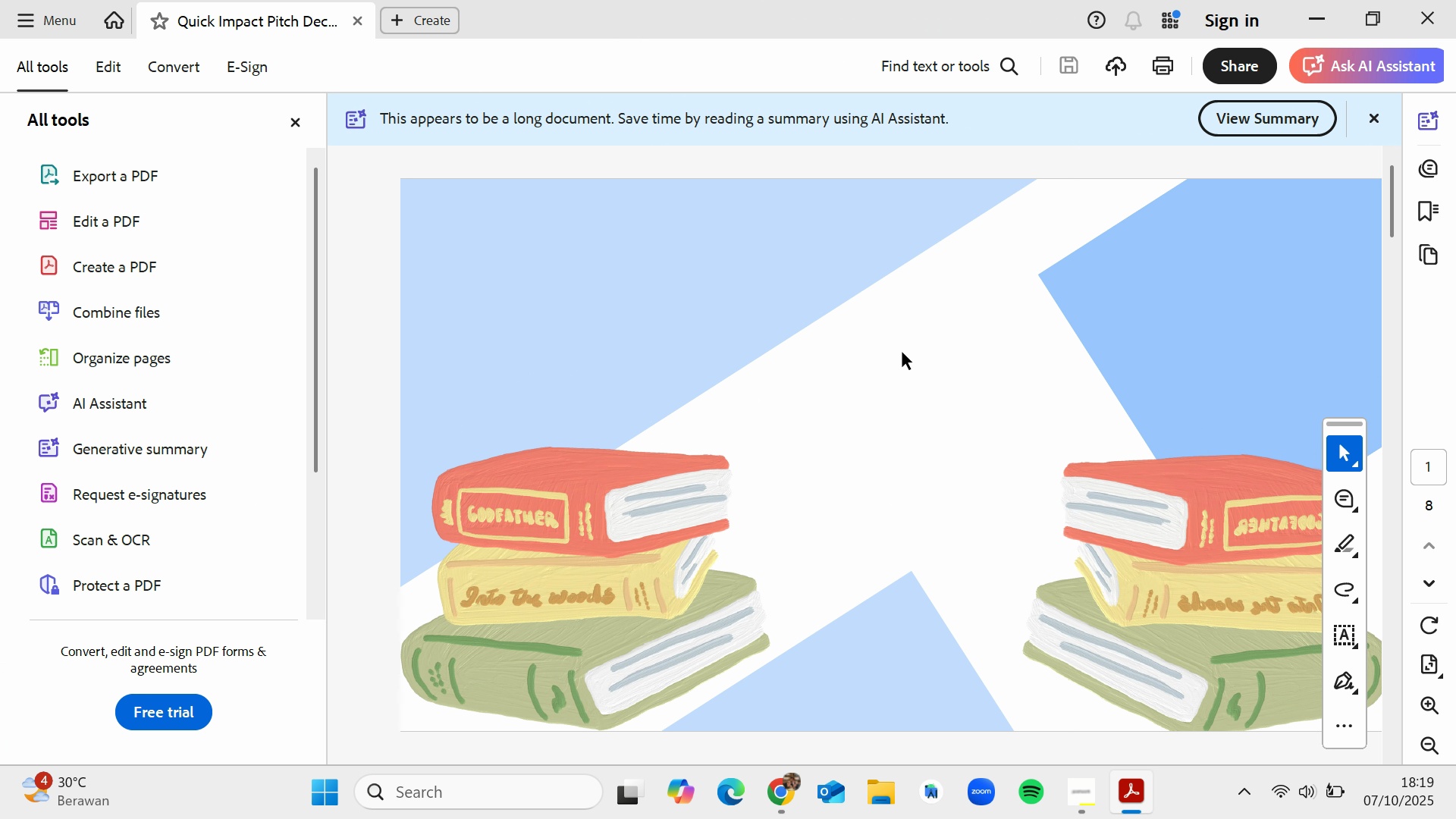 
scroll: coordinate [837, 438], scroll_direction: down, amount: 2.0
 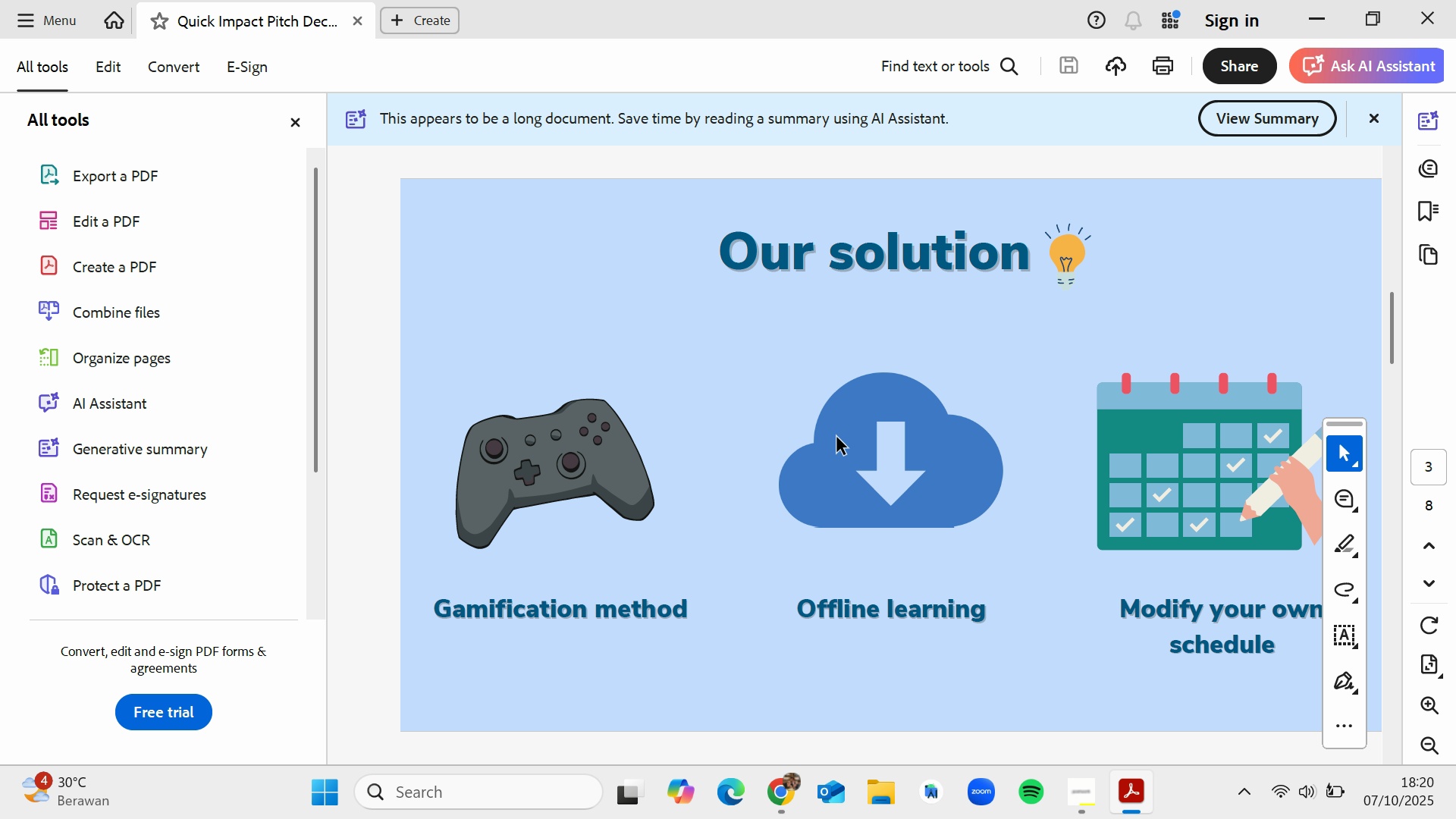 
scroll: coordinate [837, 438], scroll_direction: up, amount: 1.0
 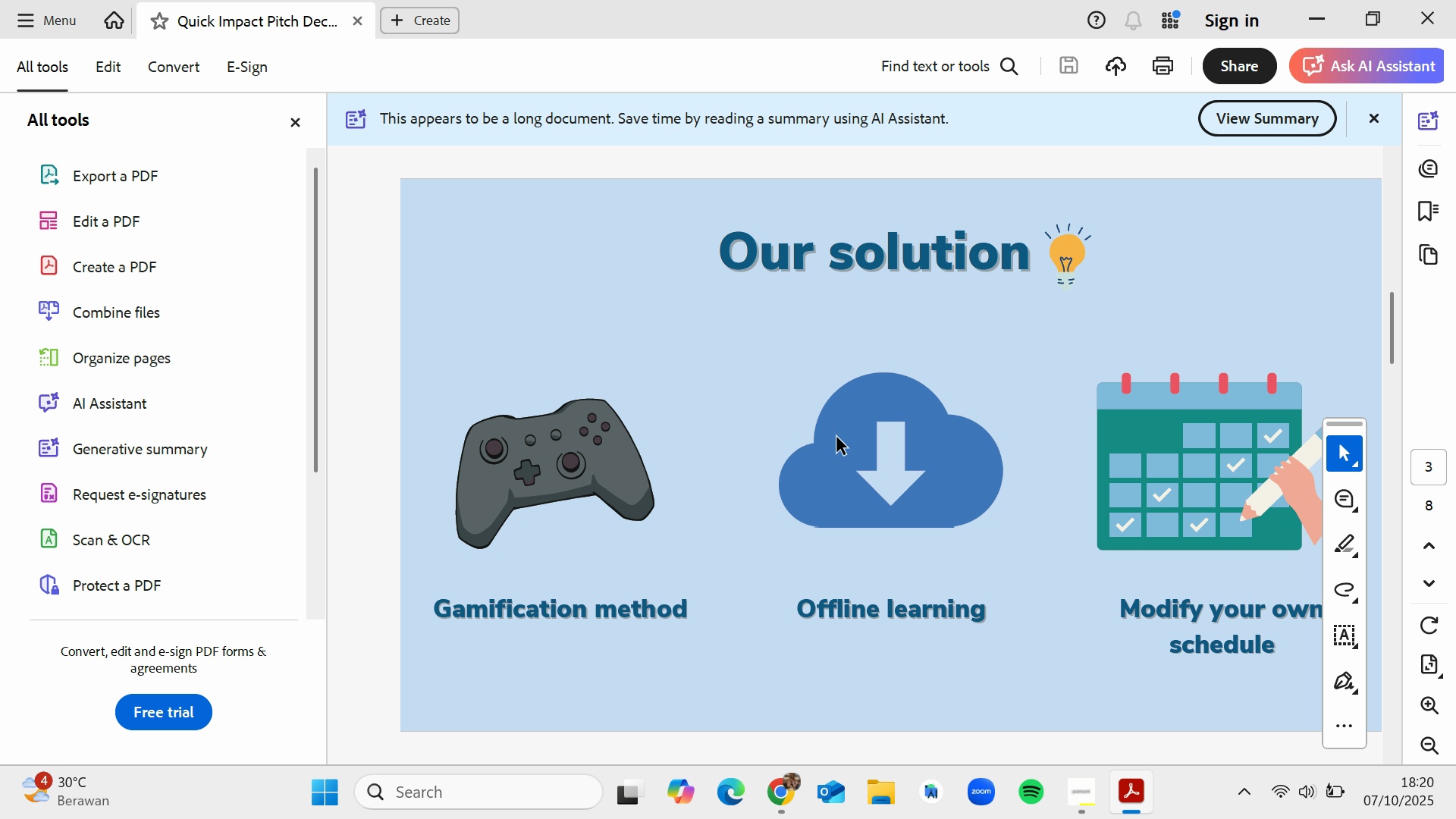 
scroll: coordinate [837, 438], scroll_direction: down, amount: 5.0
 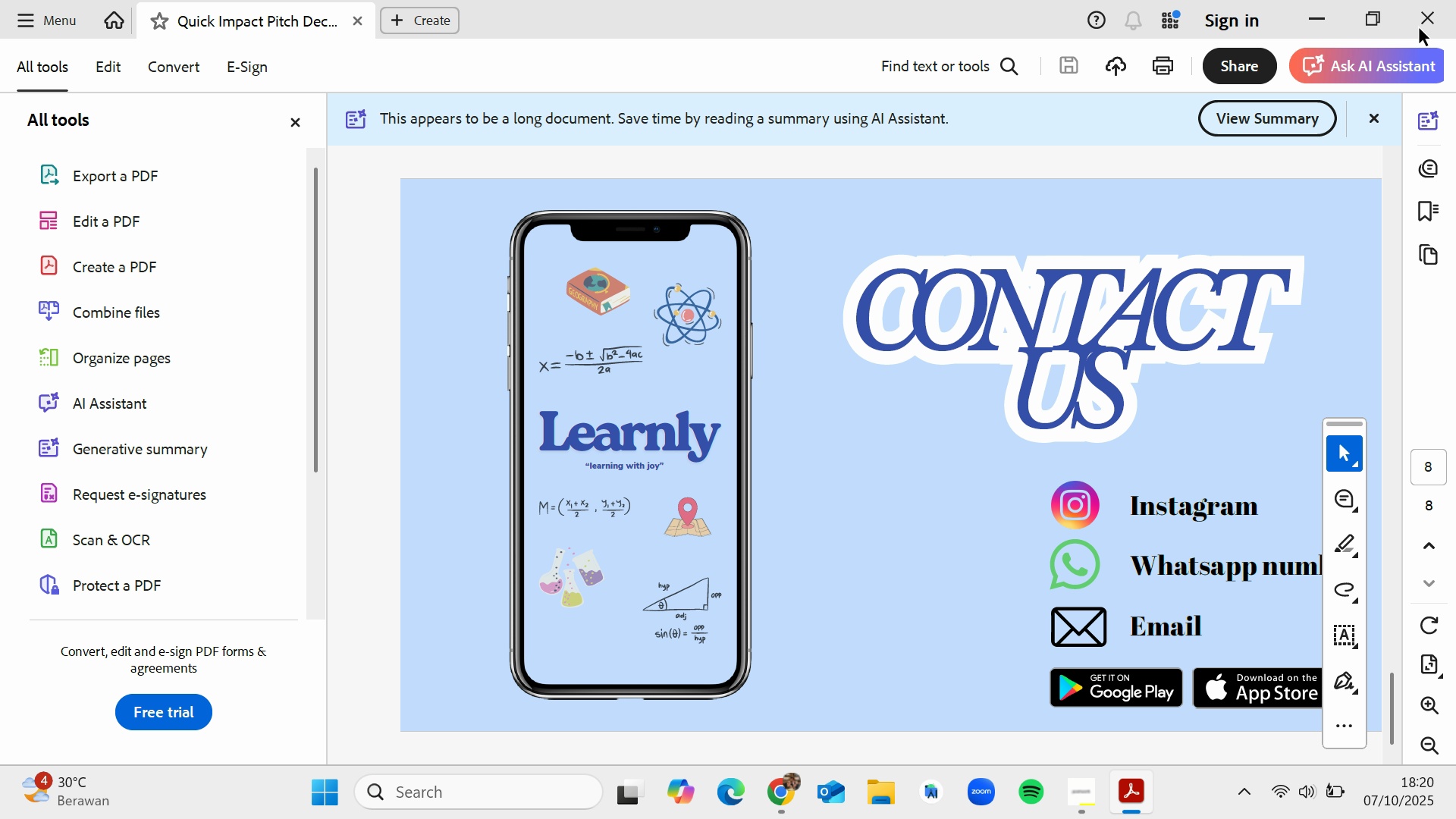 
left_click([1450, 3])
 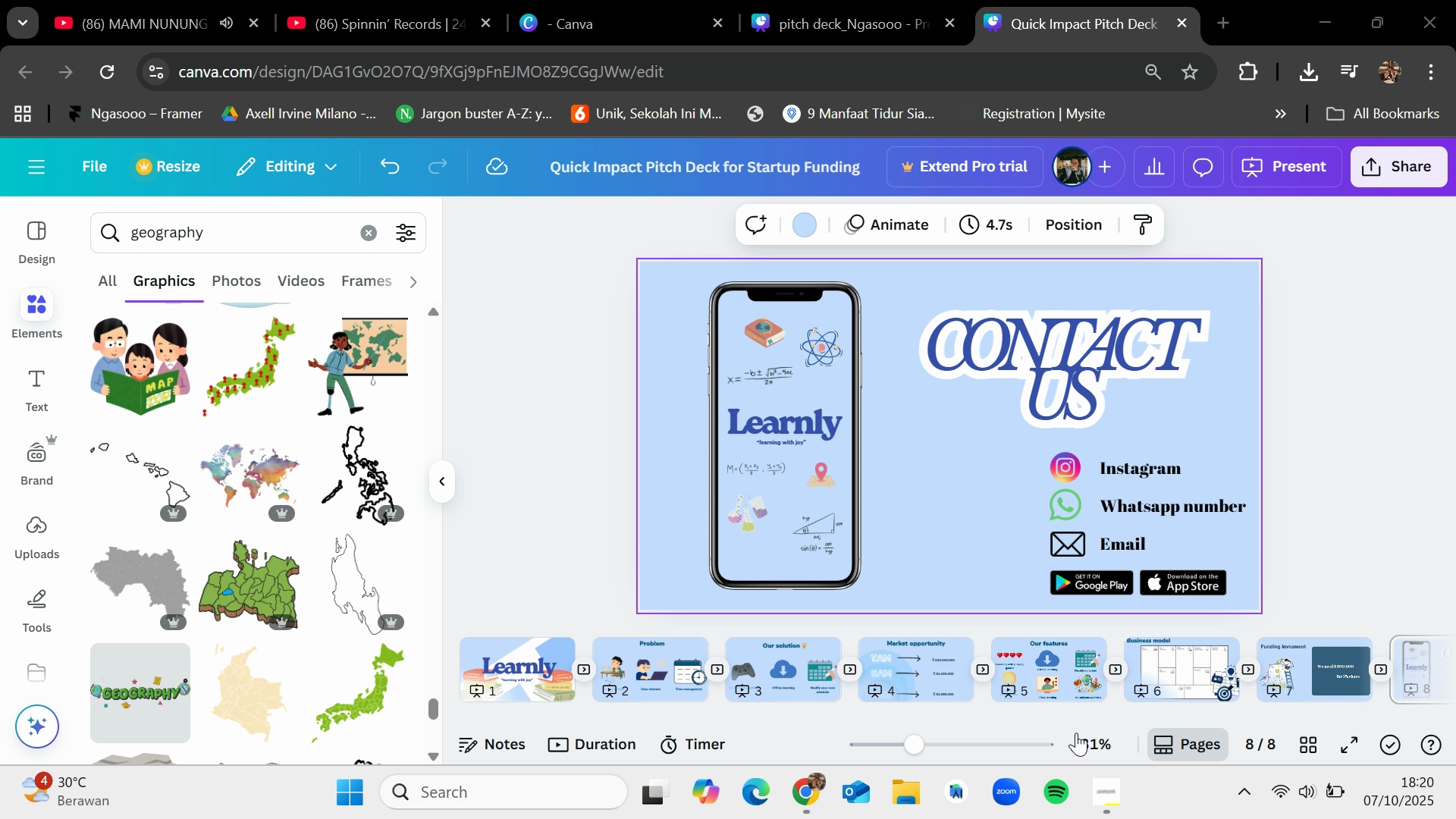 
left_click([1123, 795])
 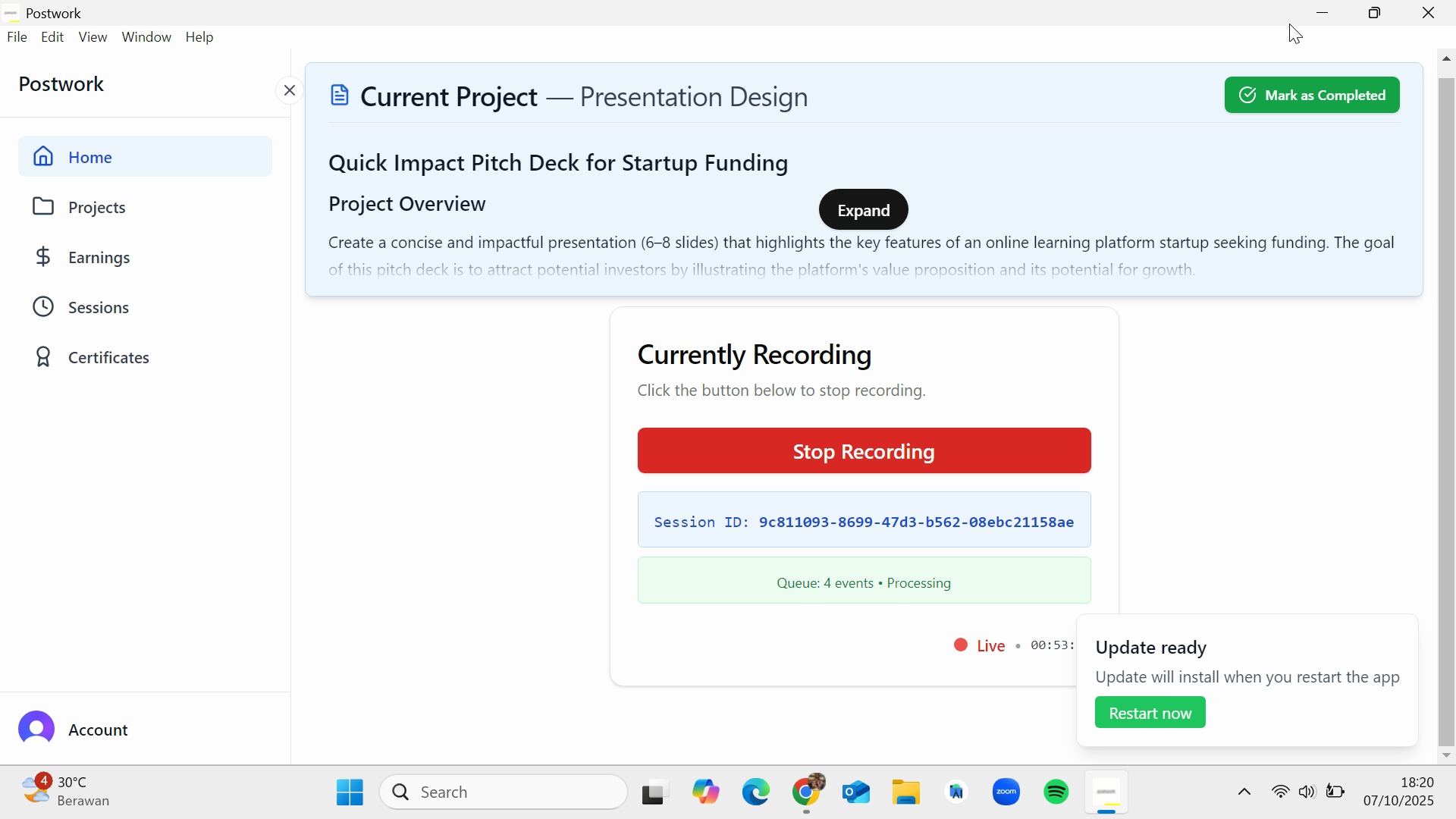 
left_click([1310, 10])
 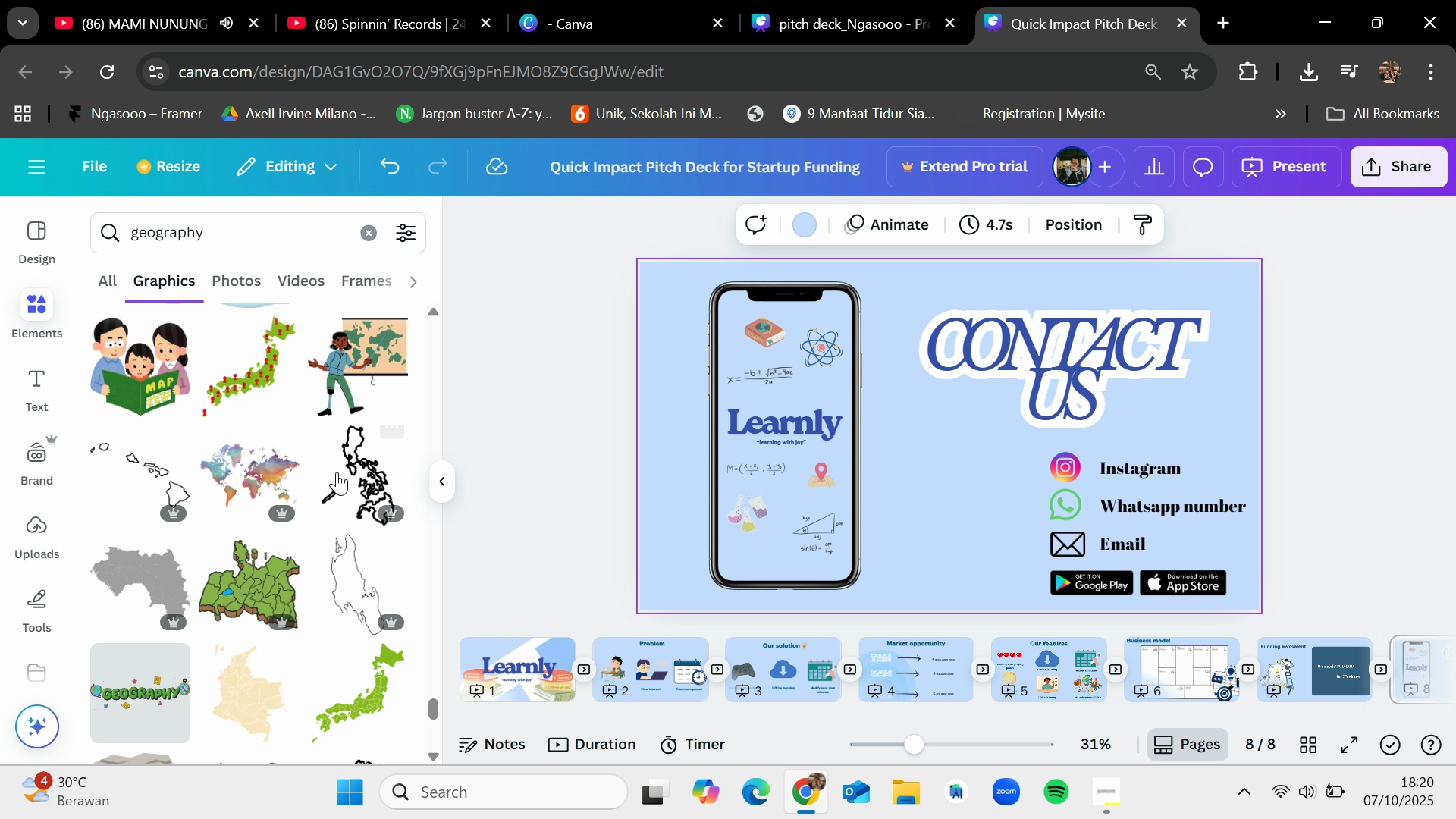 
scroll: coordinate [329, 488], scroll_direction: down, amount: 5.0
 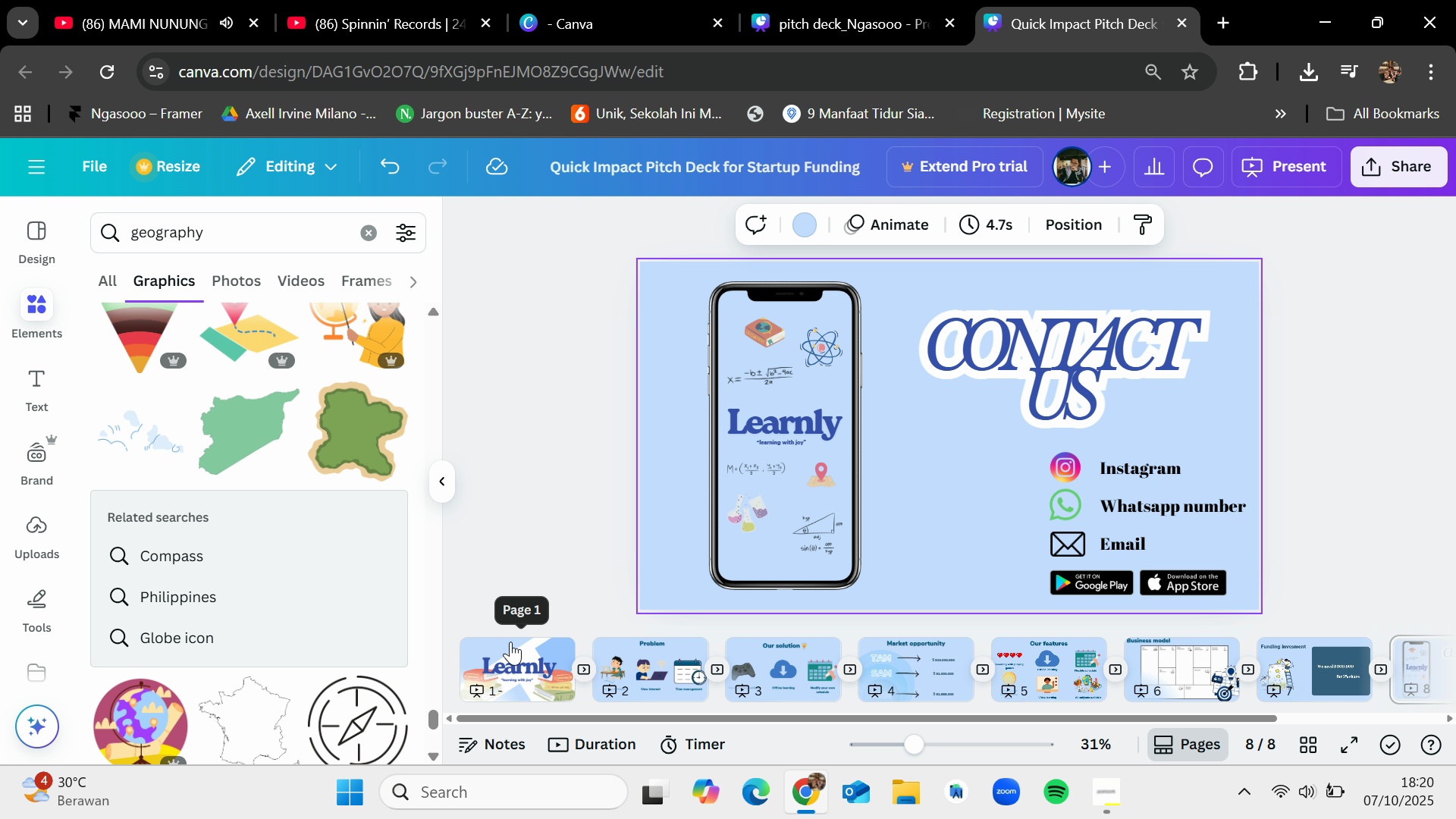 
left_click([510, 642])
 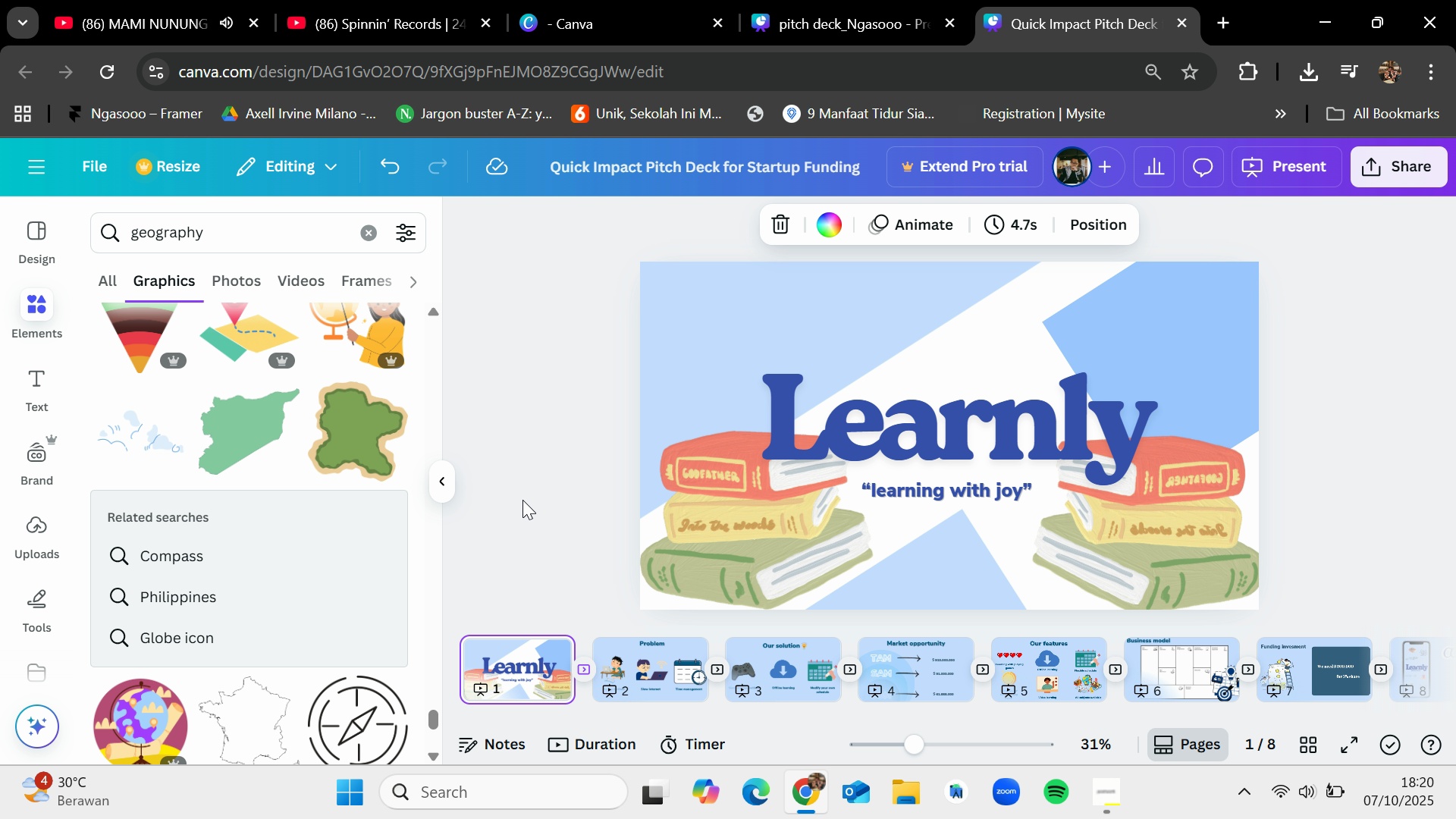 
wait(24.89)
 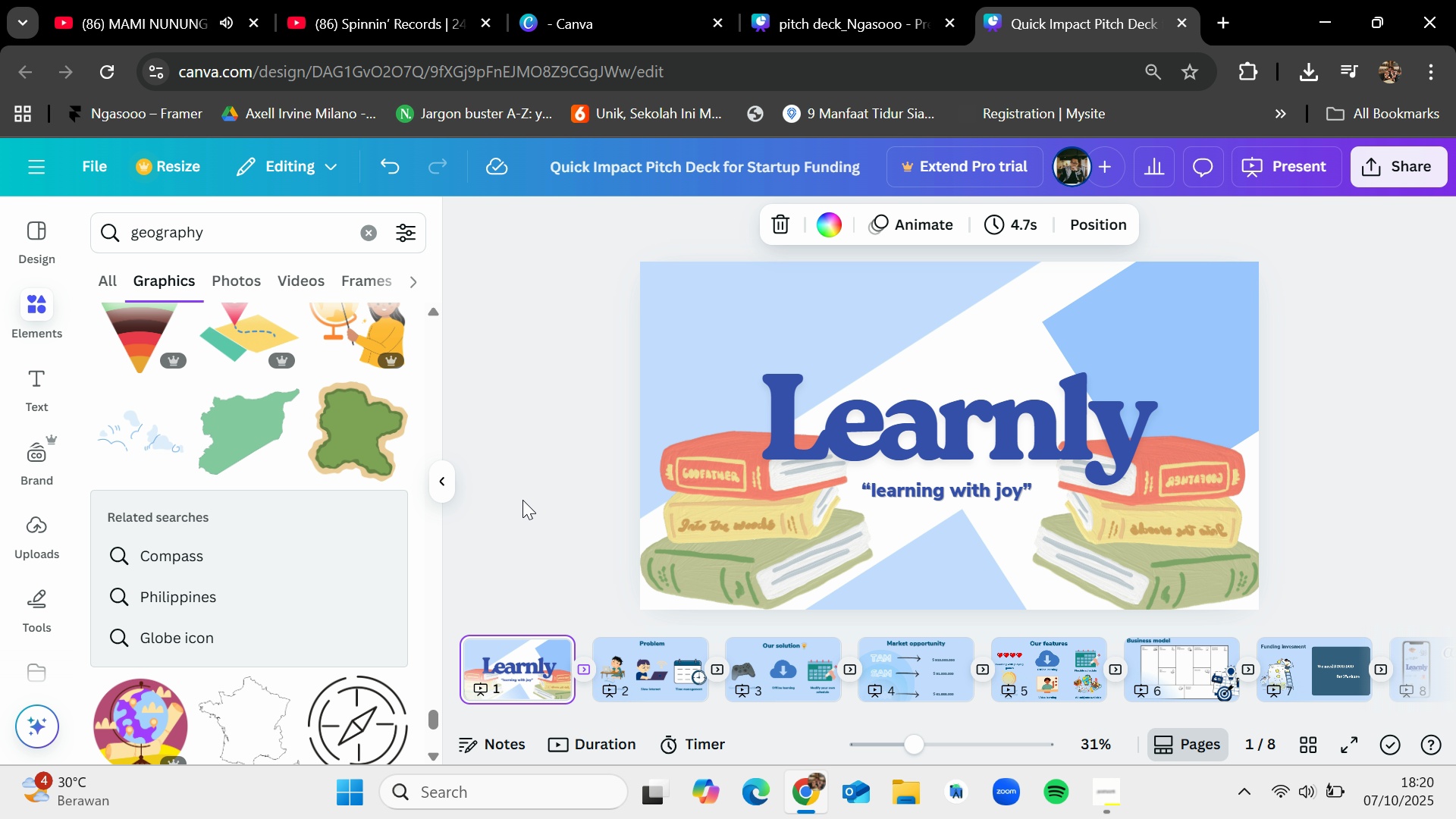 
scroll: coordinate [522, 496], scroll_direction: down, amount: 4.0
 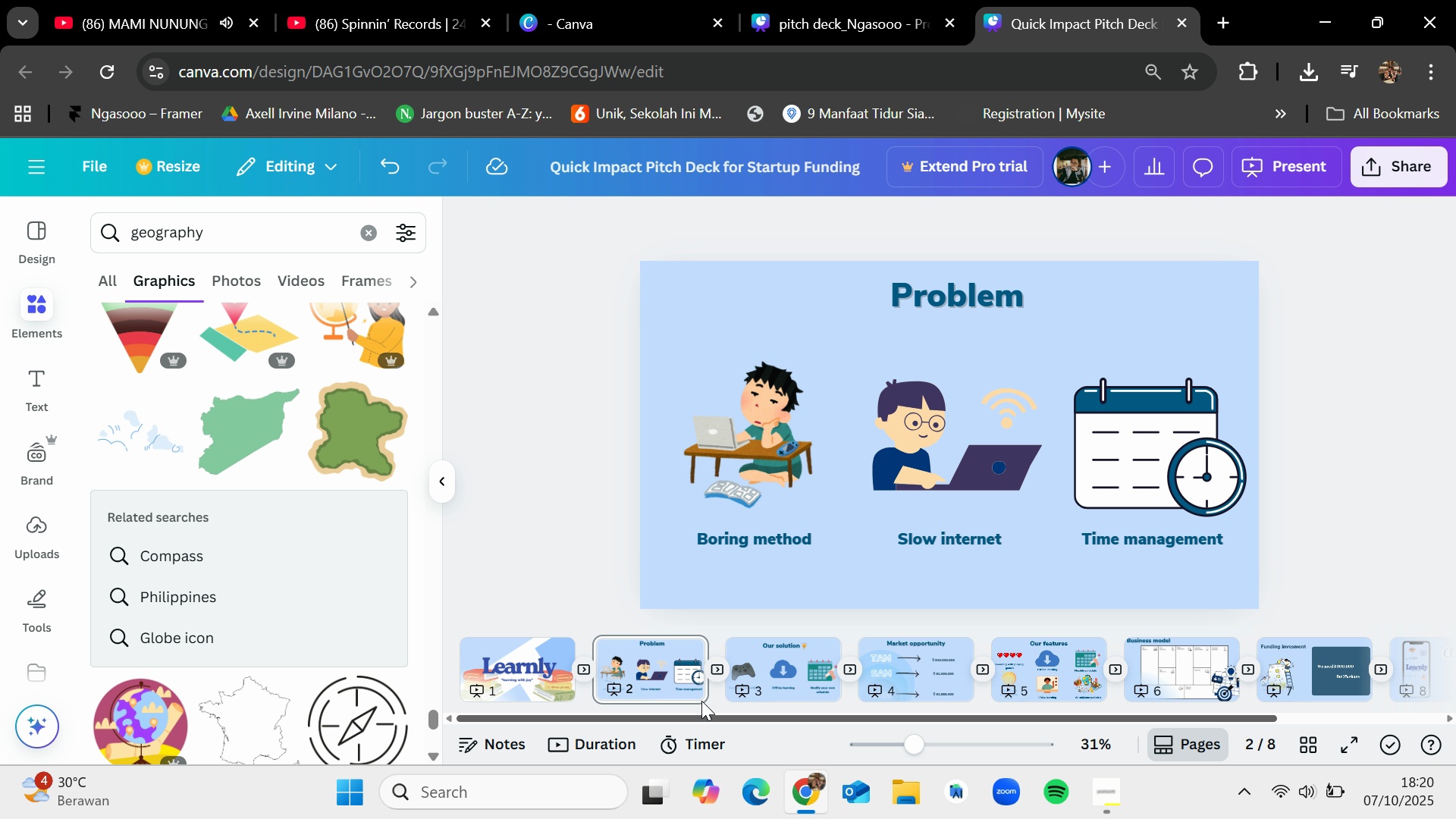 
left_click([733, 675])
 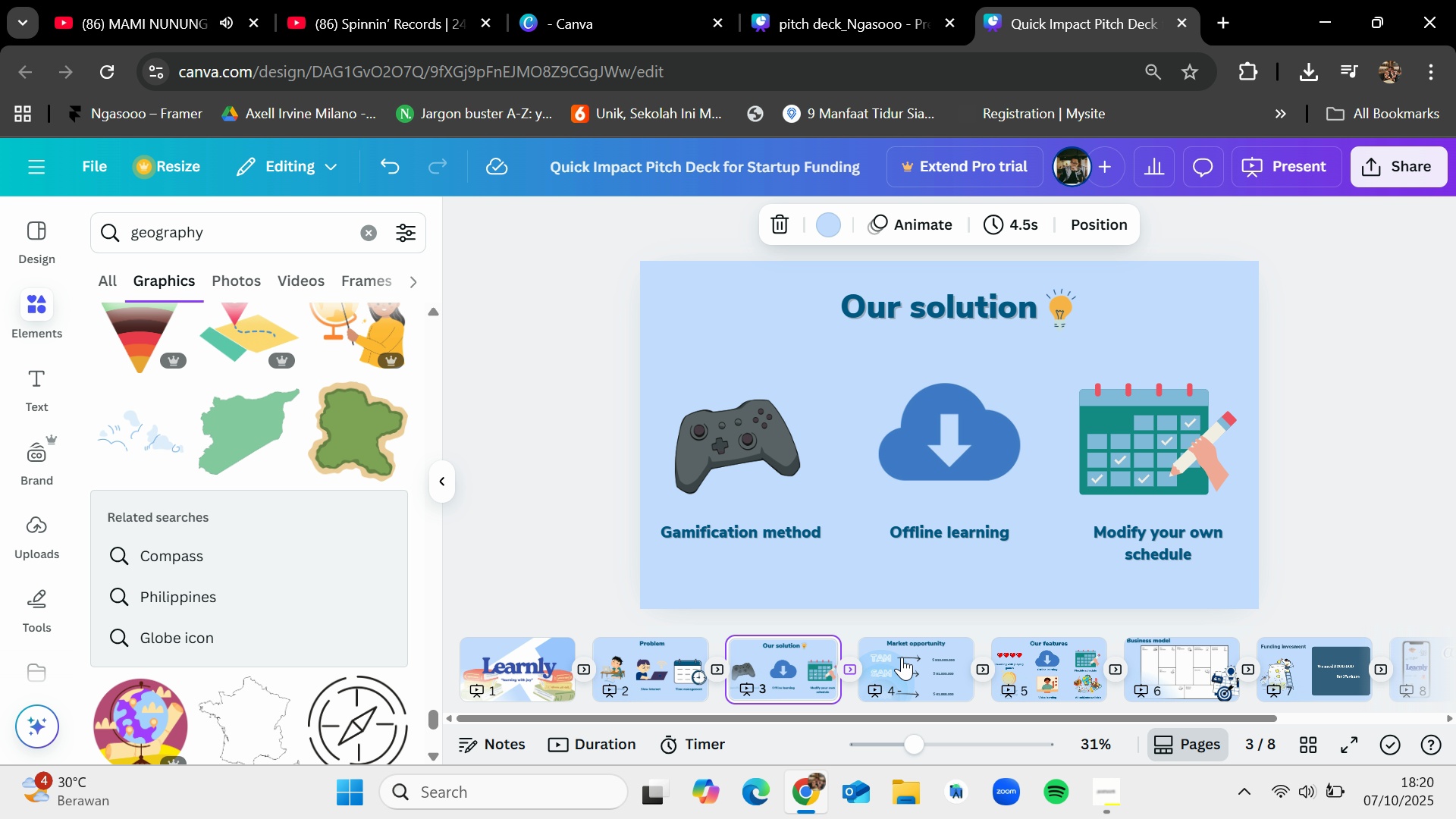 
left_click([902, 657])
 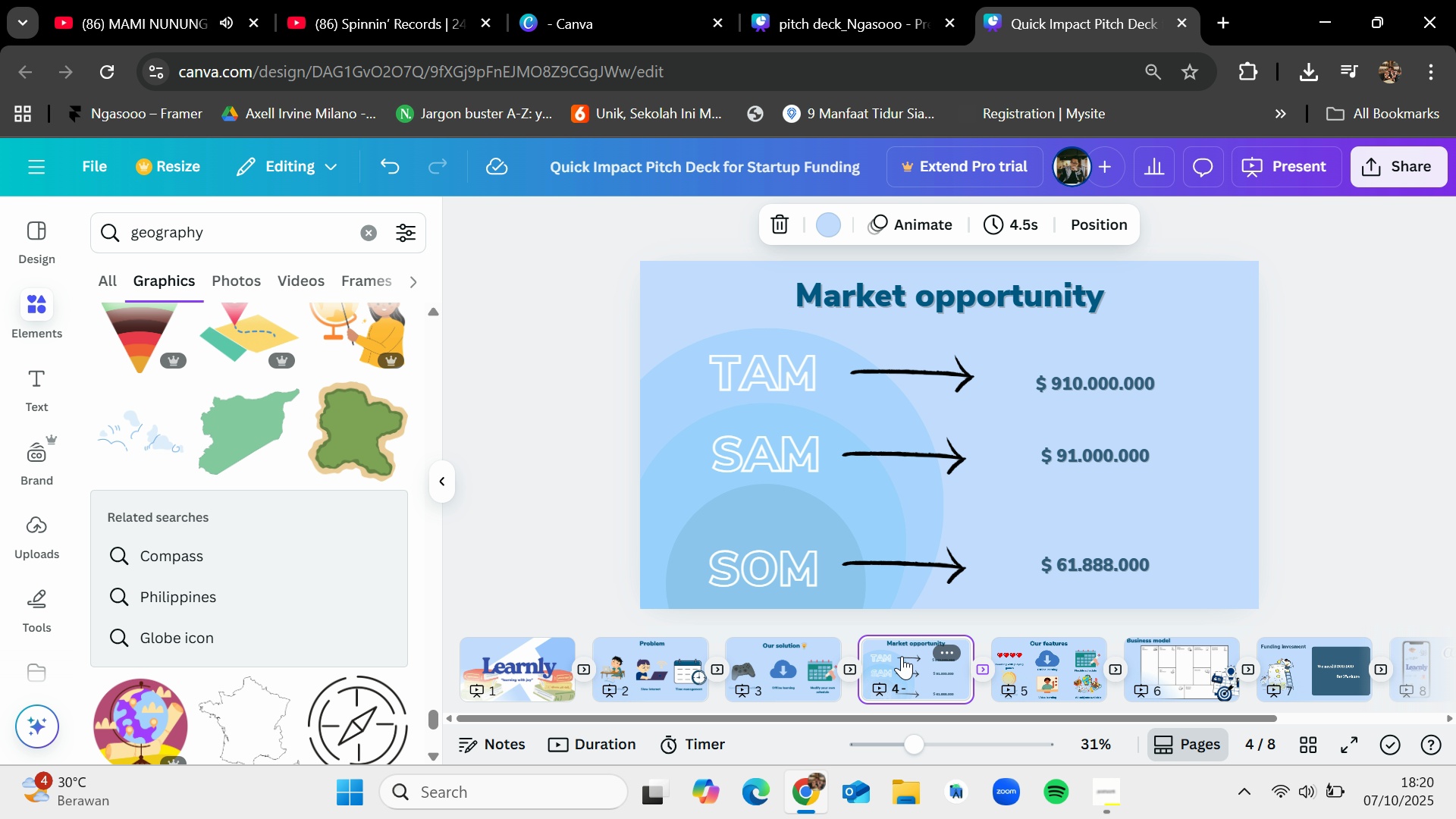 
left_click([1122, 783])
 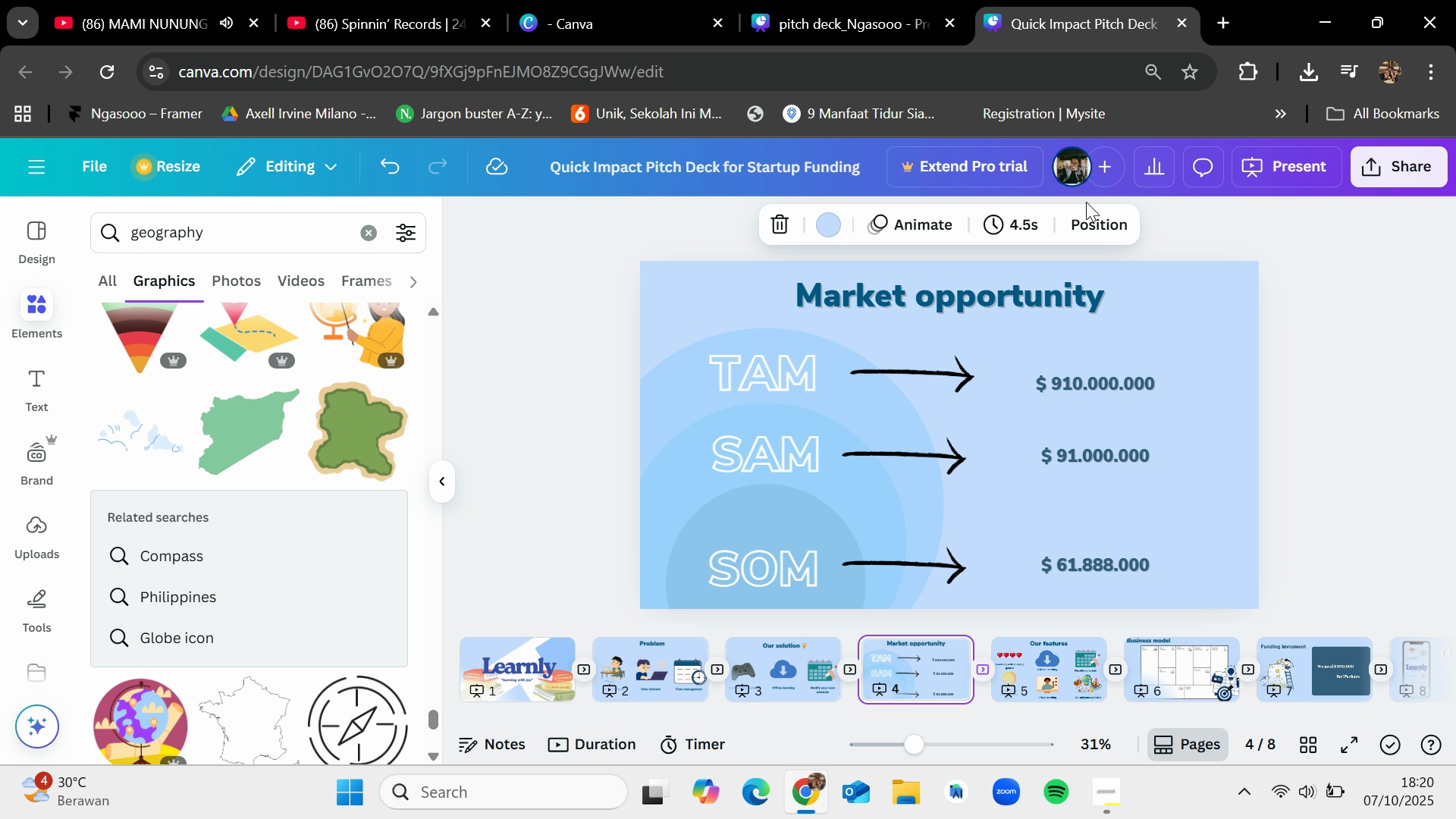 
mouse_move([1003, 239])
 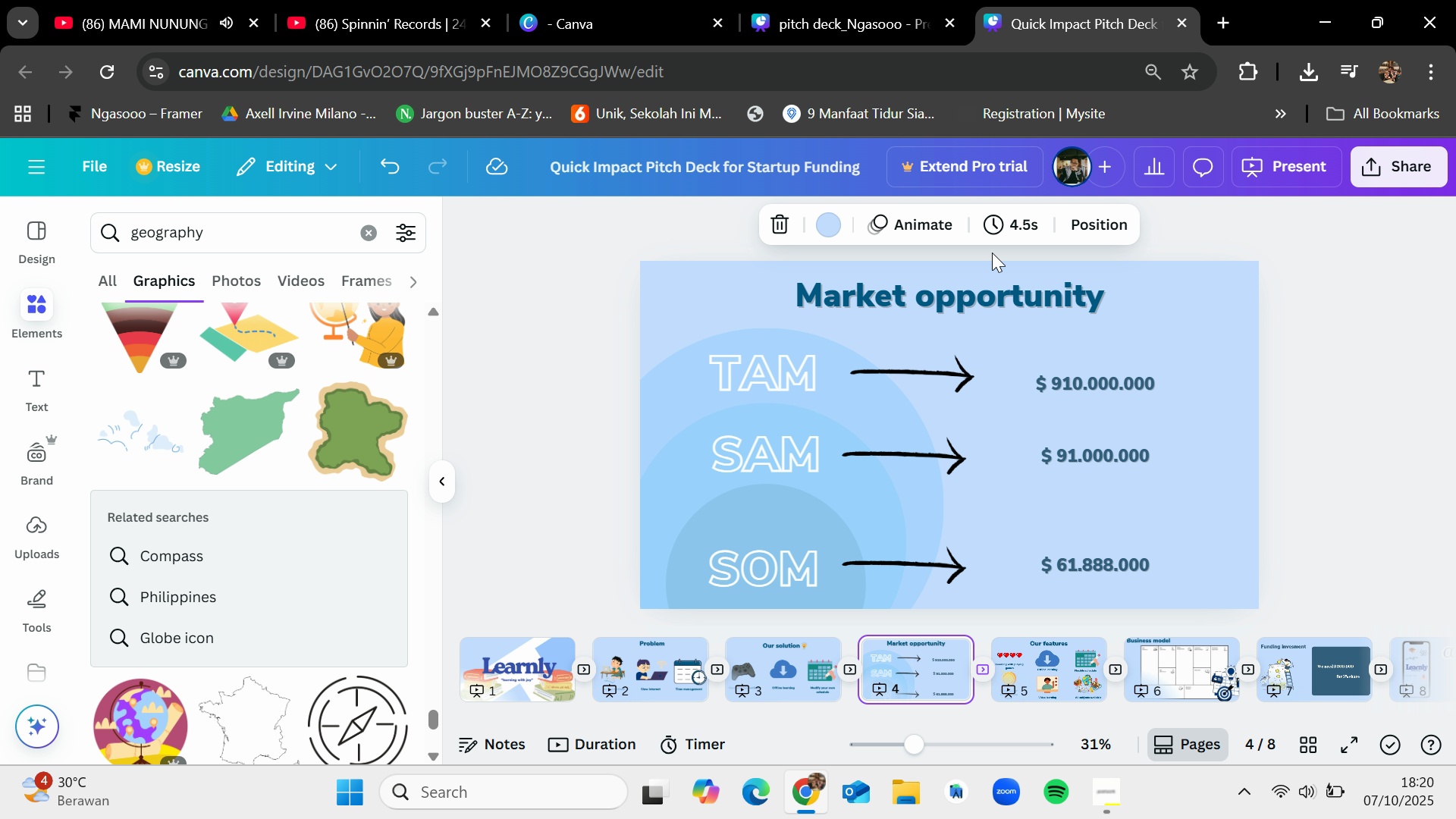 
scroll: coordinate [278, 421], scroll_direction: down, amount: 20.0
 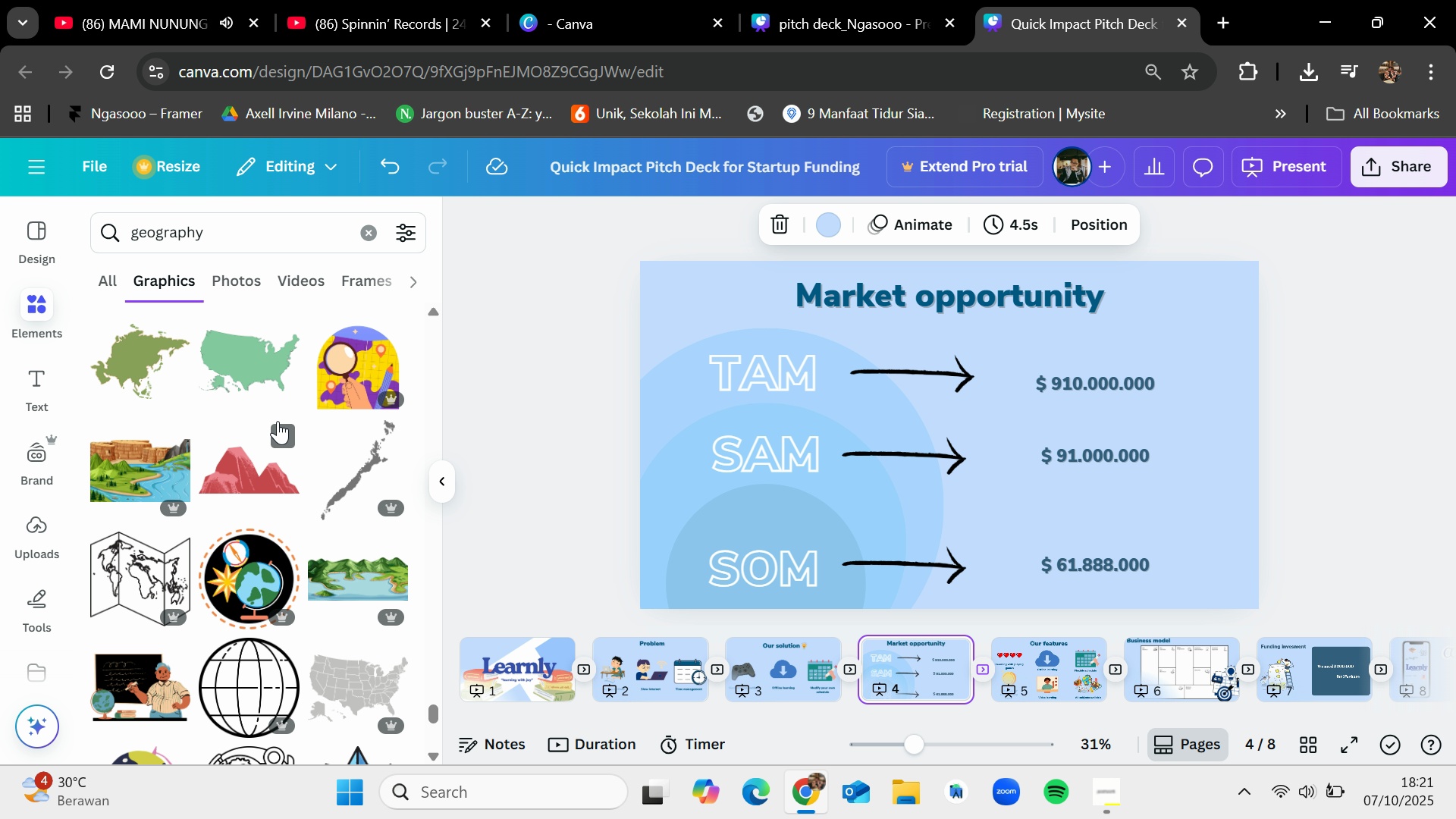 
wait(5.34)
 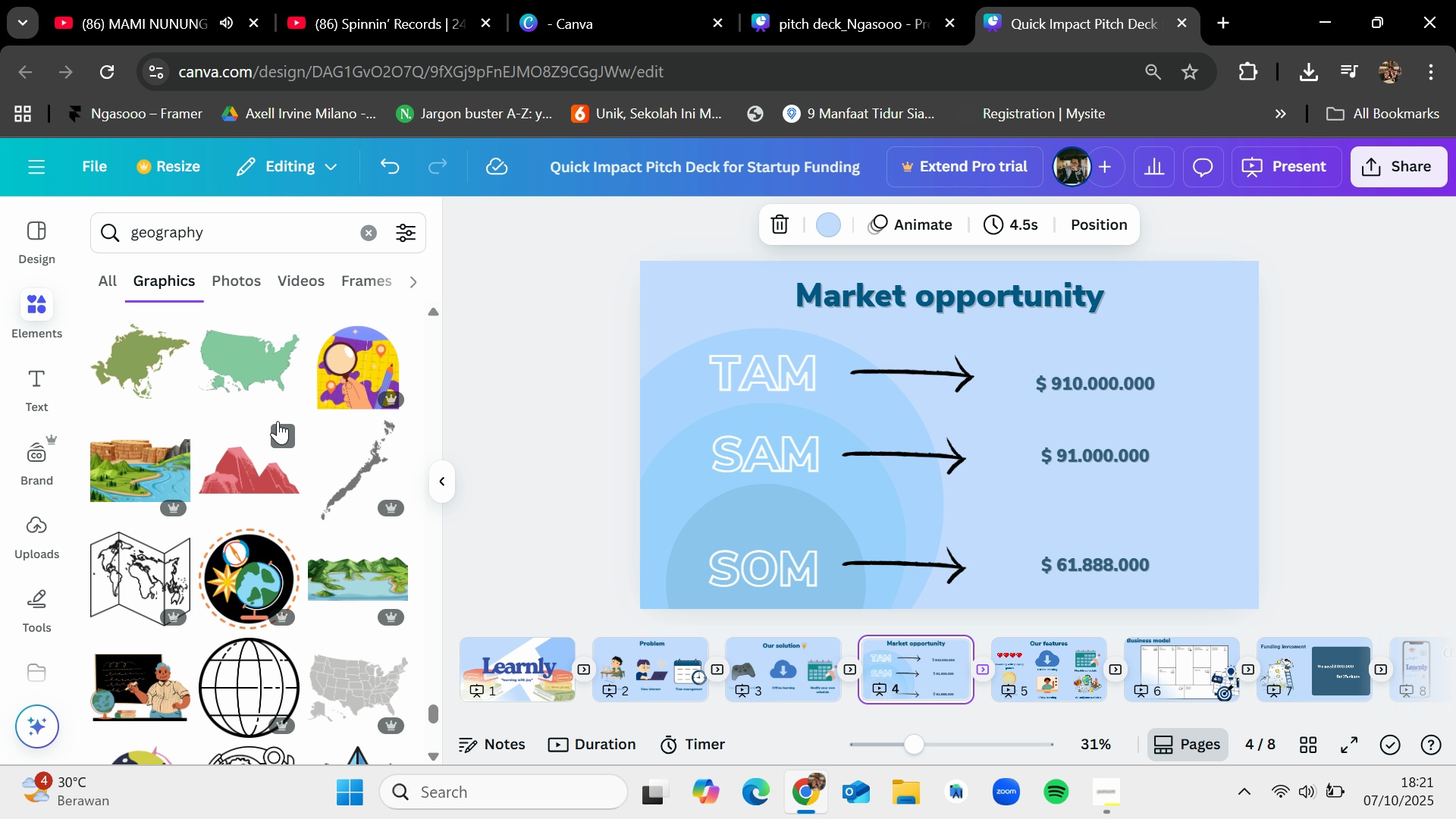 
scroll: coordinate [278, 421], scroll_direction: down, amount: 10.0
 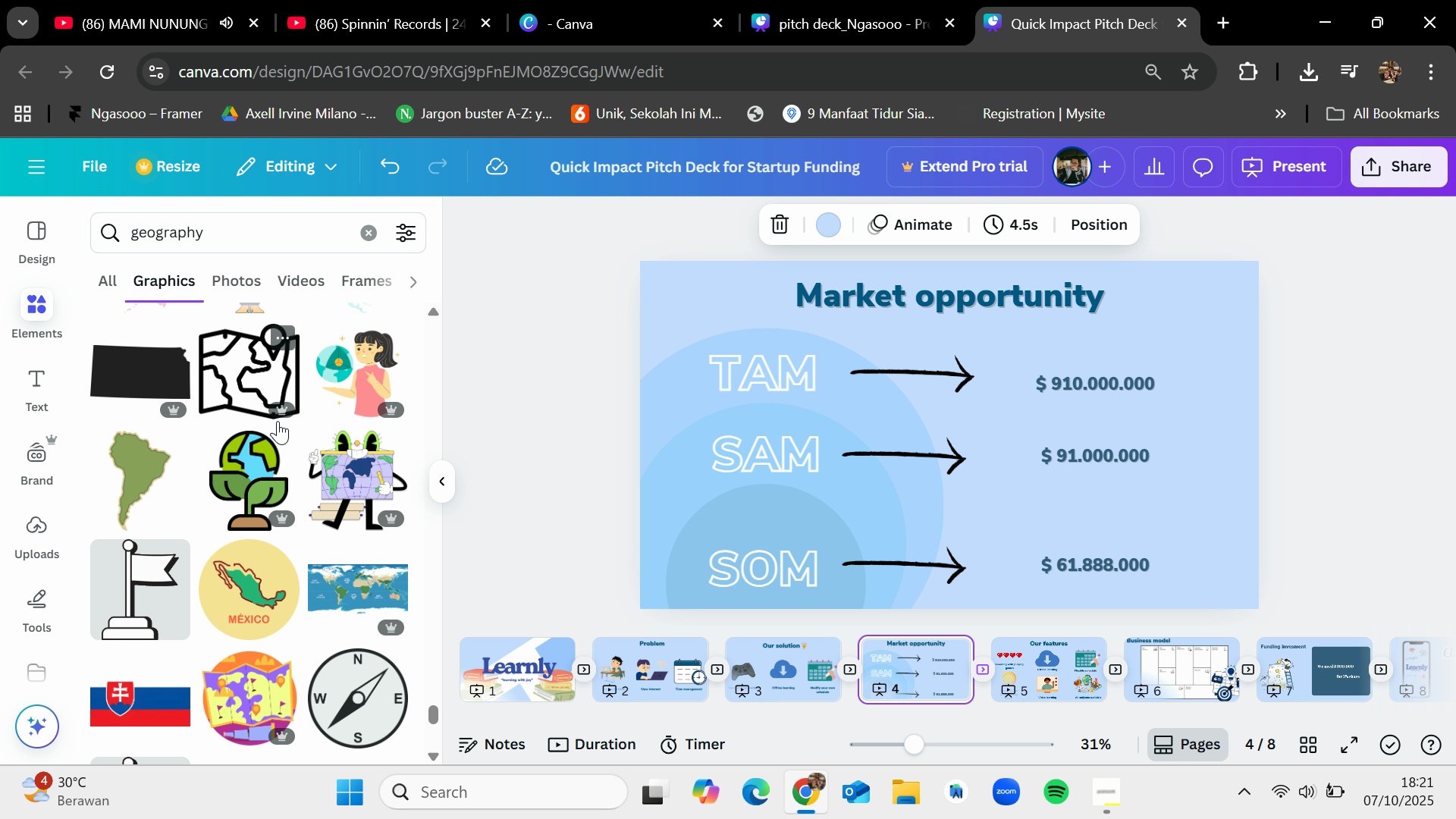 
wait(11.71)
 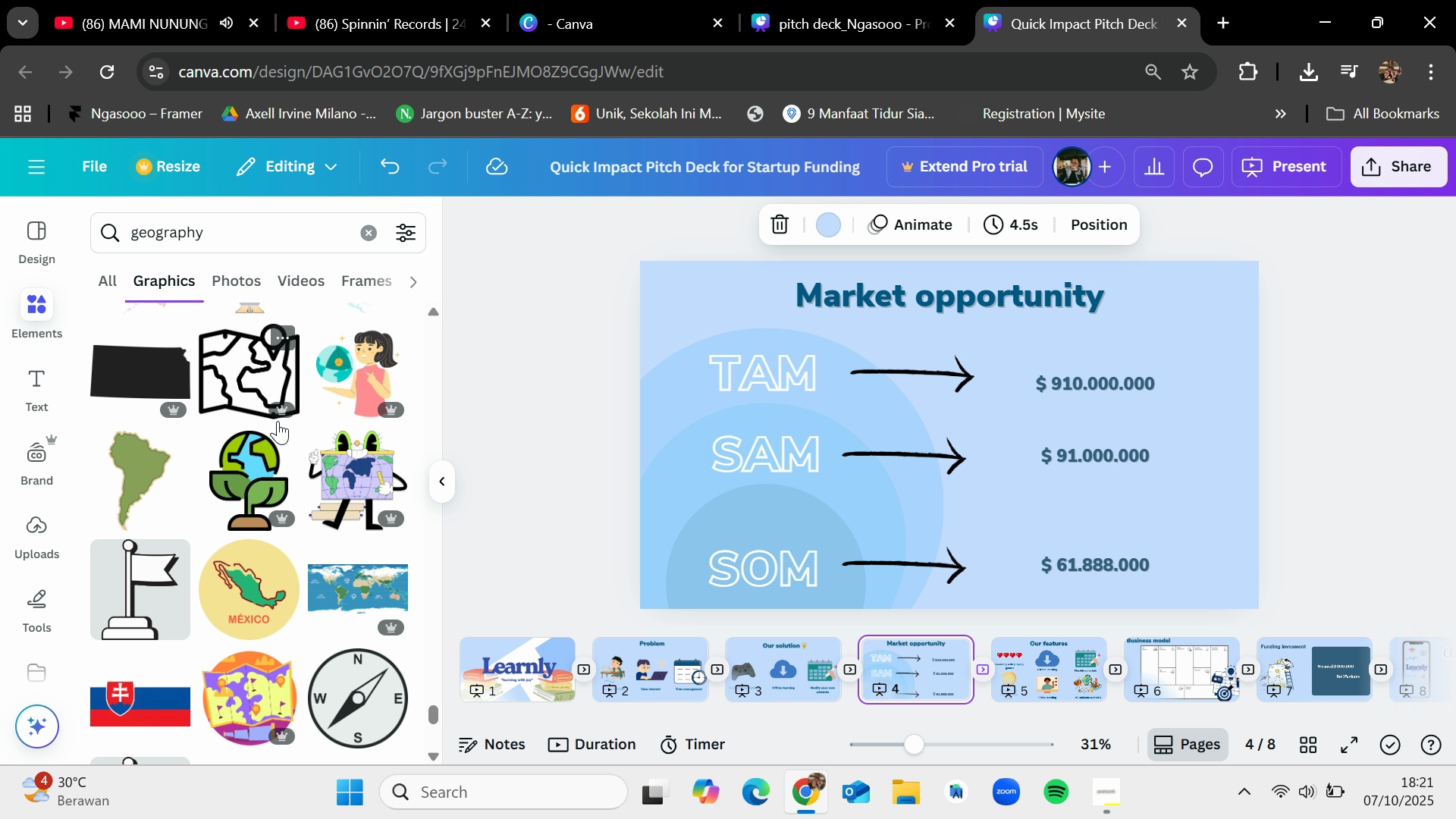 
scroll: coordinate [278, 421], scroll_direction: down, amount: 7.0
 